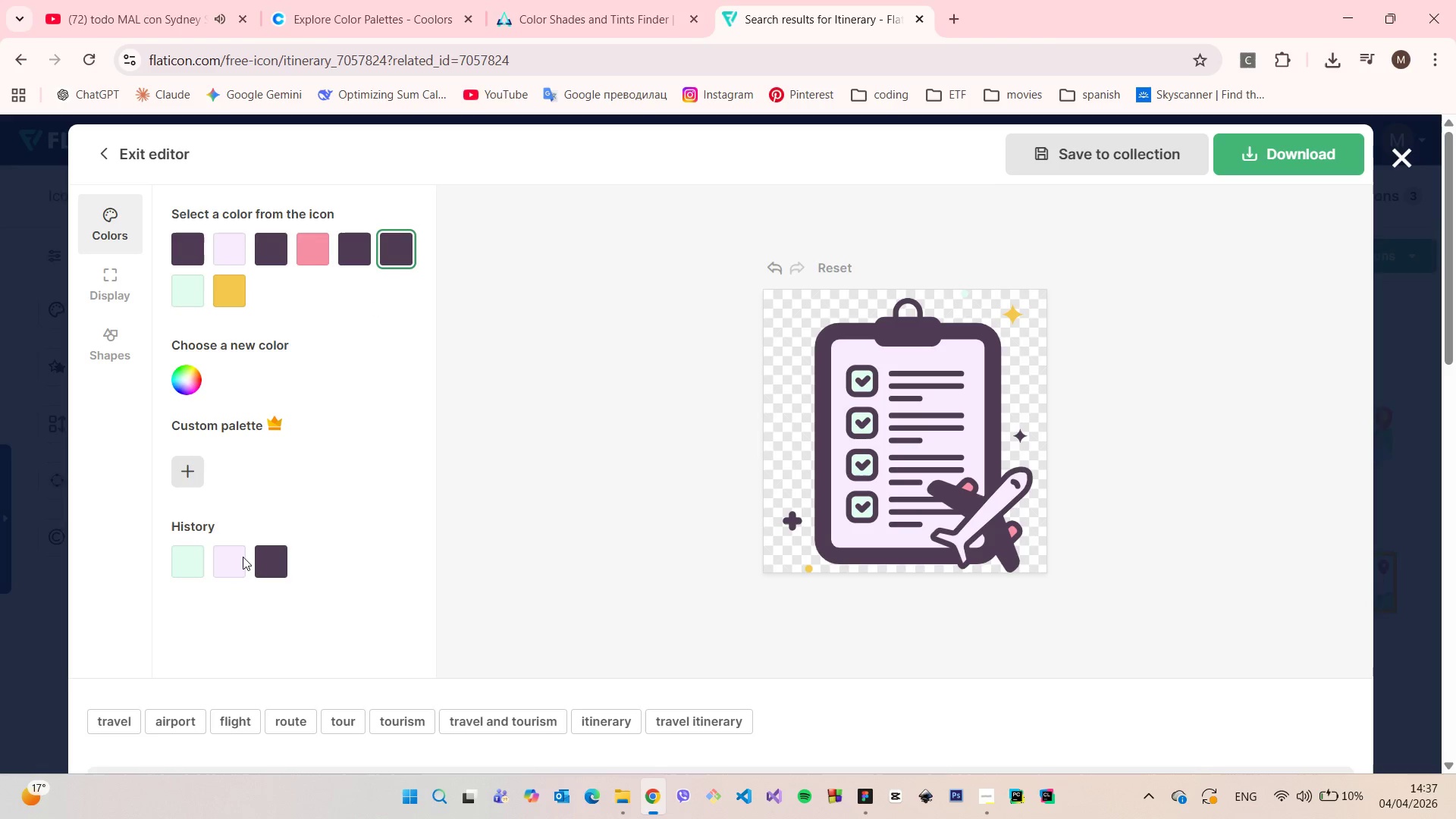 
left_click([233, 554])
 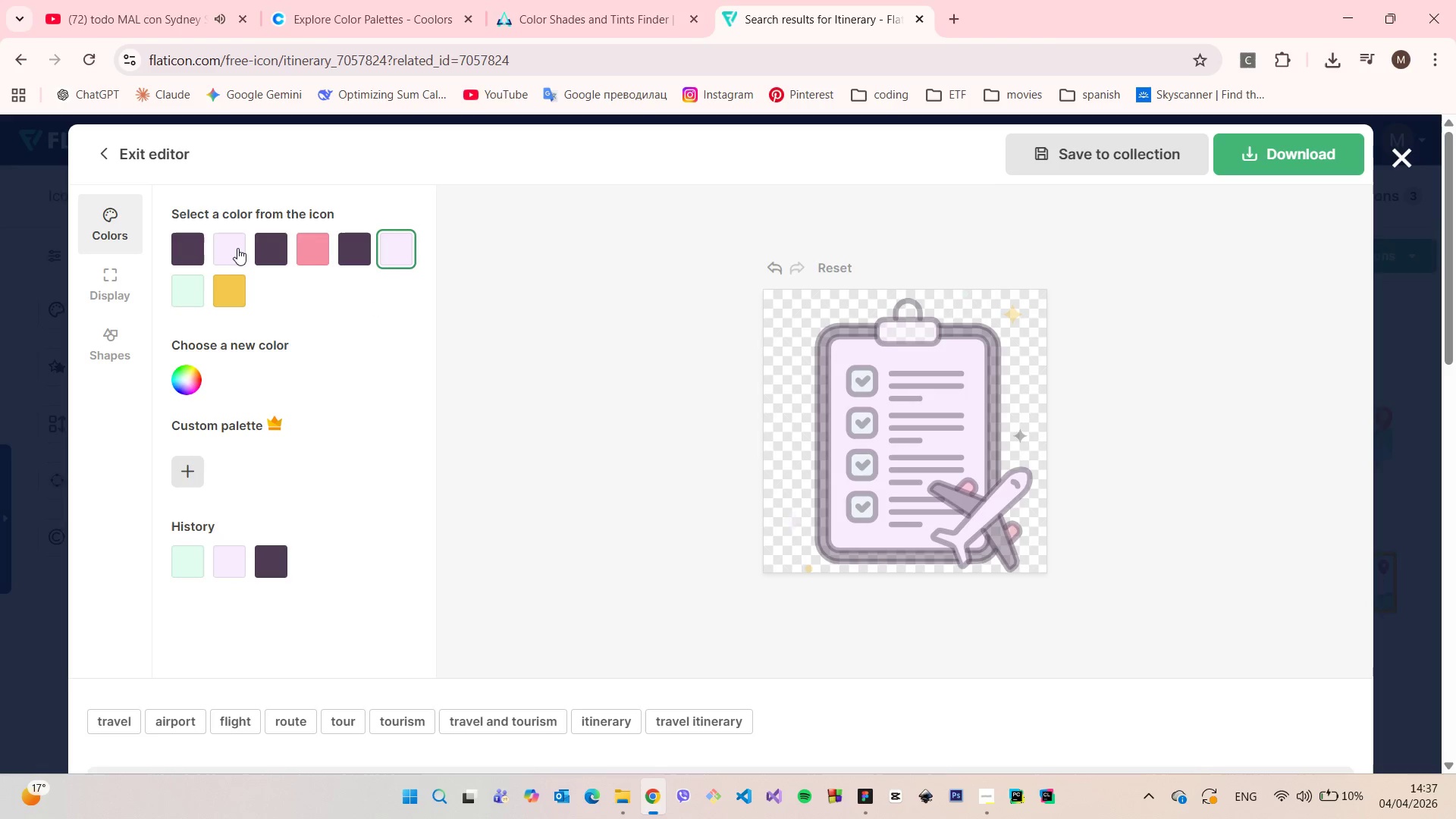 
left_click([236, 247])
 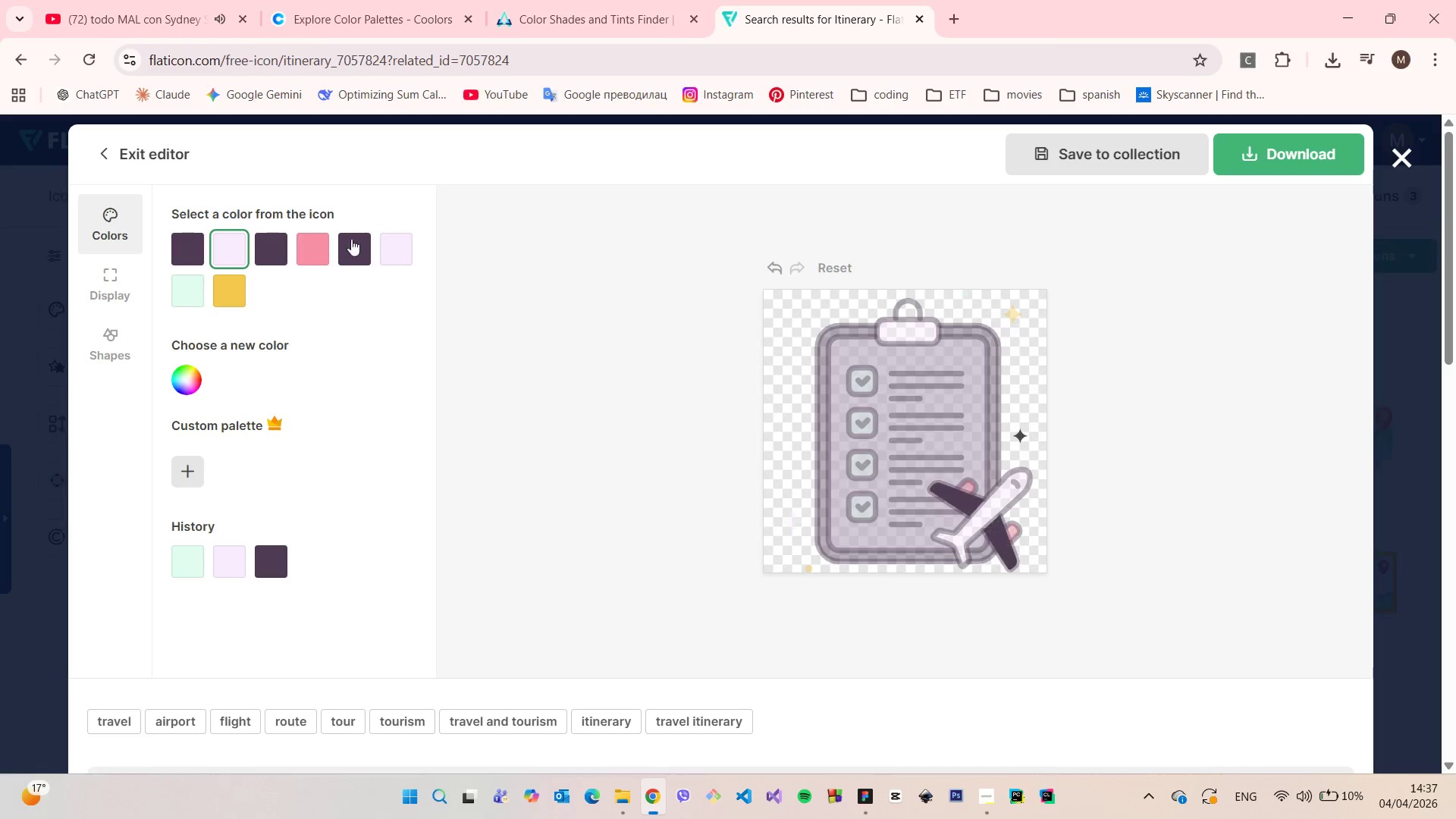 
left_click([364, 239])
 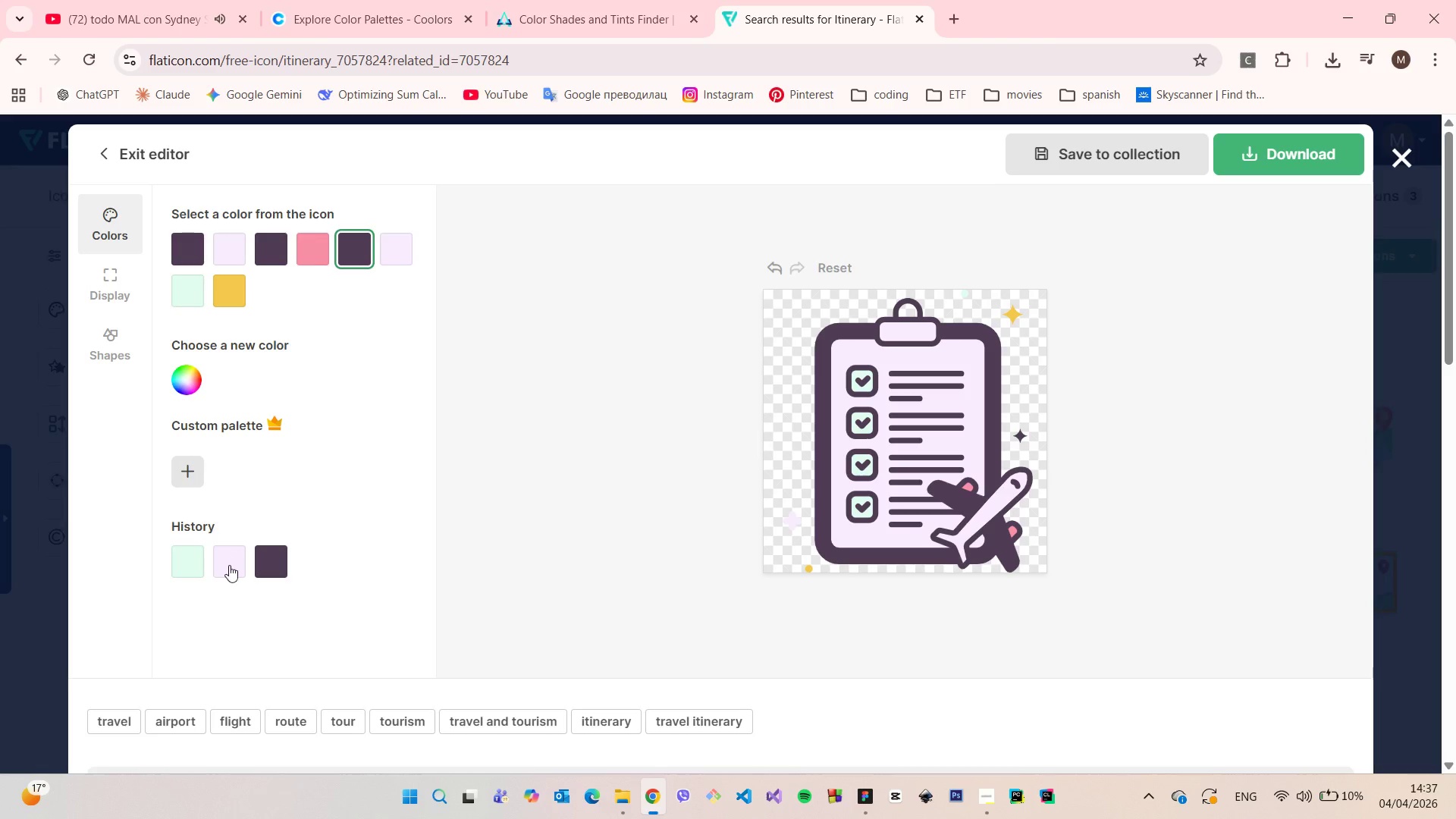 
left_click([229, 565])
 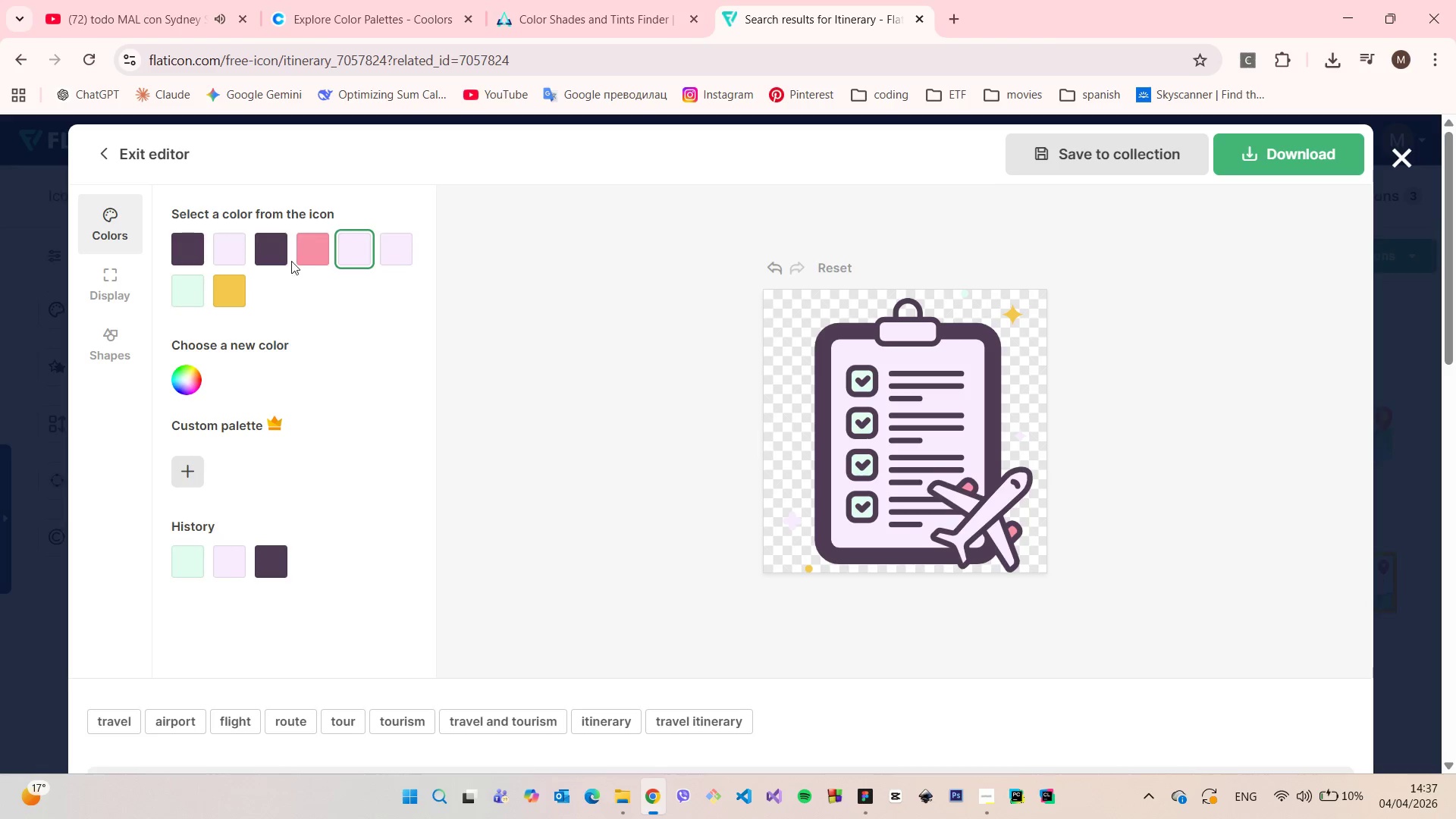 
left_click([315, 249])
 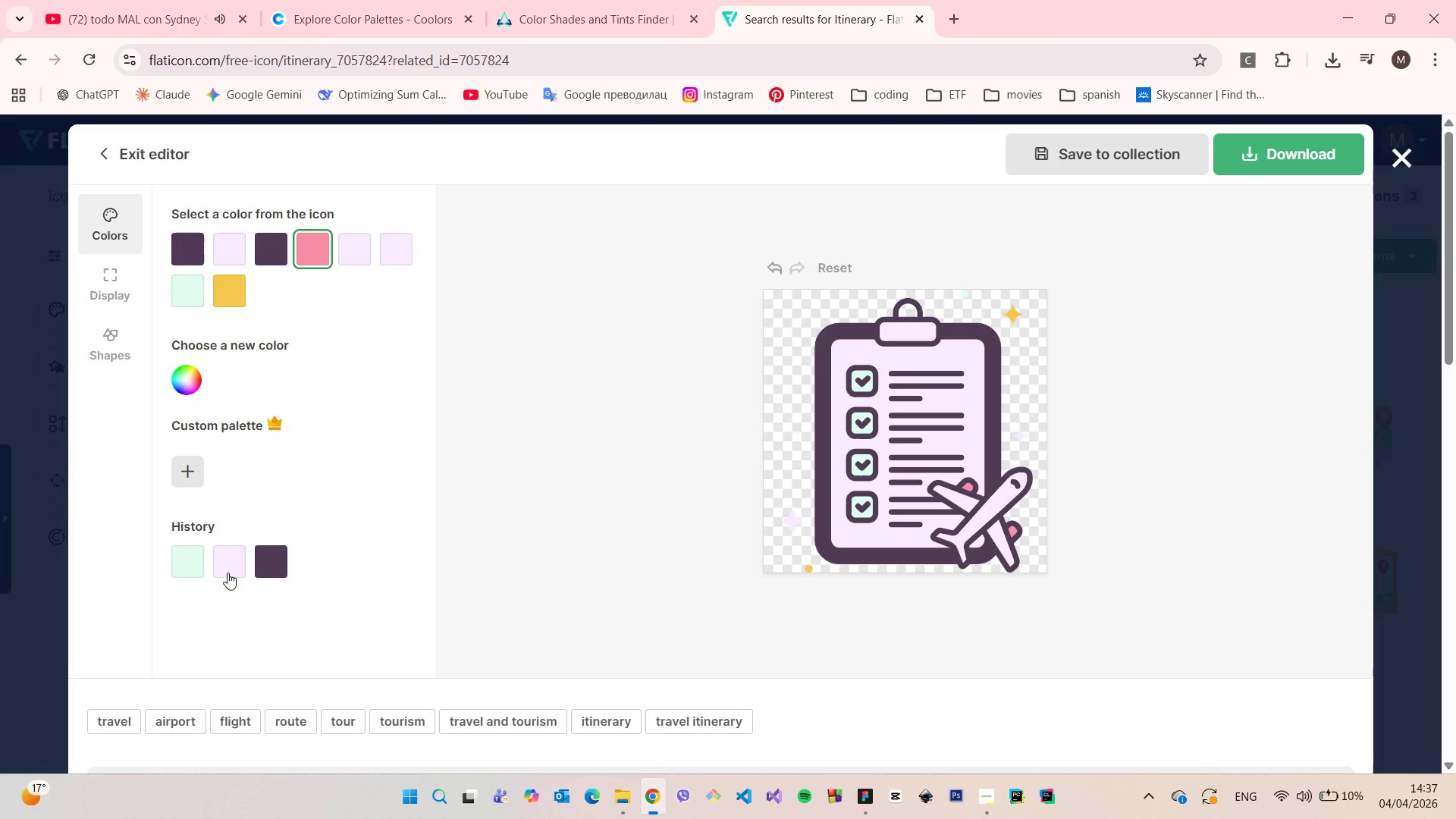 
left_click([228, 573])
 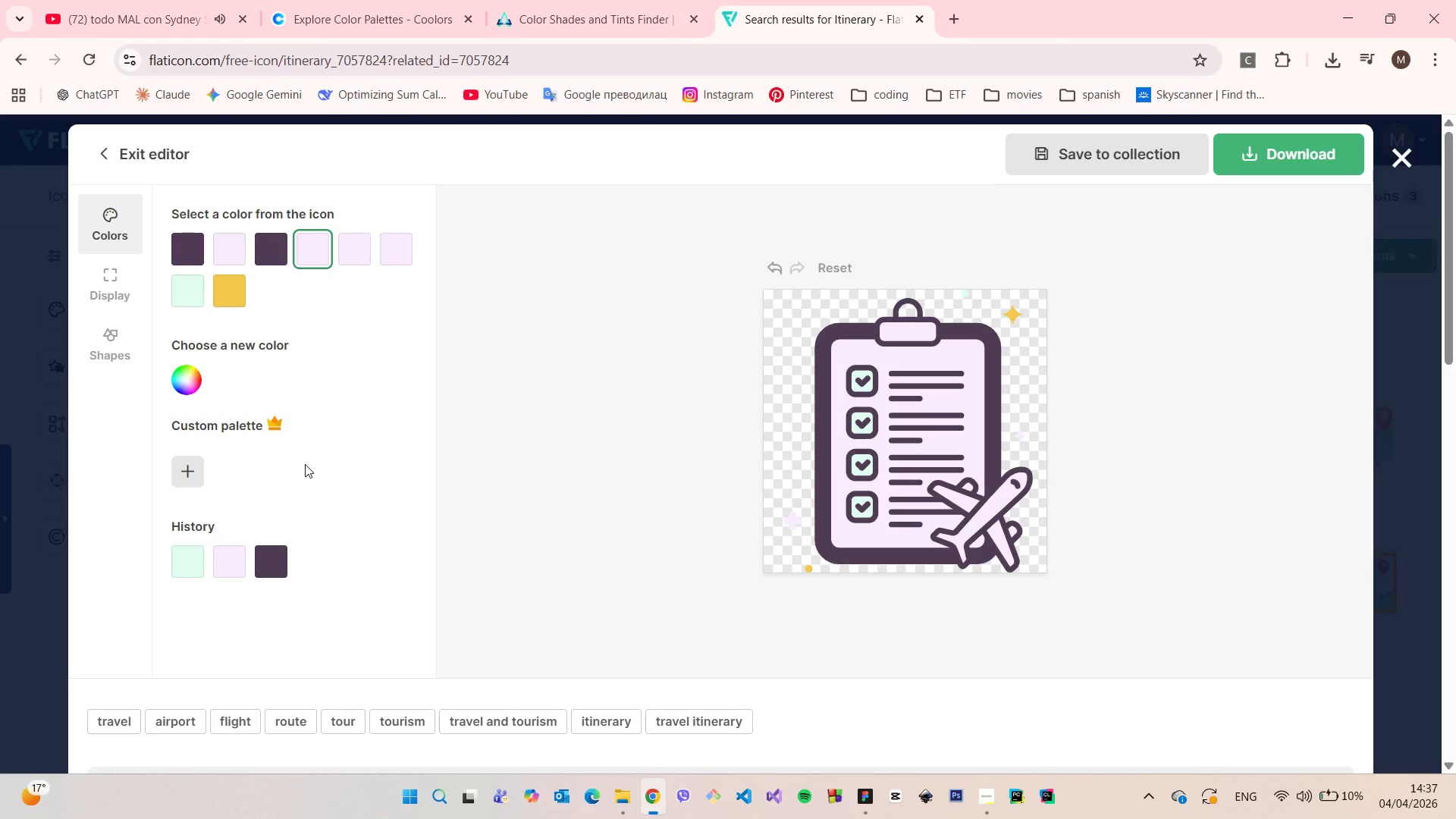 
wait(5.09)
 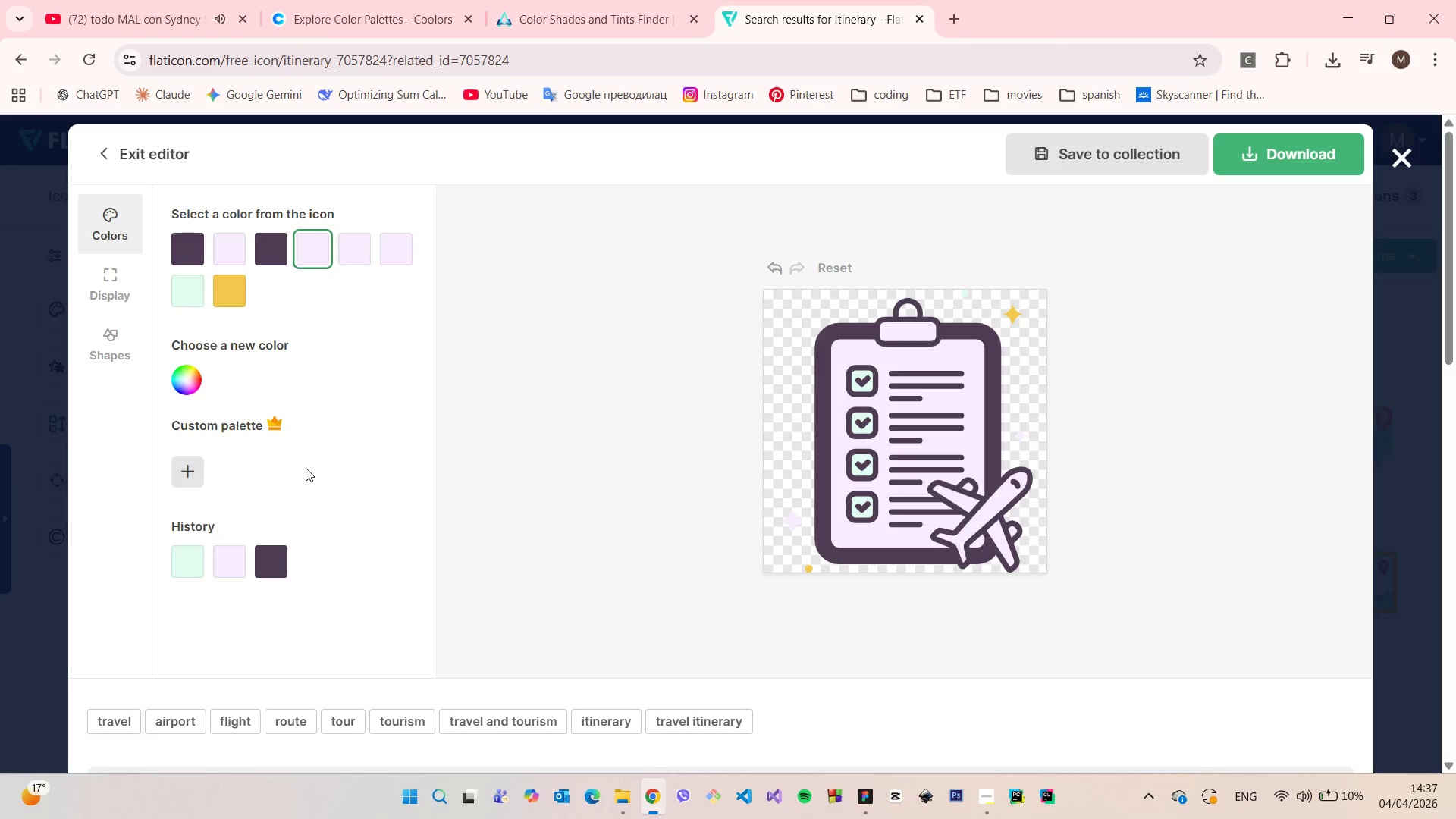 
left_click([174, 560])
 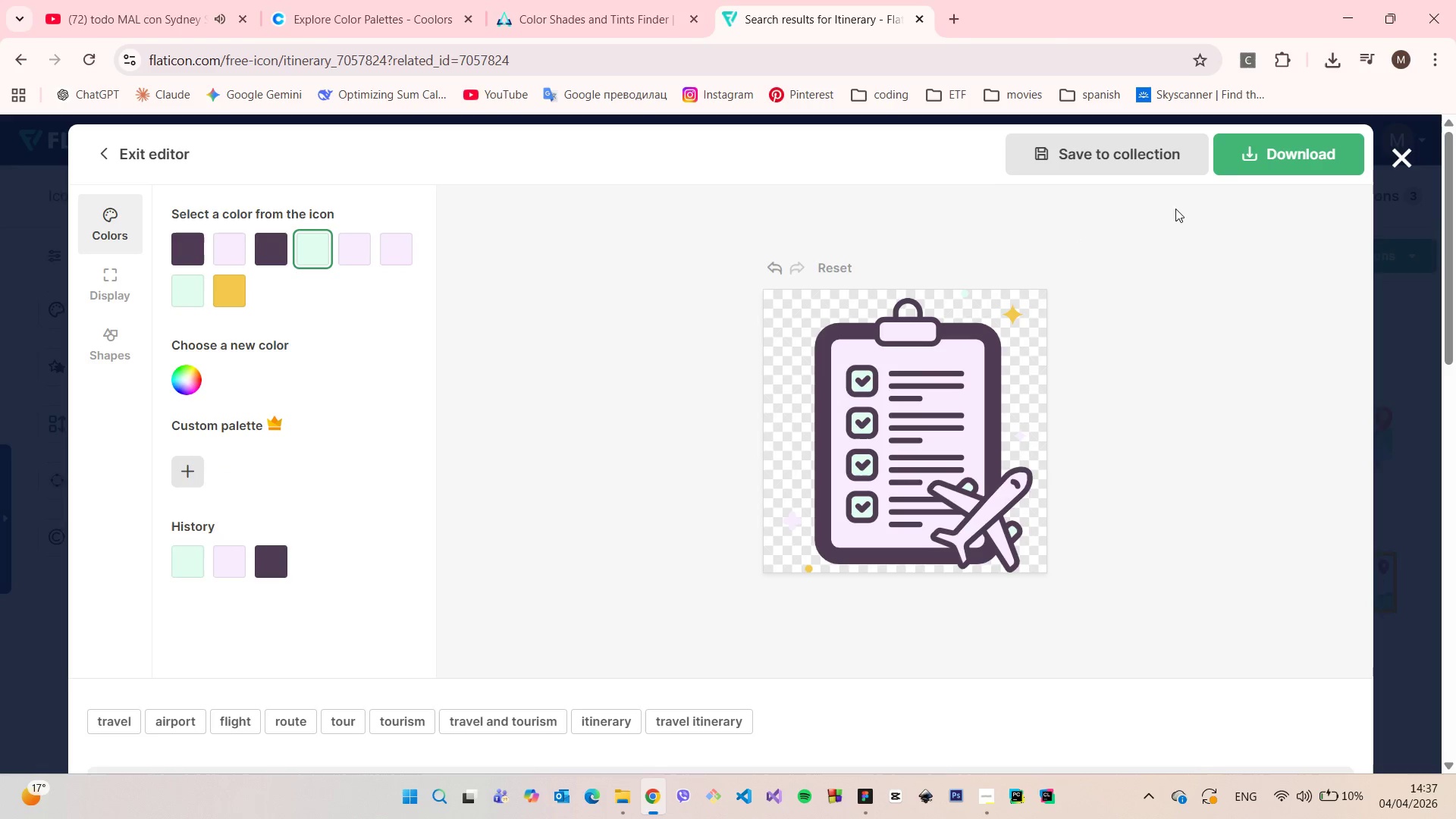 
left_click([1251, 171])
 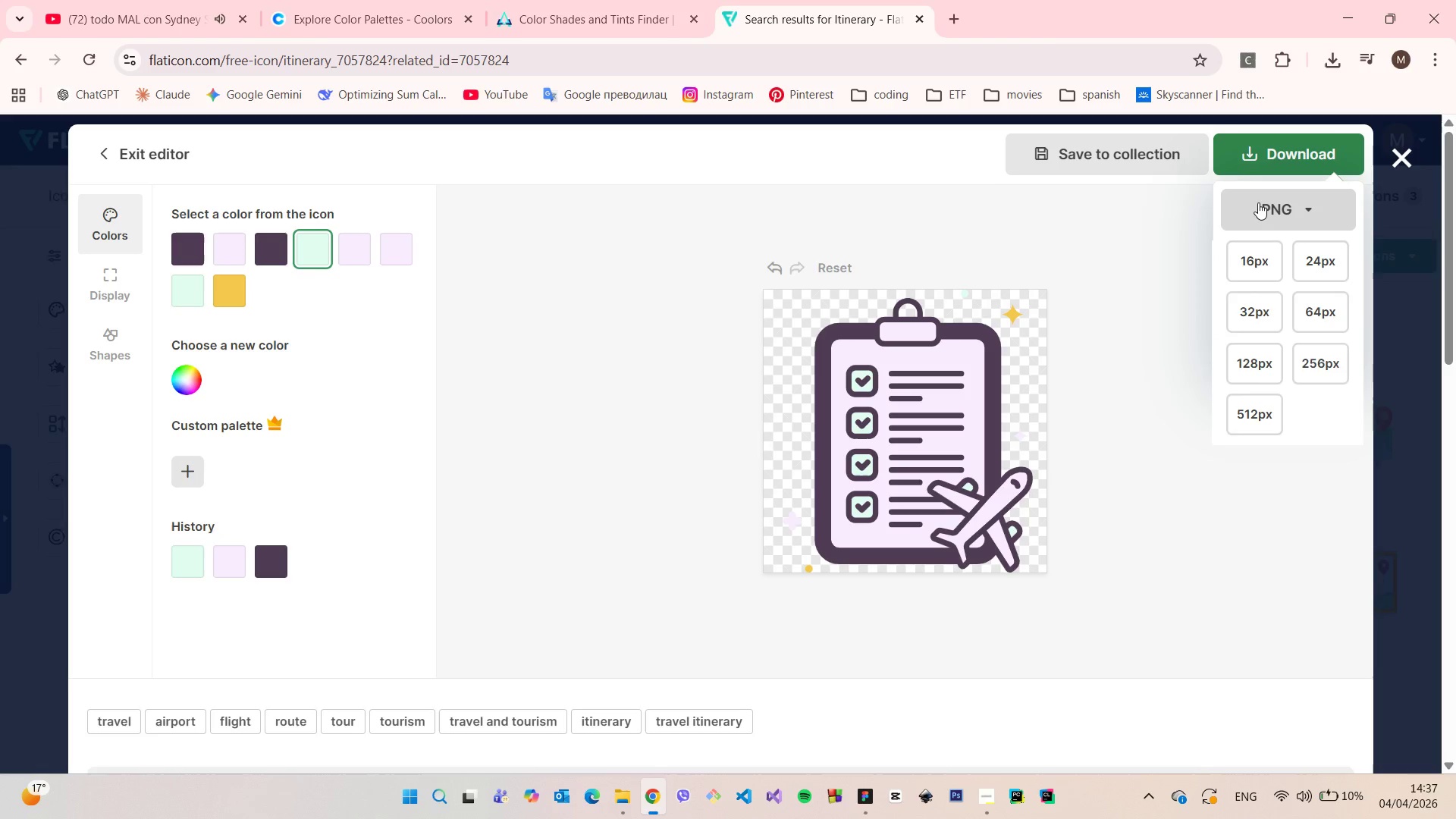 
left_click([1258, 202])
 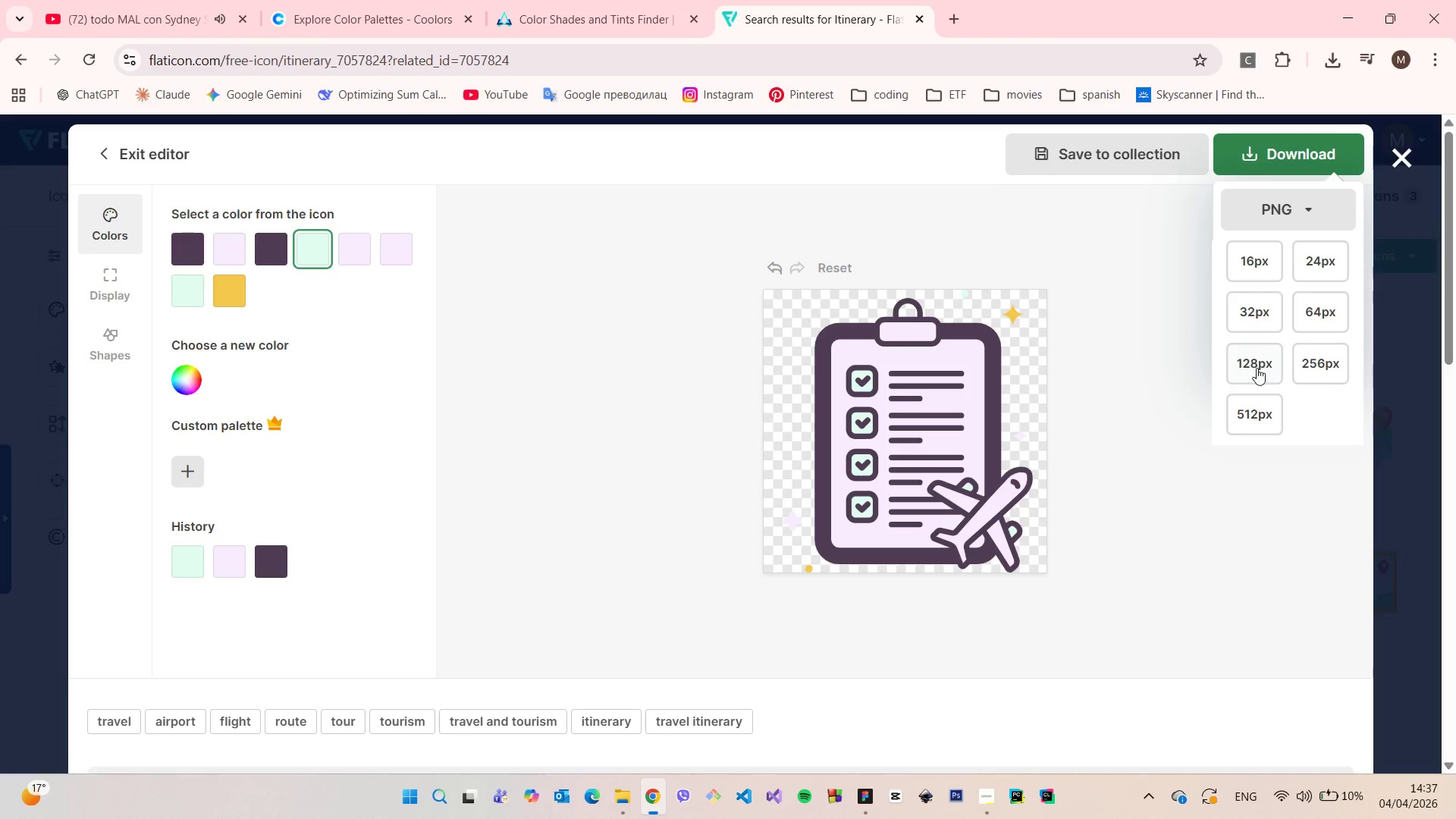 
left_click([1257, 367])
 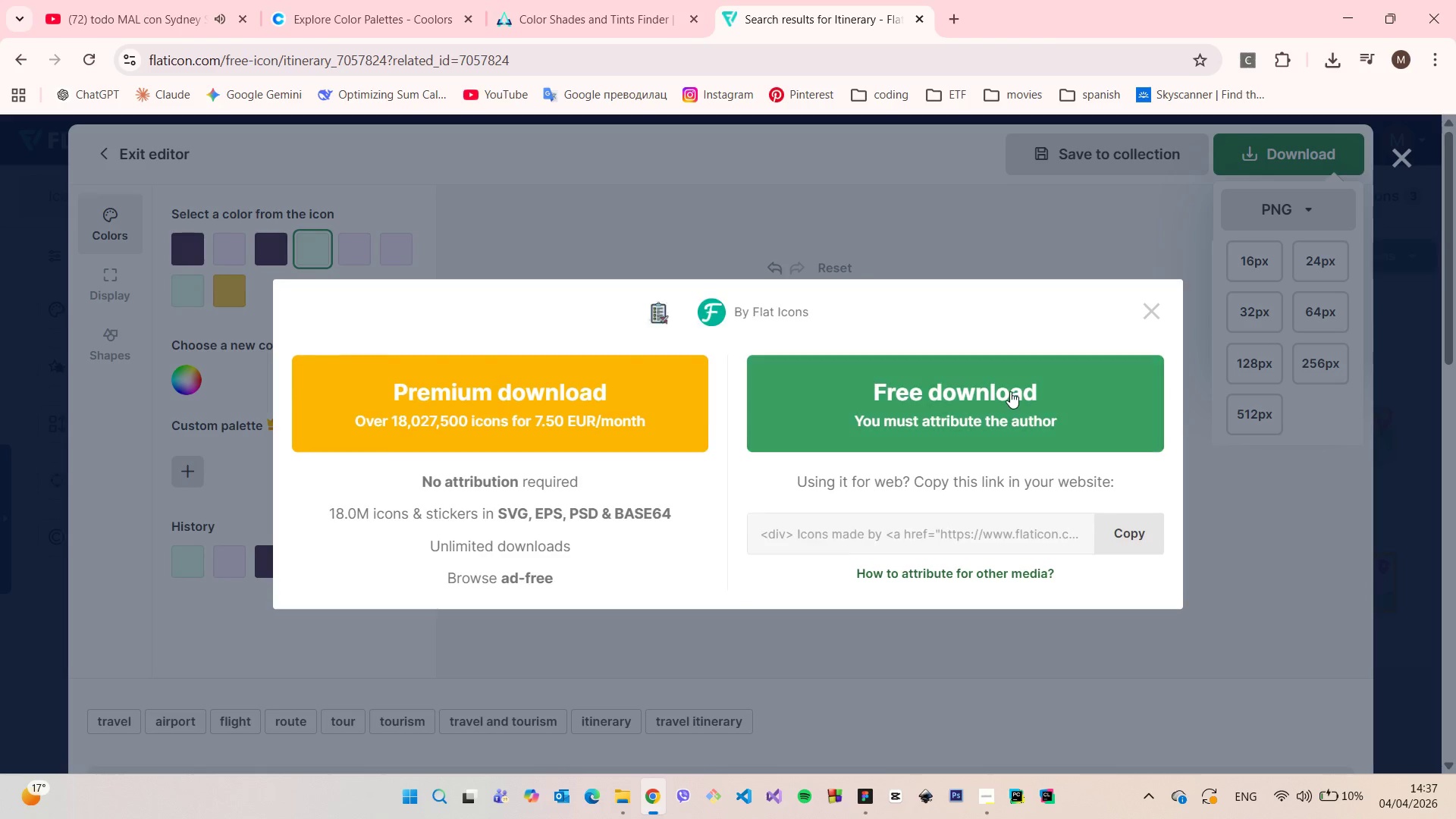 
left_click([1010, 391])
 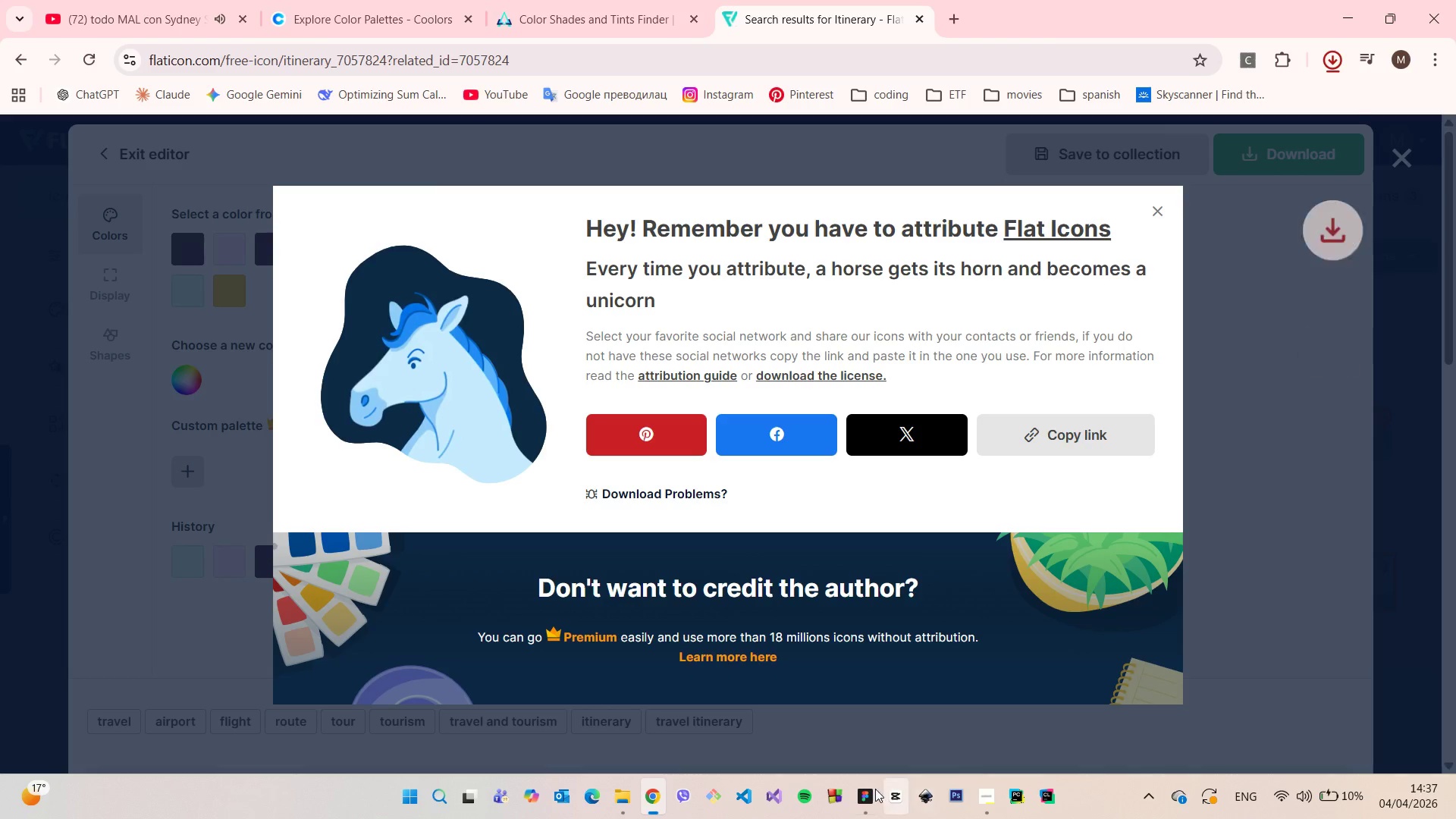 
left_click([867, 789])
 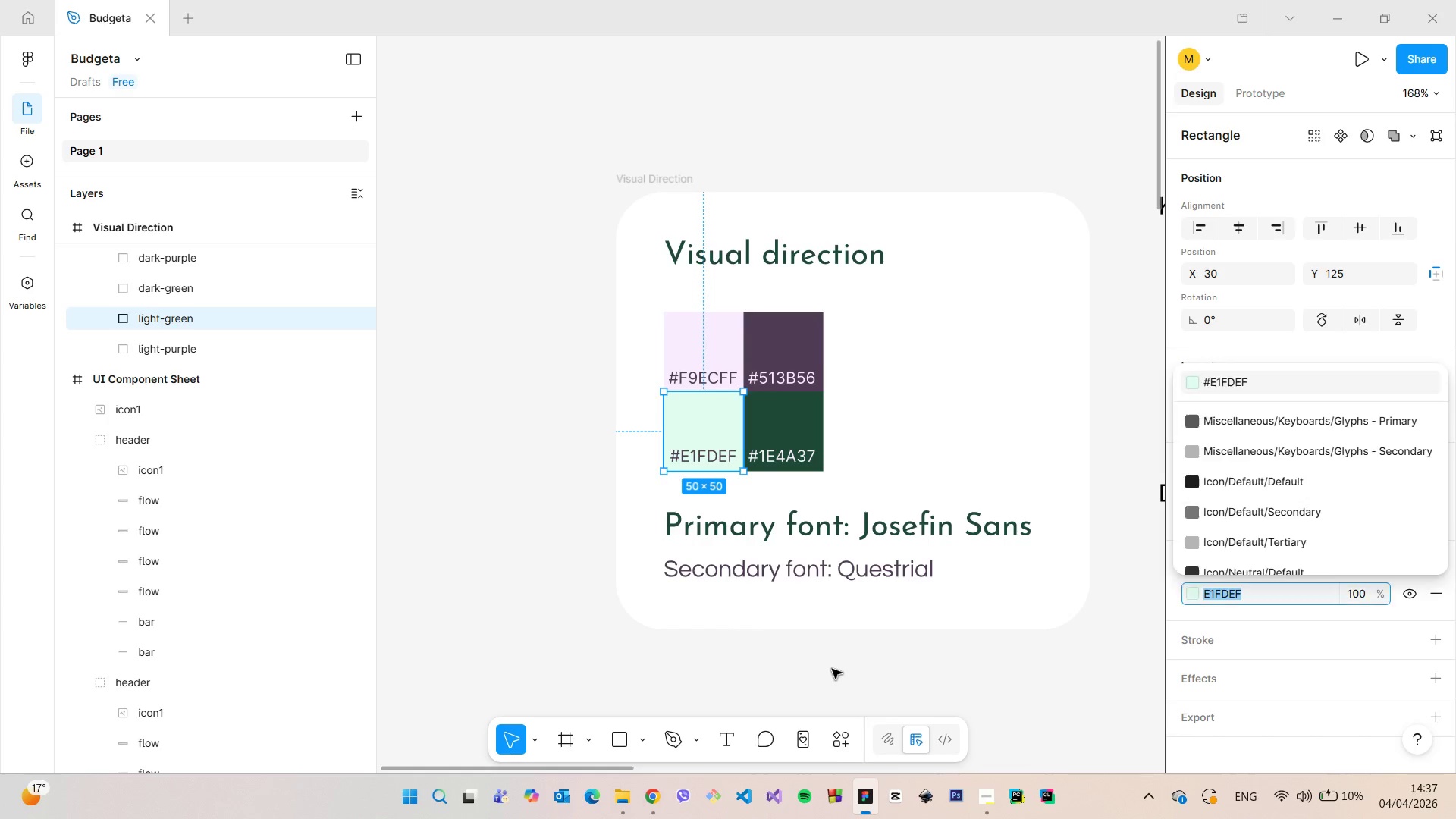 
left_click([832, 669])
 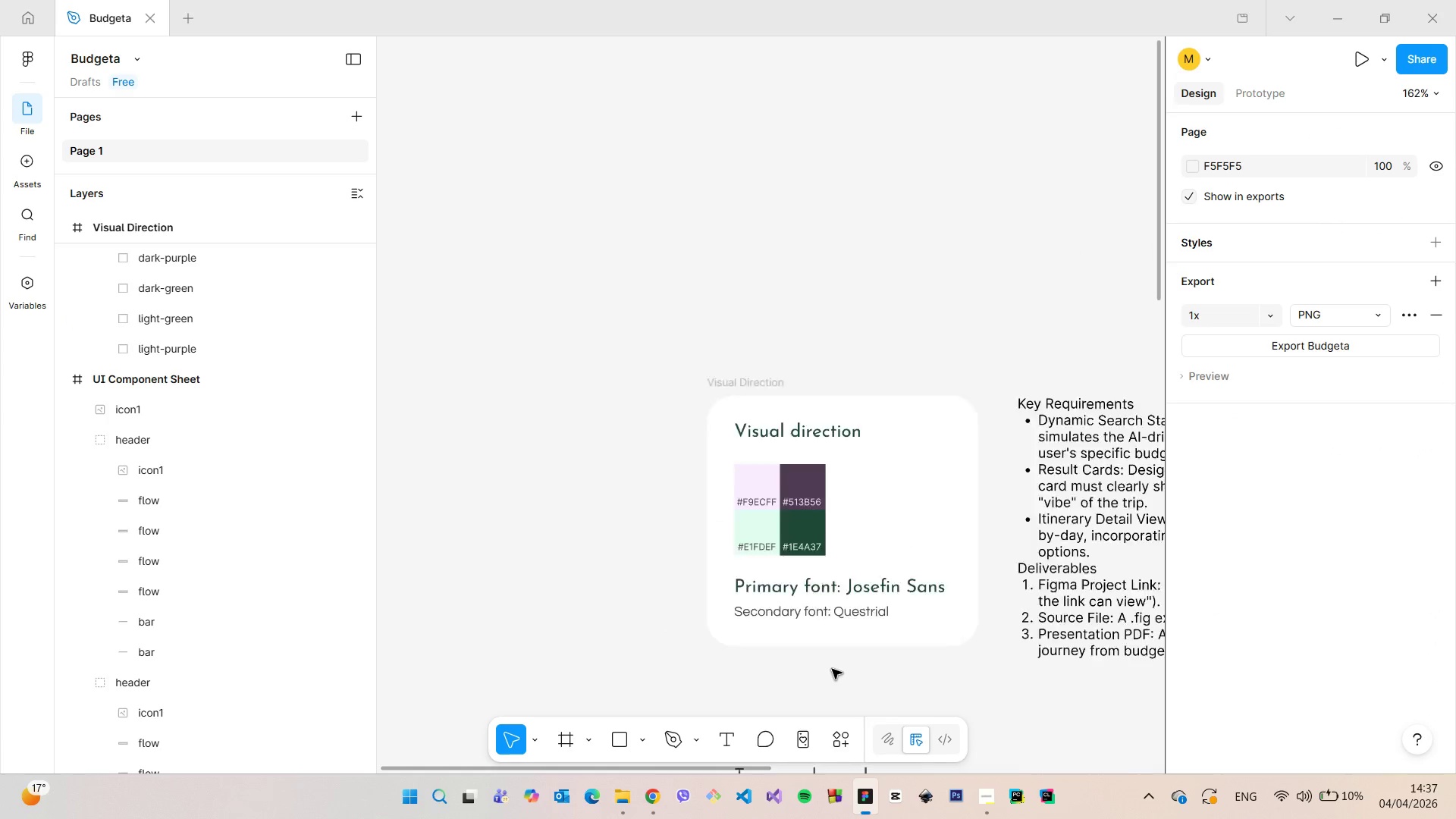 
scroll: coordinate [832, 669], scroll_direction: down, amount: 33.0
 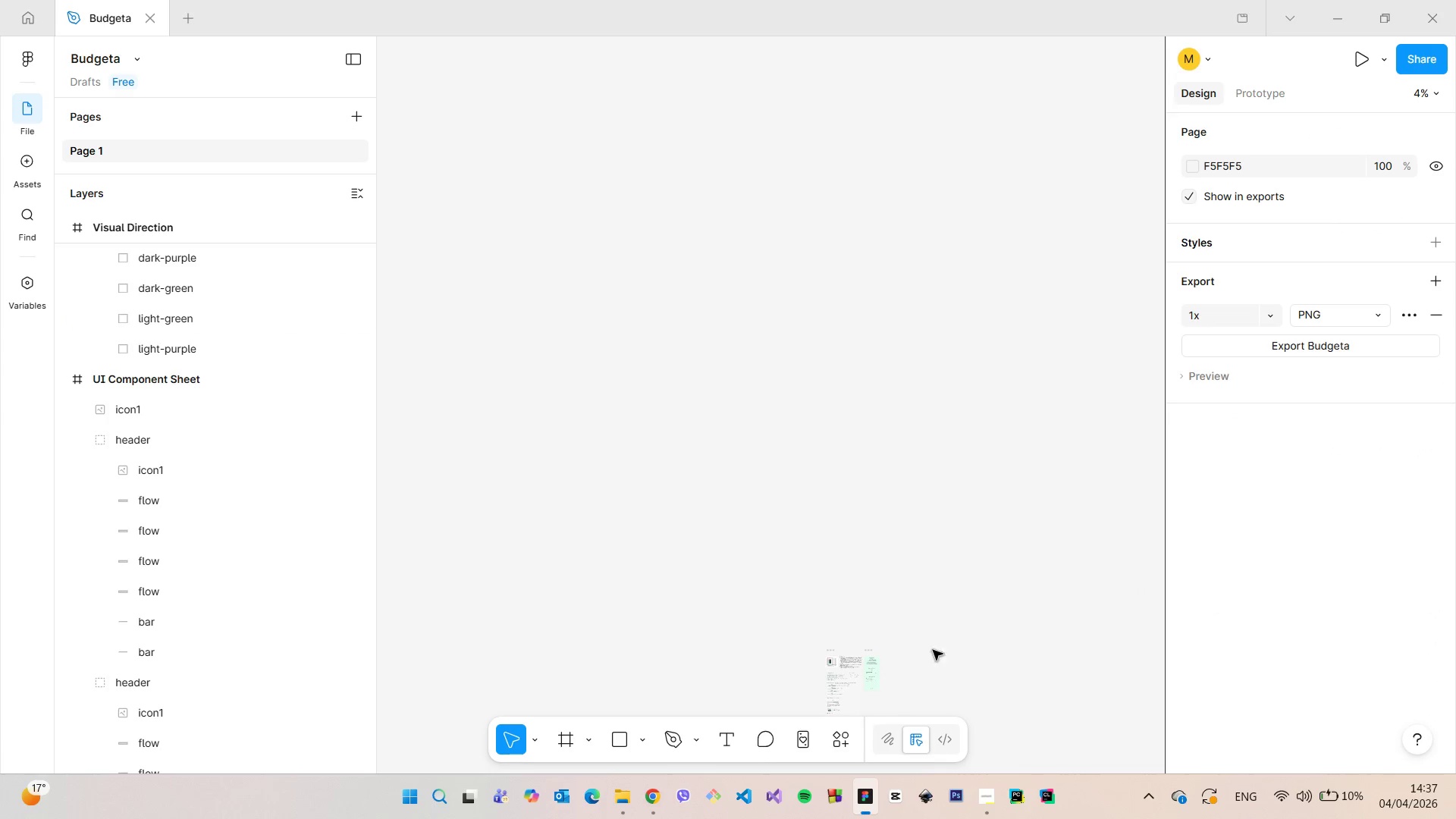 
scroll: coordinate [858, 695], scroll_direction: up, amount: 26.0
 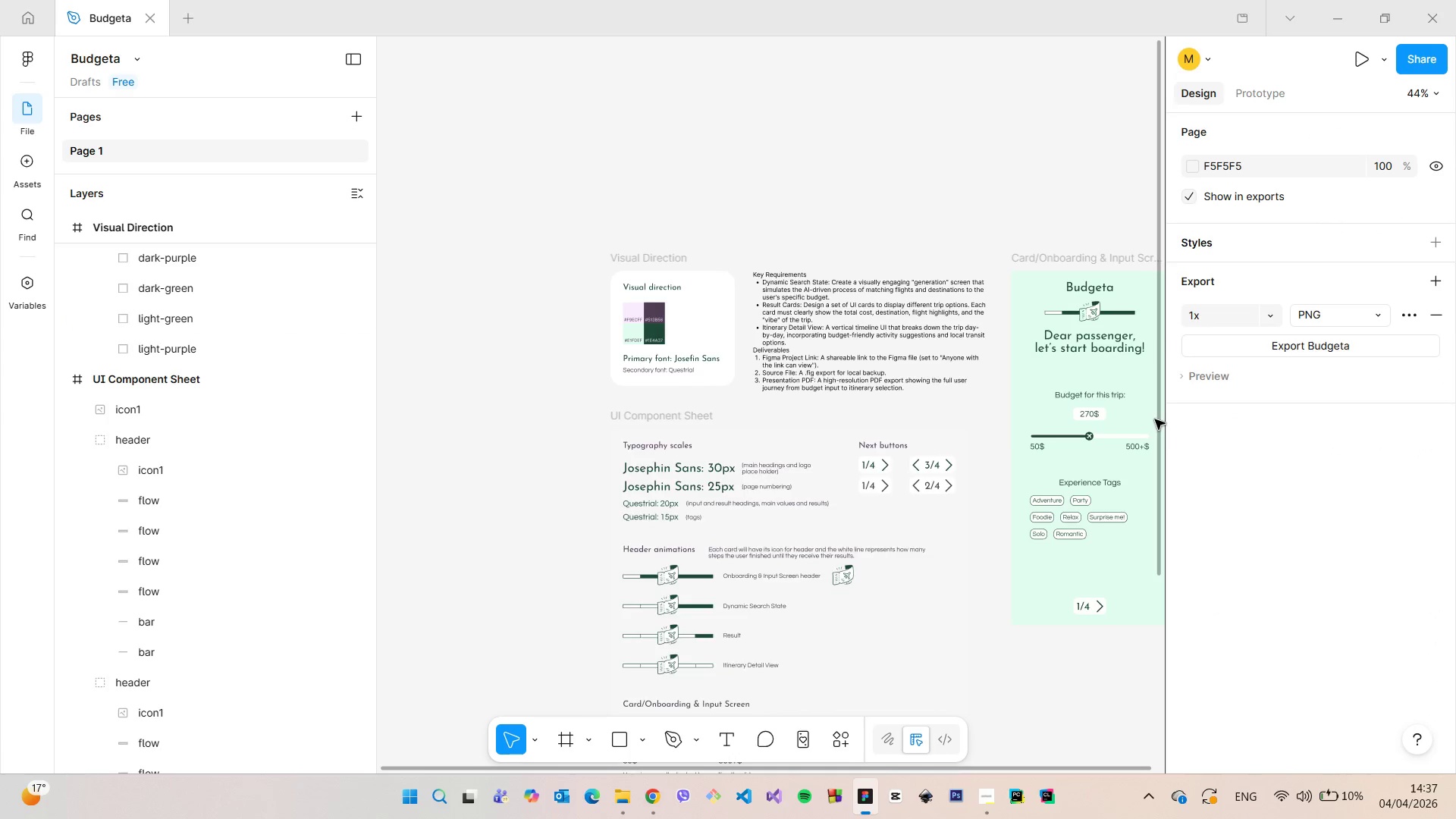 
left_click_drag(start_coordinate=[1156, 419], to_coordinate=[1156, 544])
 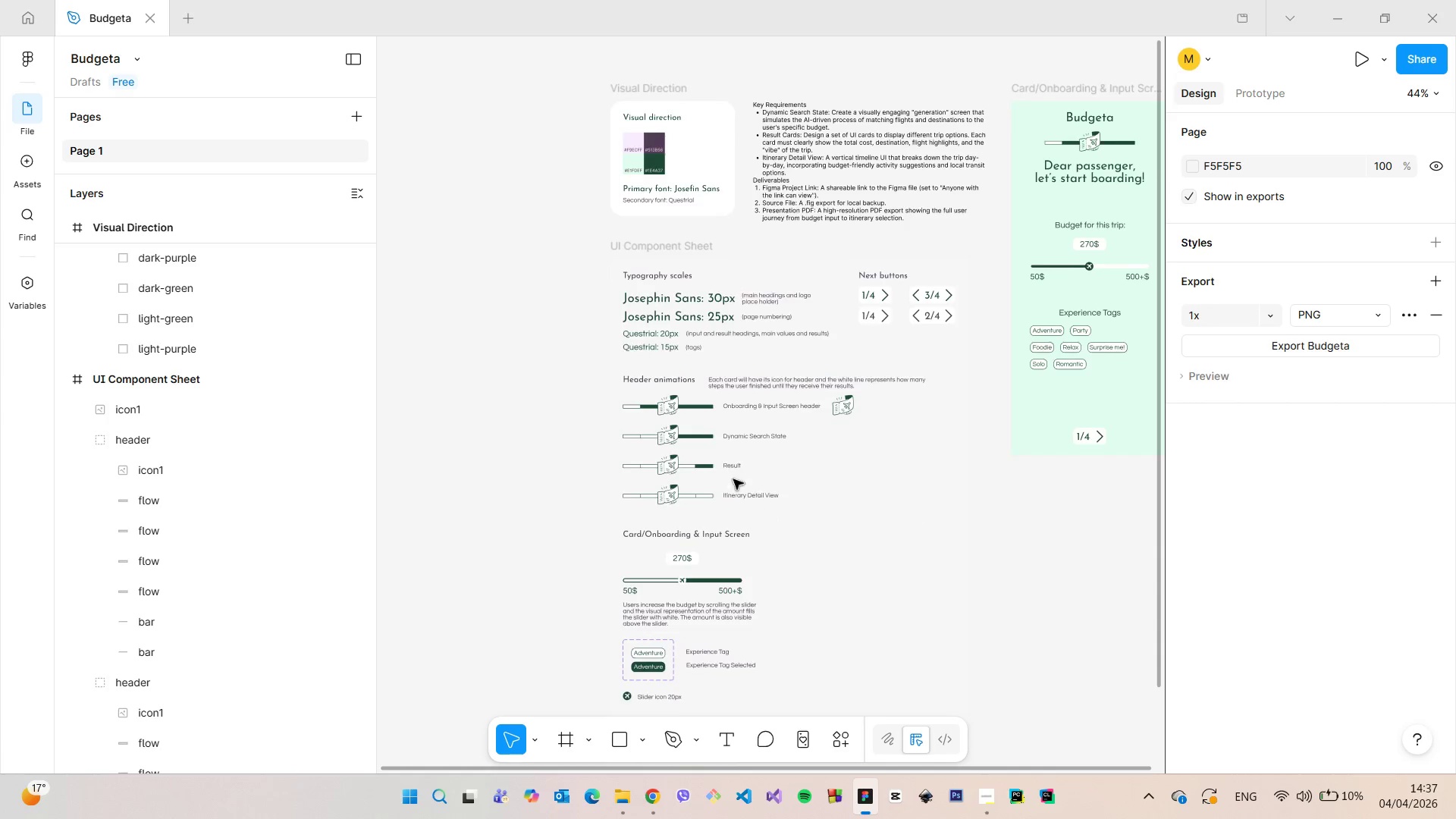 
scroll: coordinate [601, 490], scroll_direction: up, amount: 10.0
 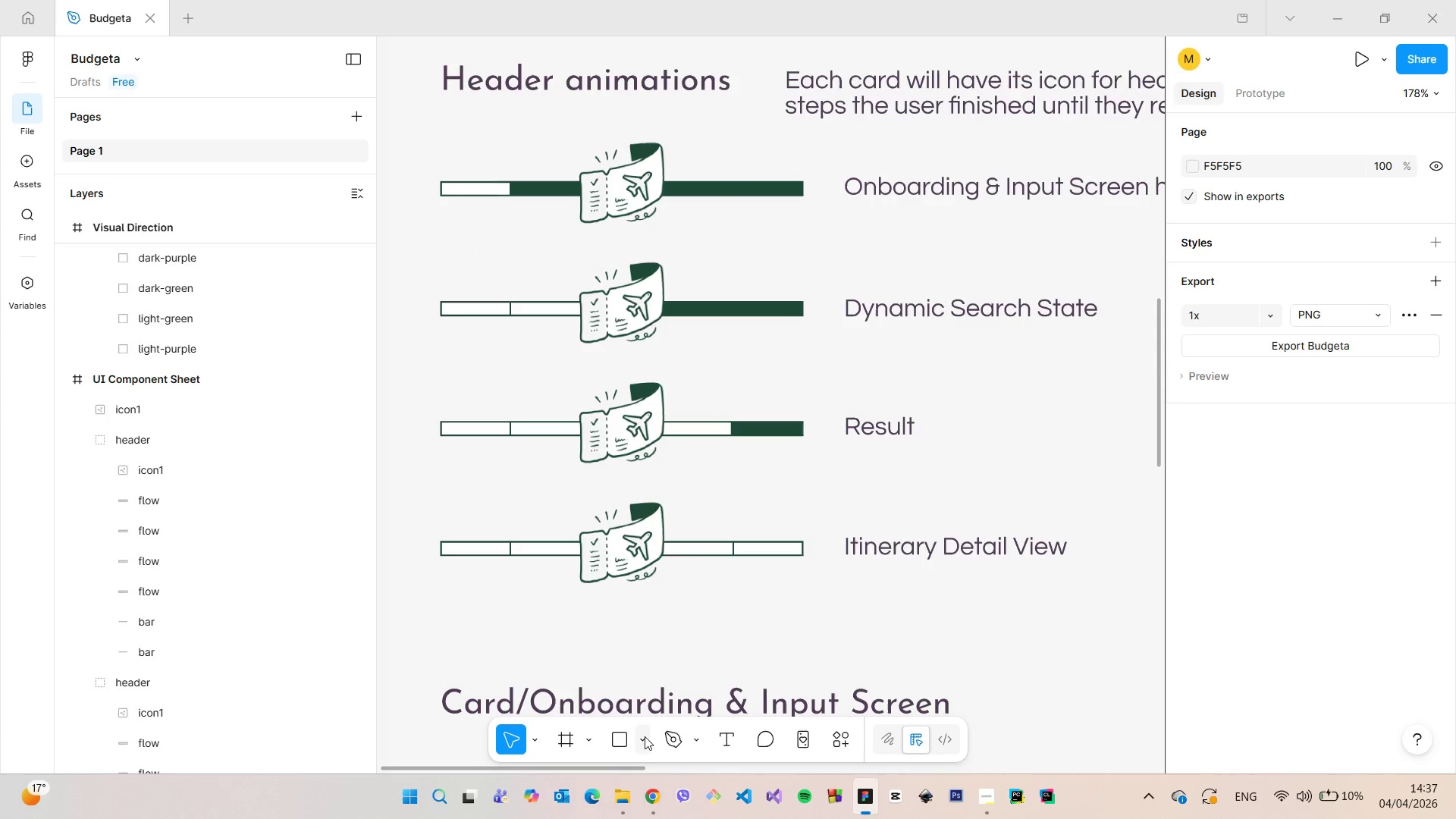 
left_click([645, 736])
 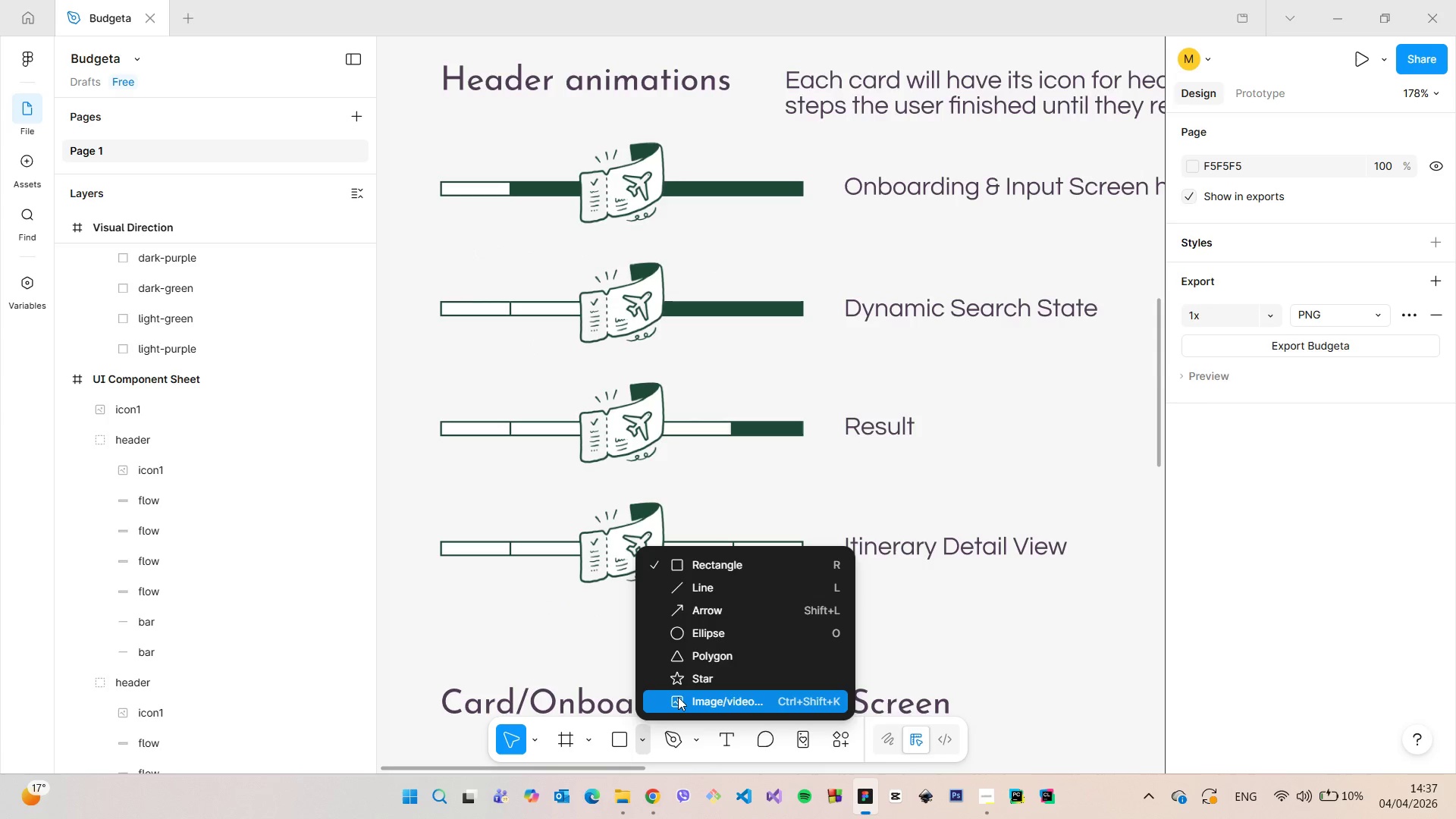 
left_click([678, 698])
 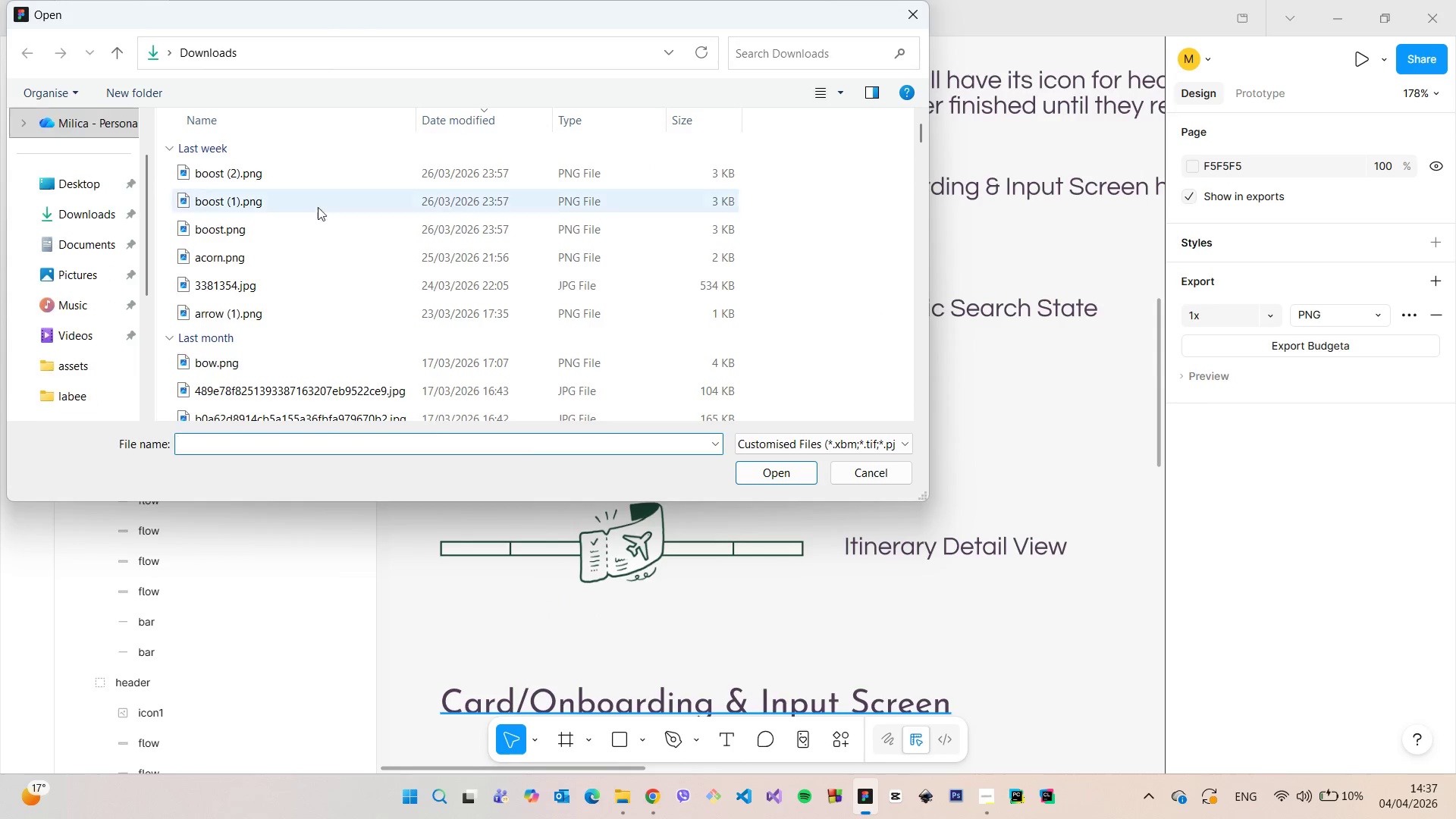 
left_click([267, 173])
 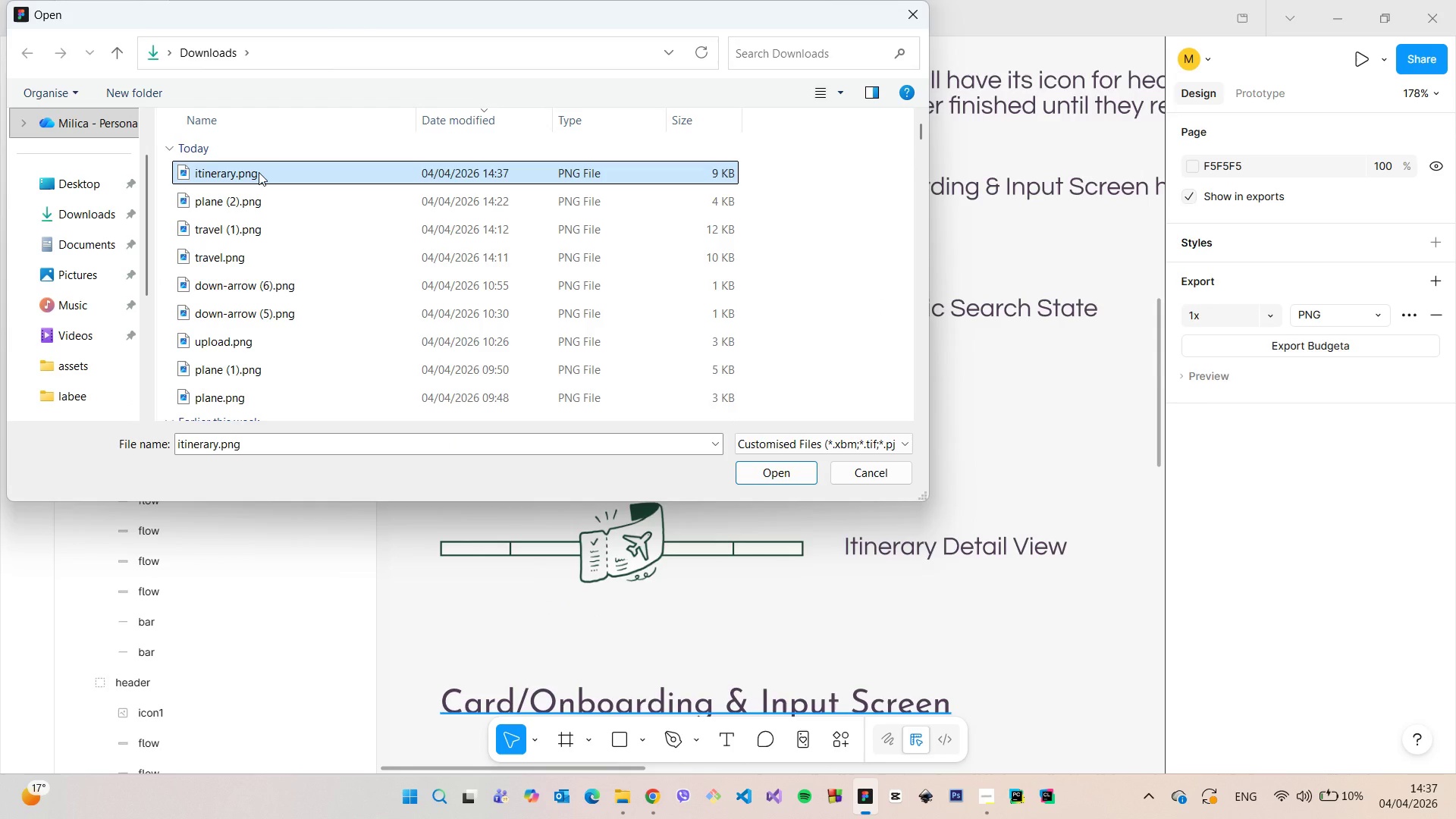 
left_click_drag(start_coordinate=[259, 172], to_coordinate=[651, 581])
 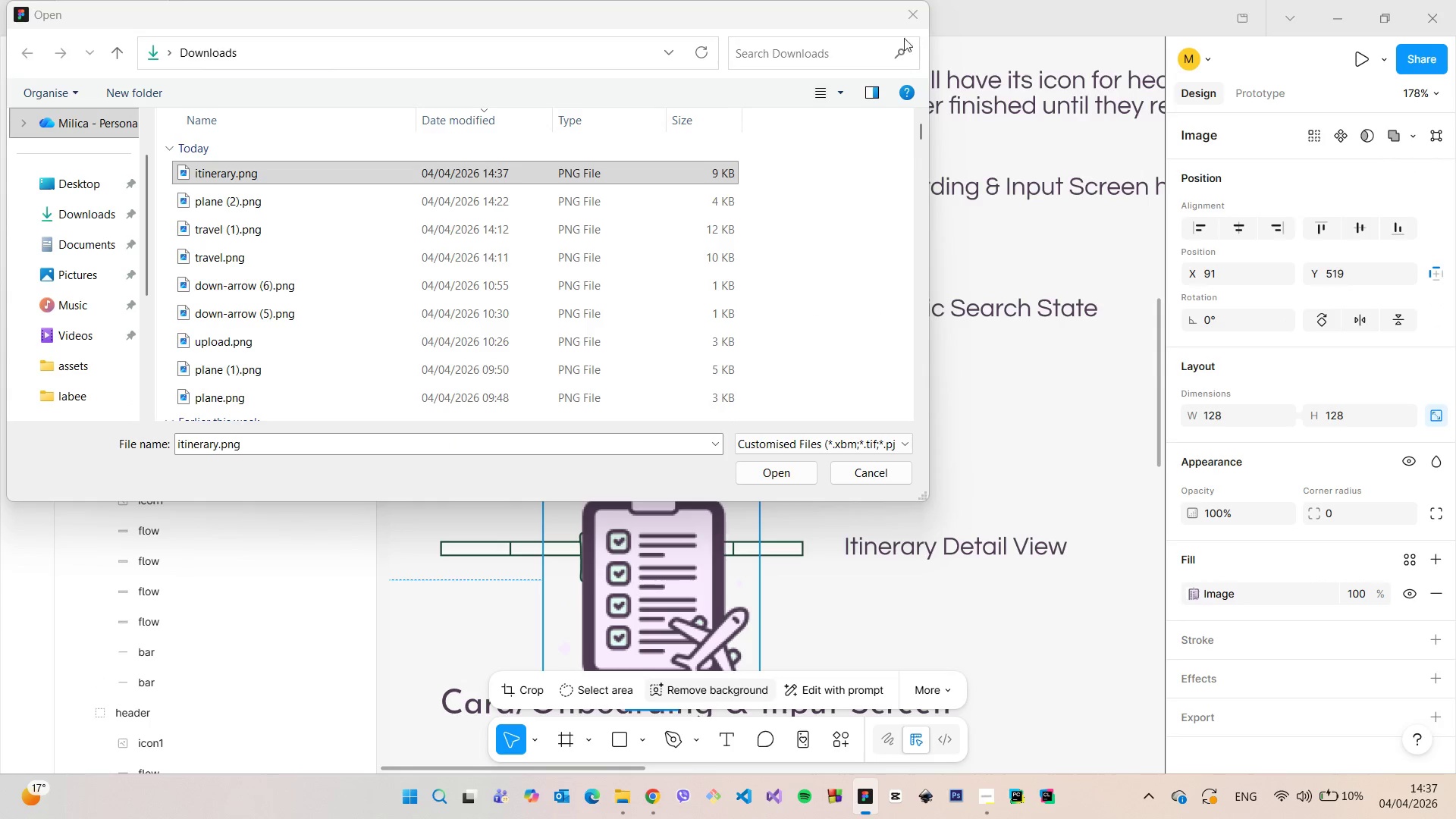 
scroll: coordinate [259, 172], scroll_direction: up, amount: 2.0
 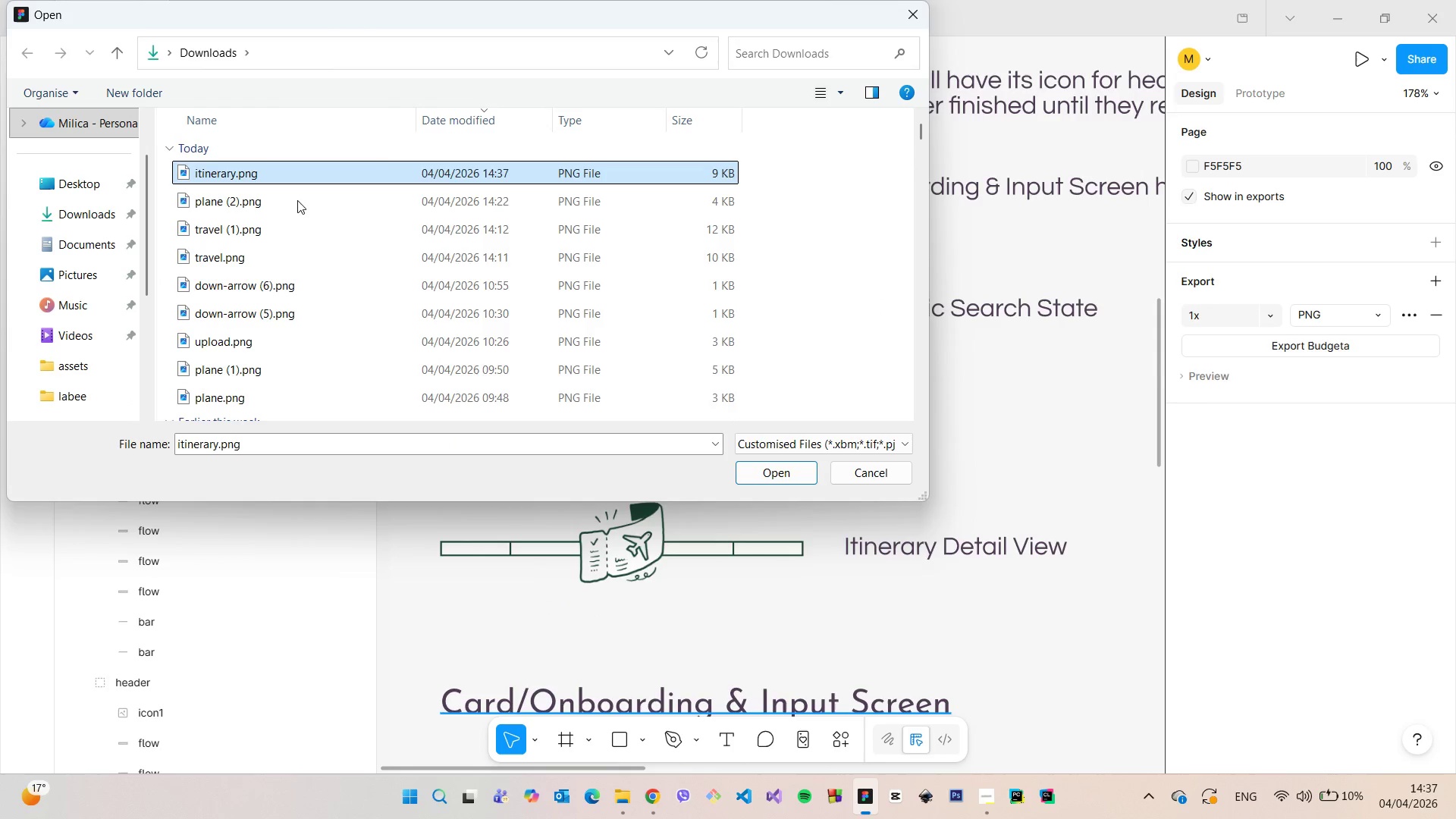 
left_click([912, 13])
 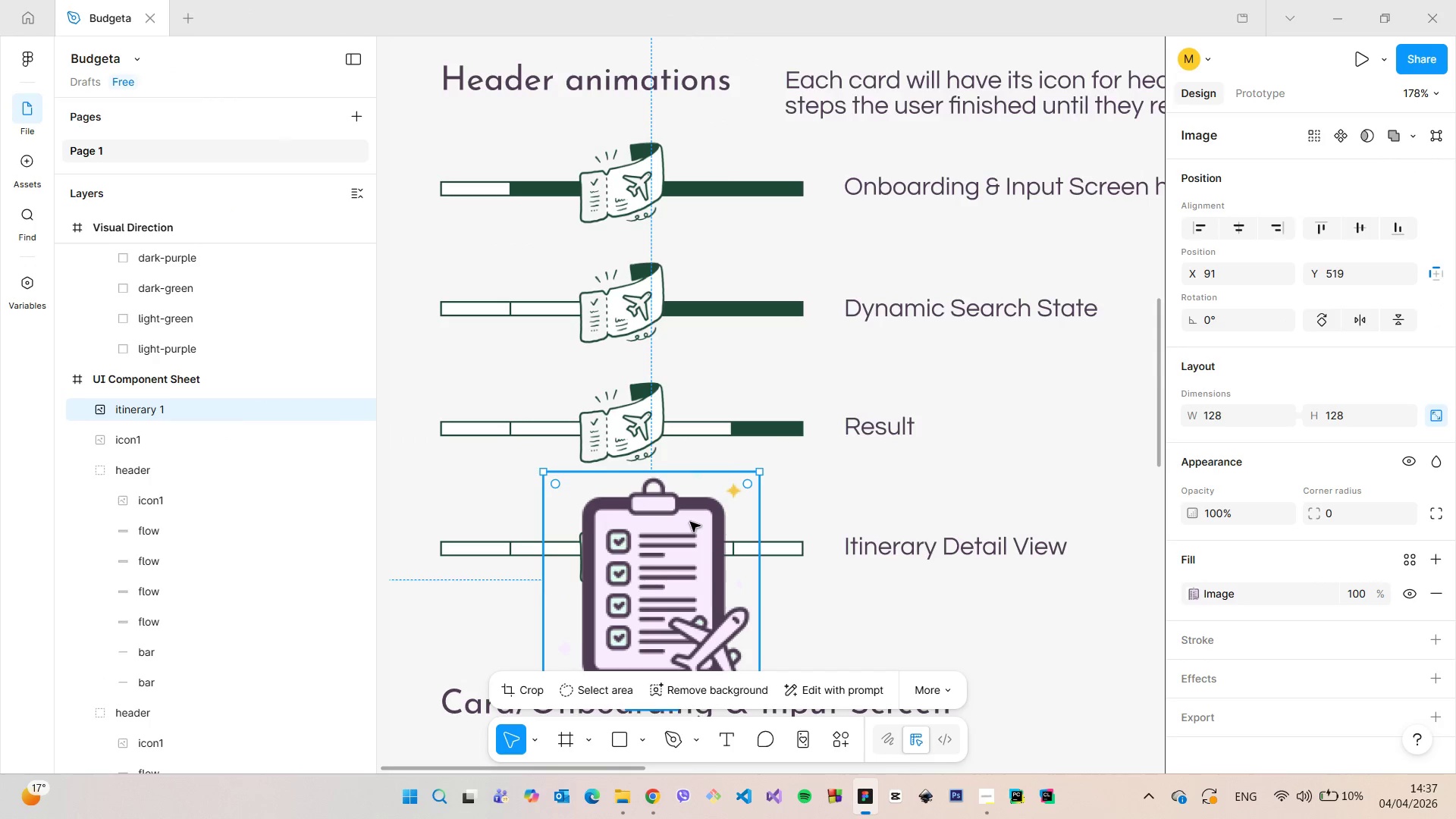 
scroll: coordinate [679, 547], scroll_direction: down, amount: 1.0
 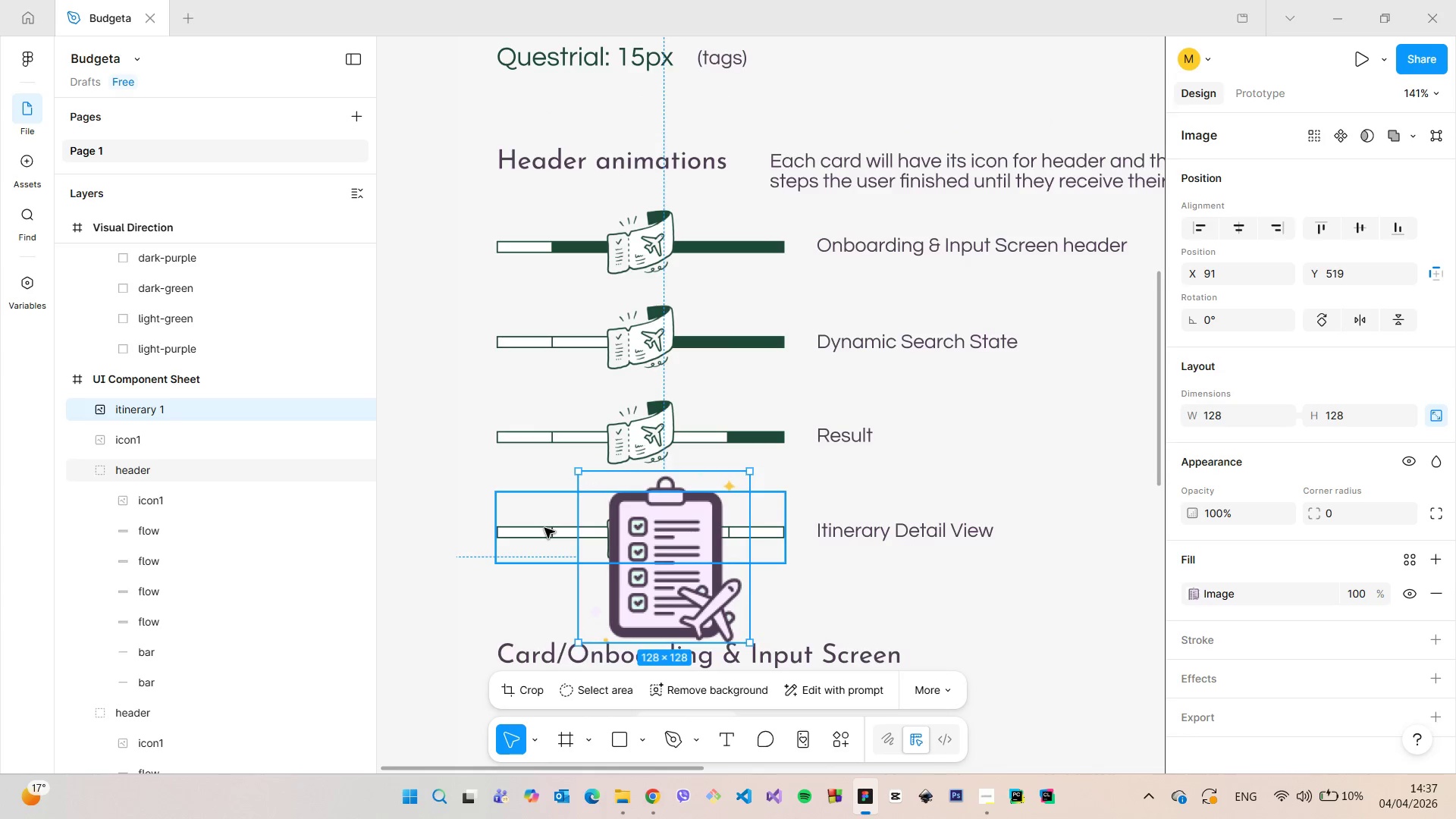 
left_click([544, 528])
 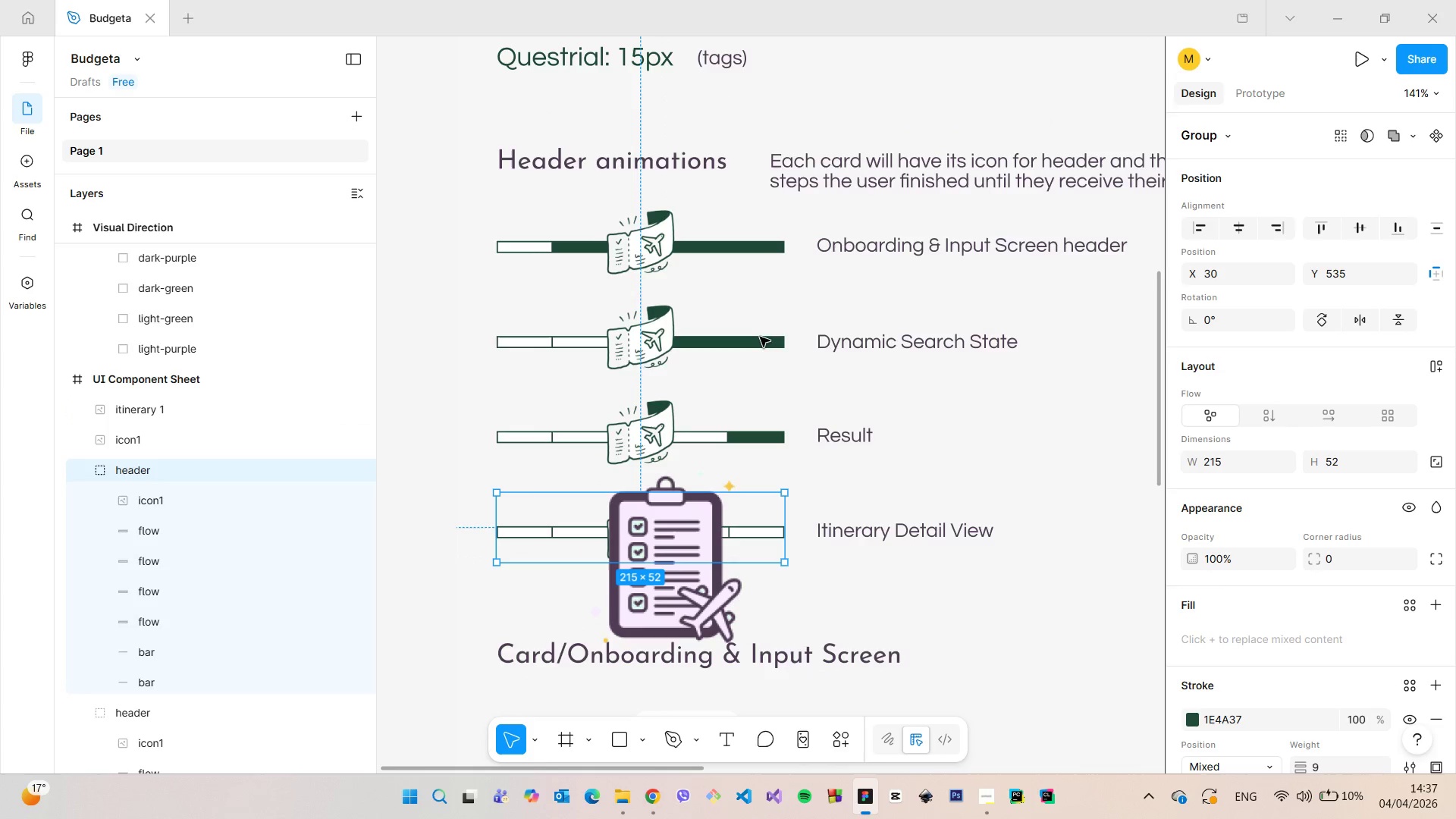 
double_click([758, 337])
 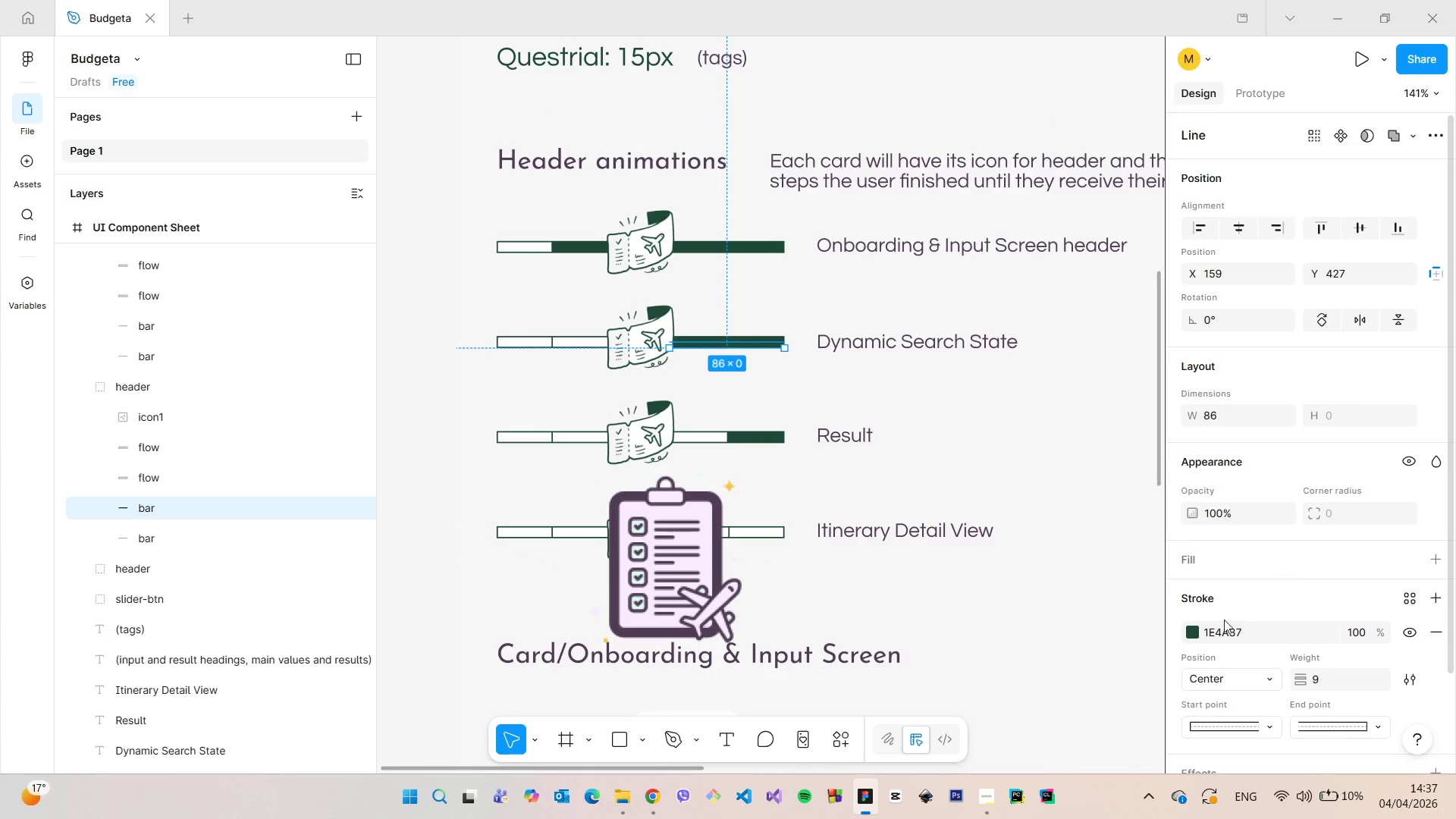 
left_click([1194, 631])
 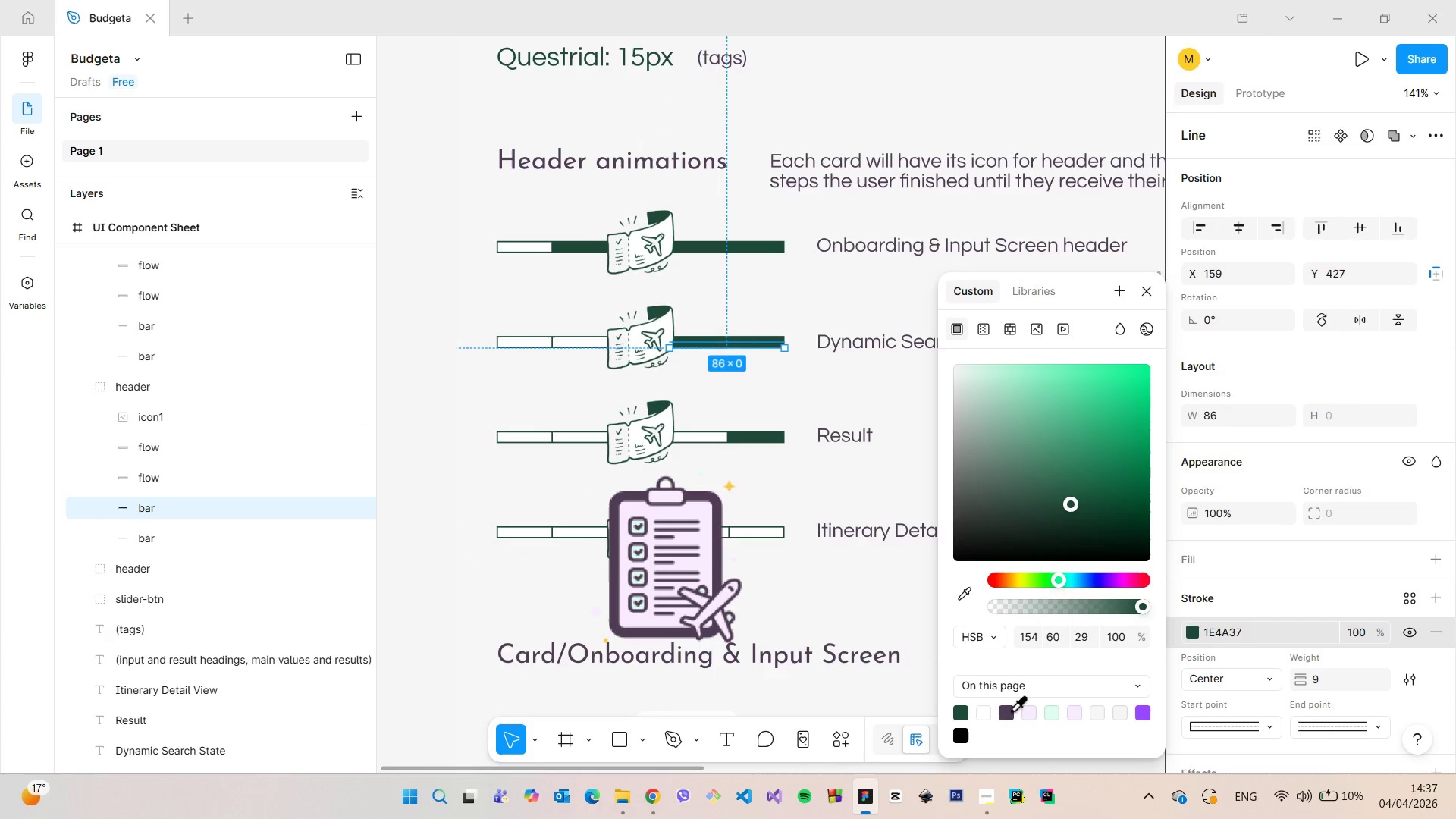 
left_click([1008, 710])
 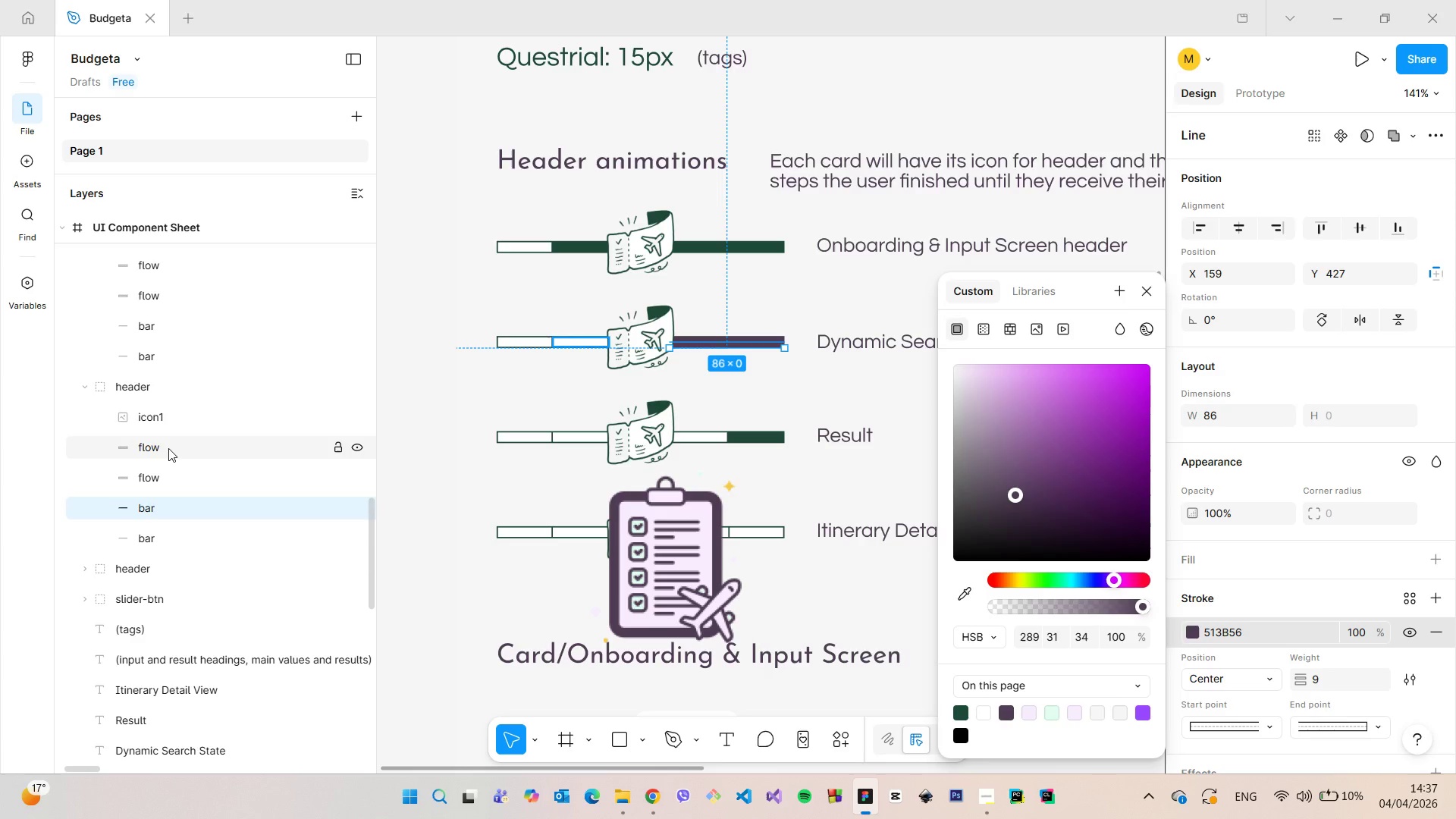 
left_click([168, 428])
 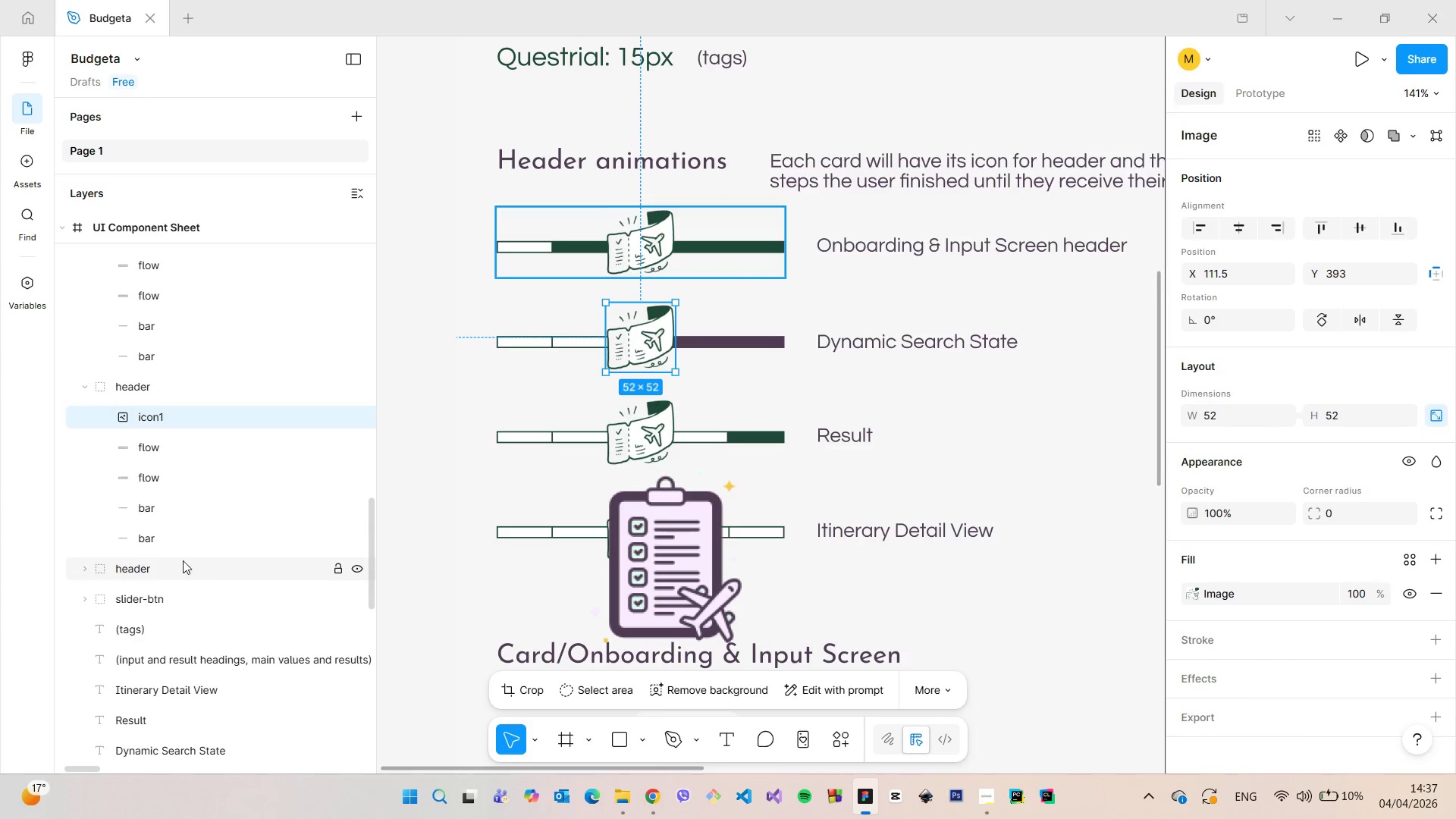 
left_click([172, 540])
 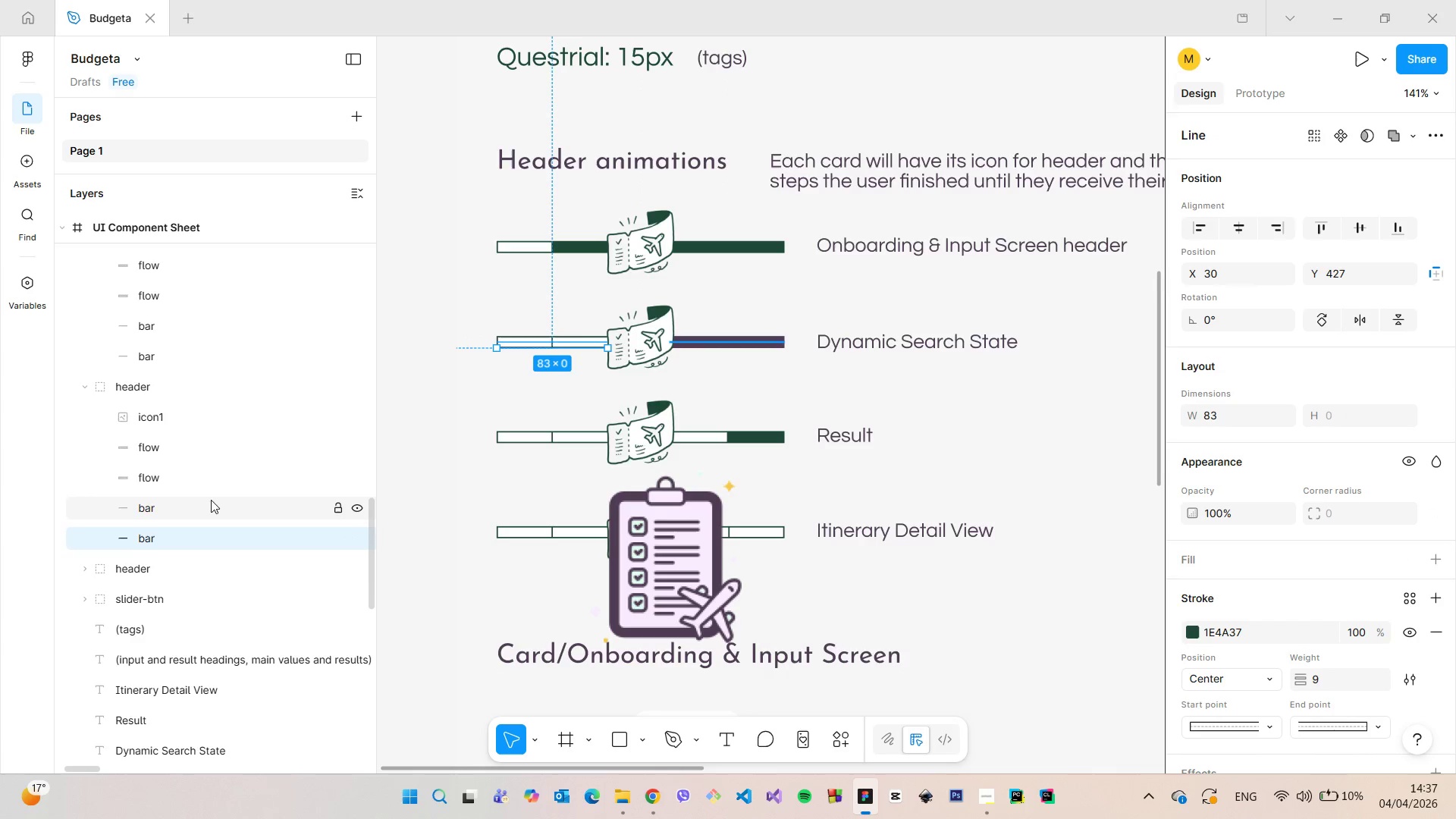 
left_click([563, 302])
 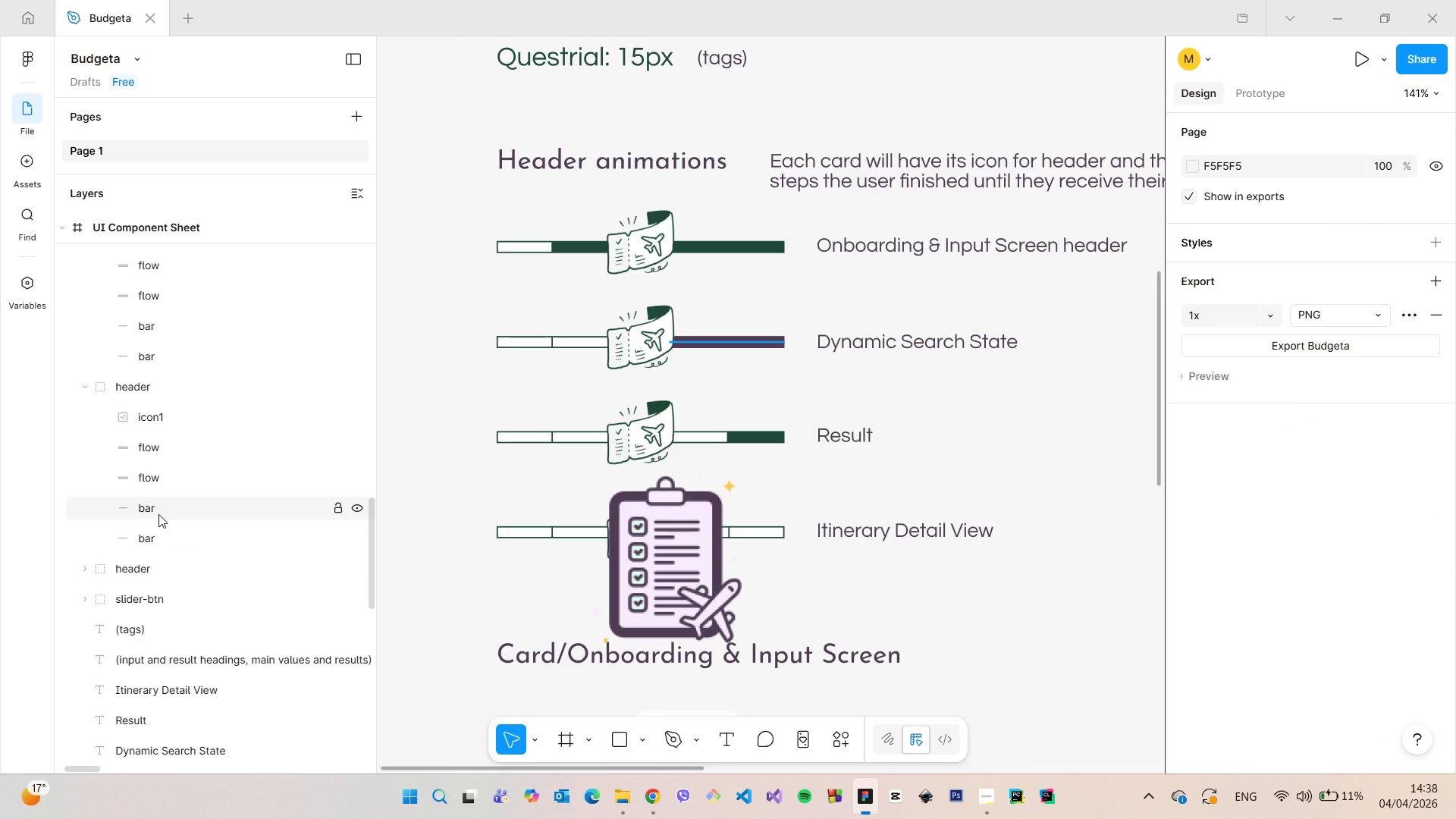 
wait(5.33)
 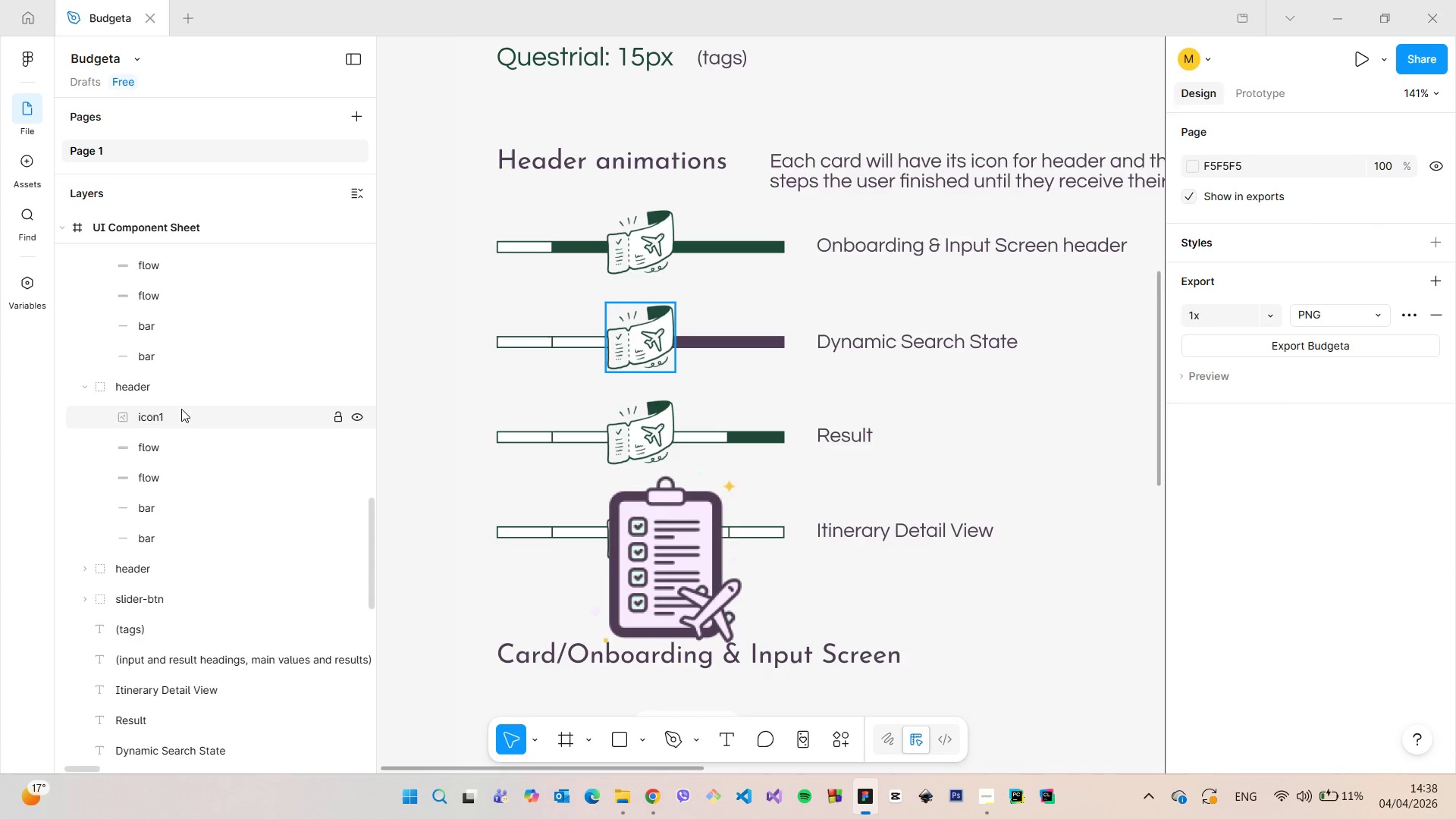 
left_click([168, 537])
 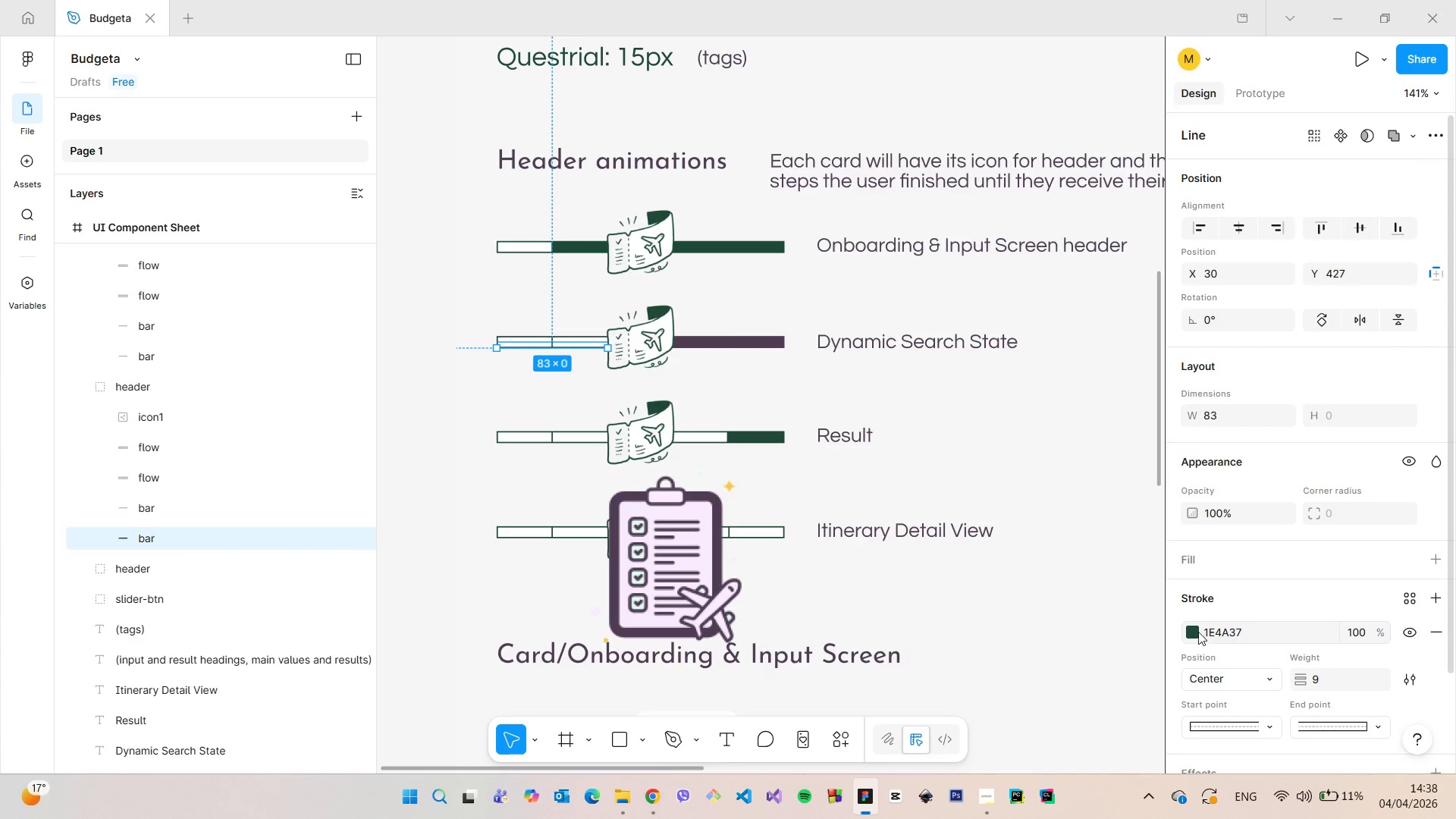 
left_click([1196, 629])
 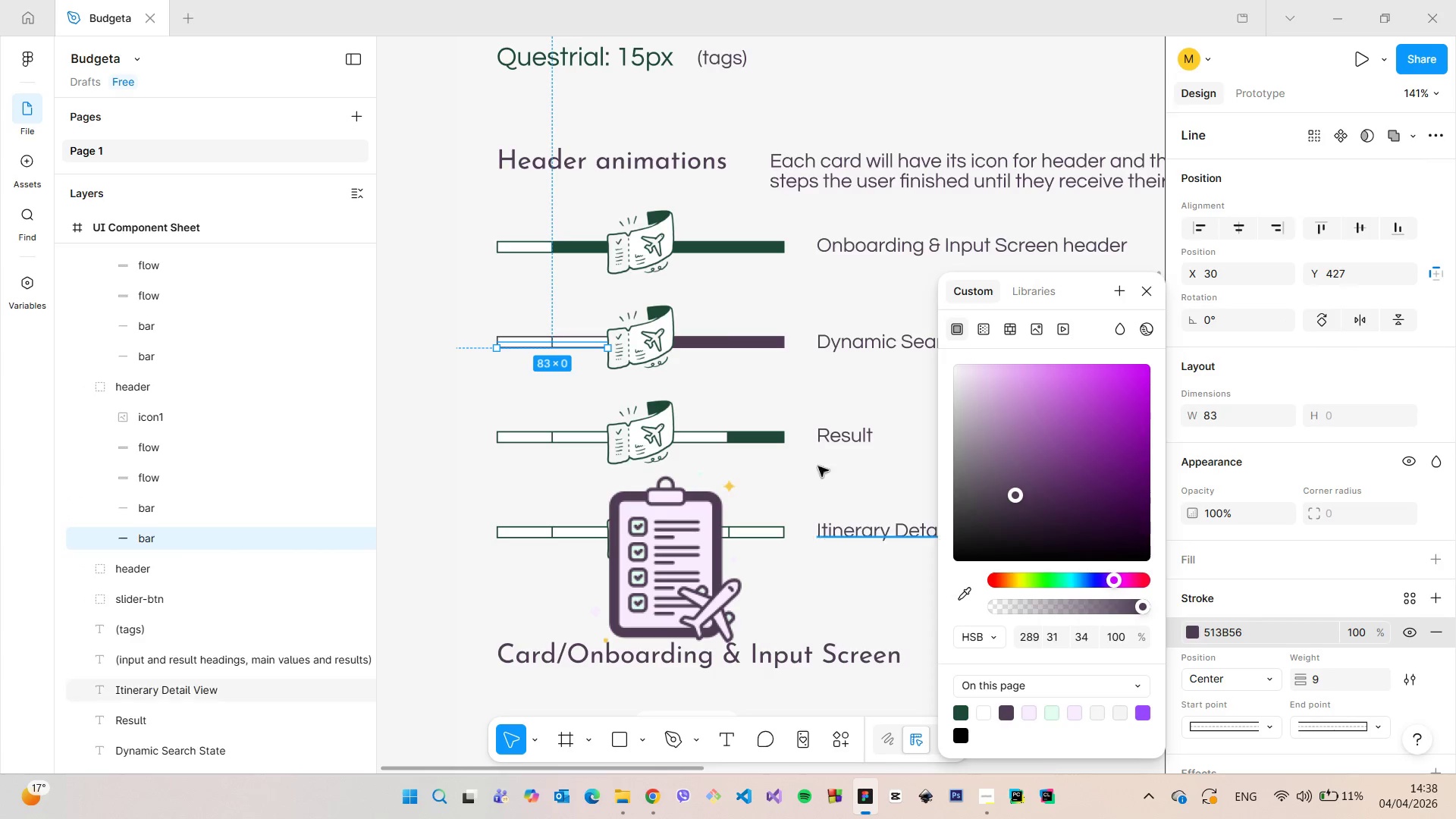 
left_click([794, 395])
 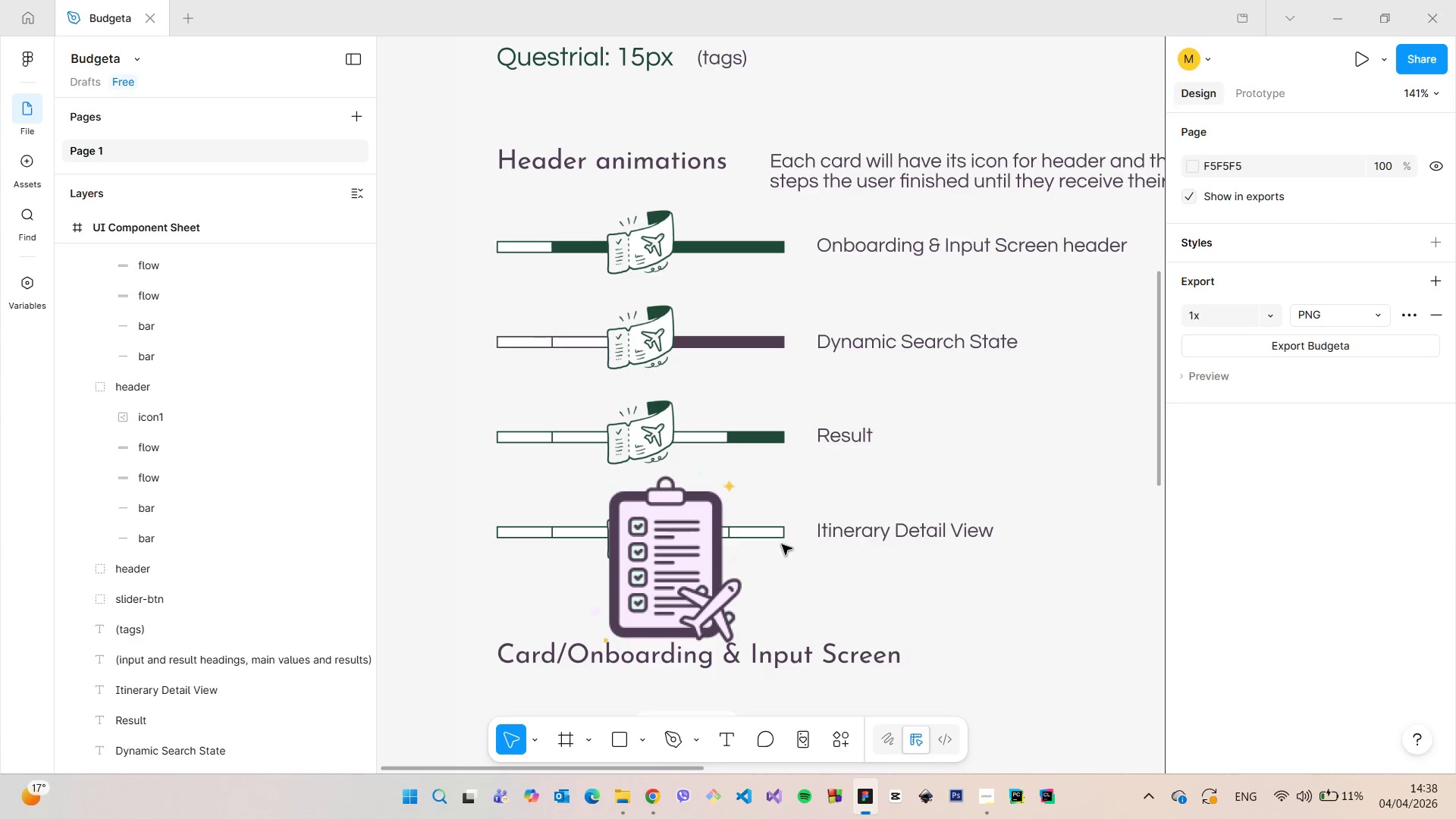 
left_click([775, 540])
 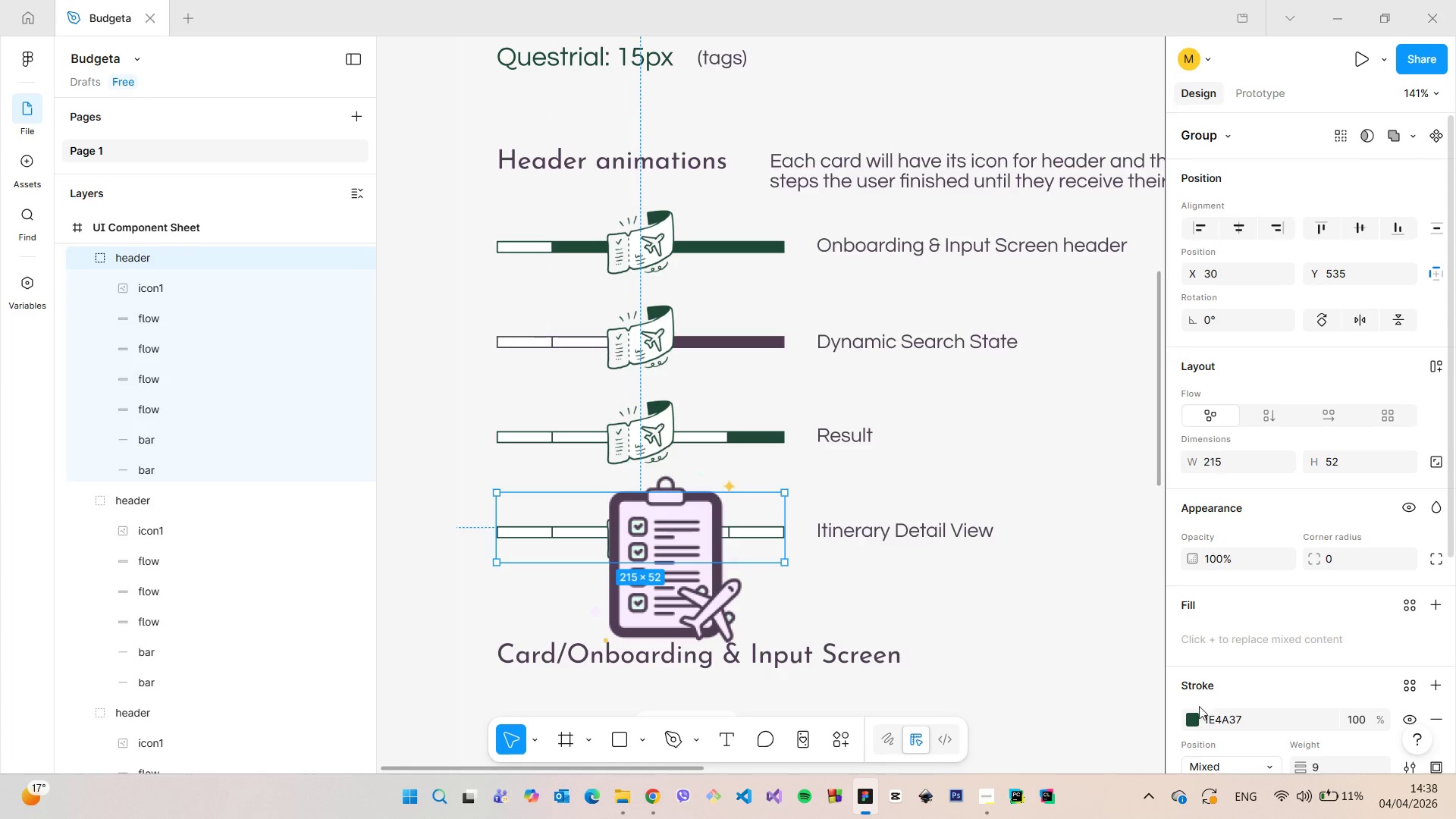 
left_click([1191, 717])
 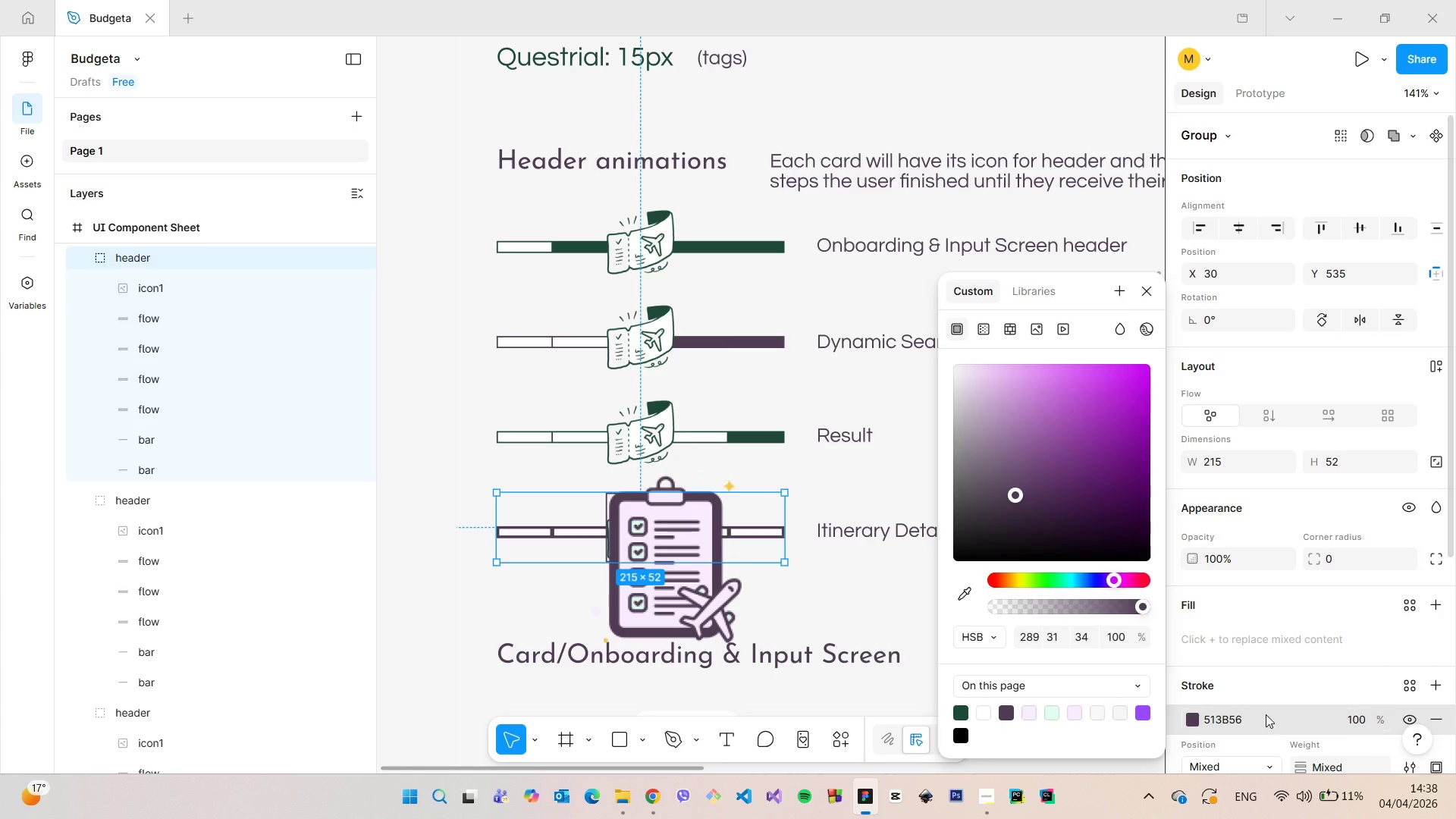 
left_click([1428, 714])
 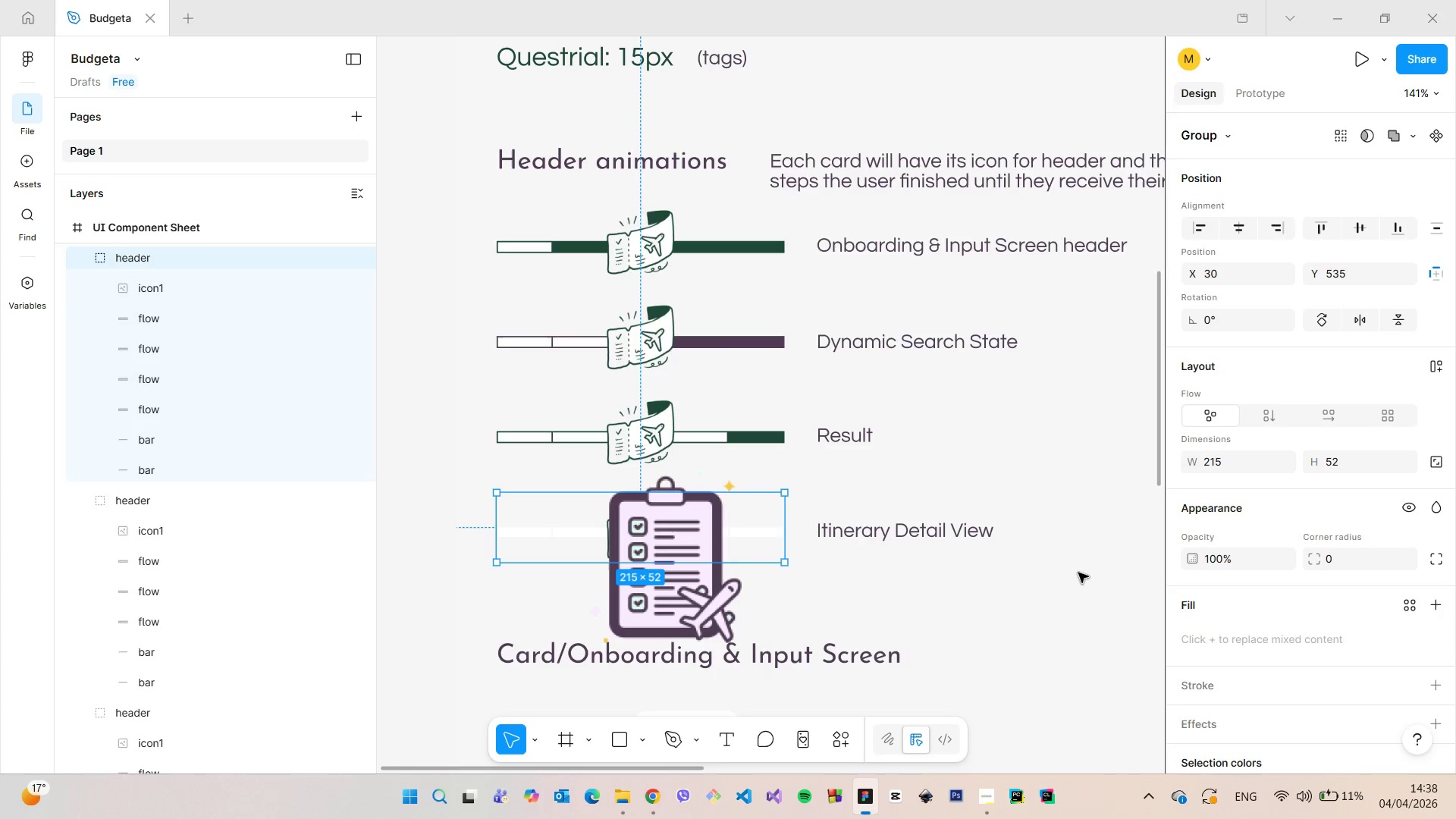 
key(Control+Z)
 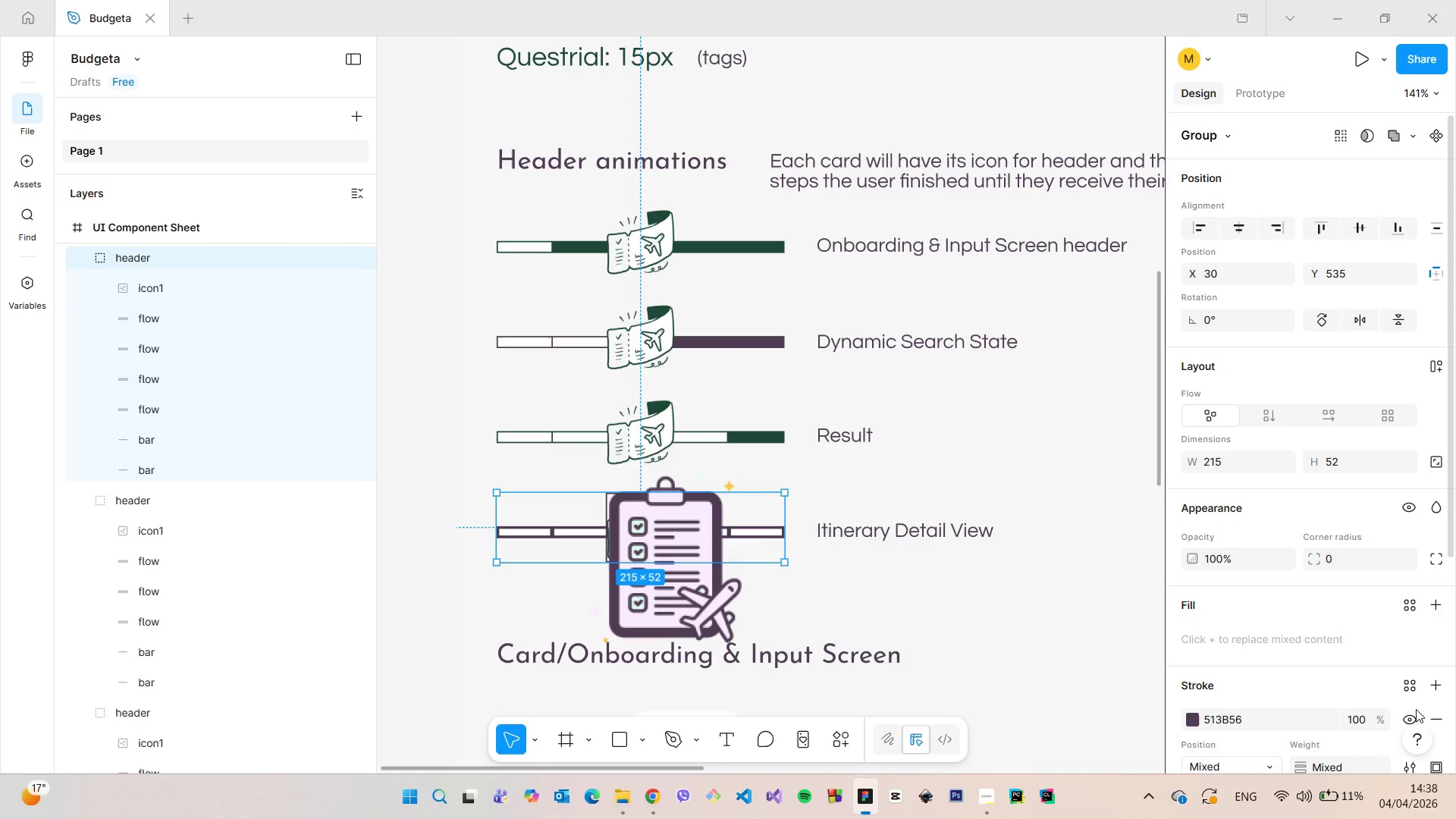 
left_click([1431, 714])
 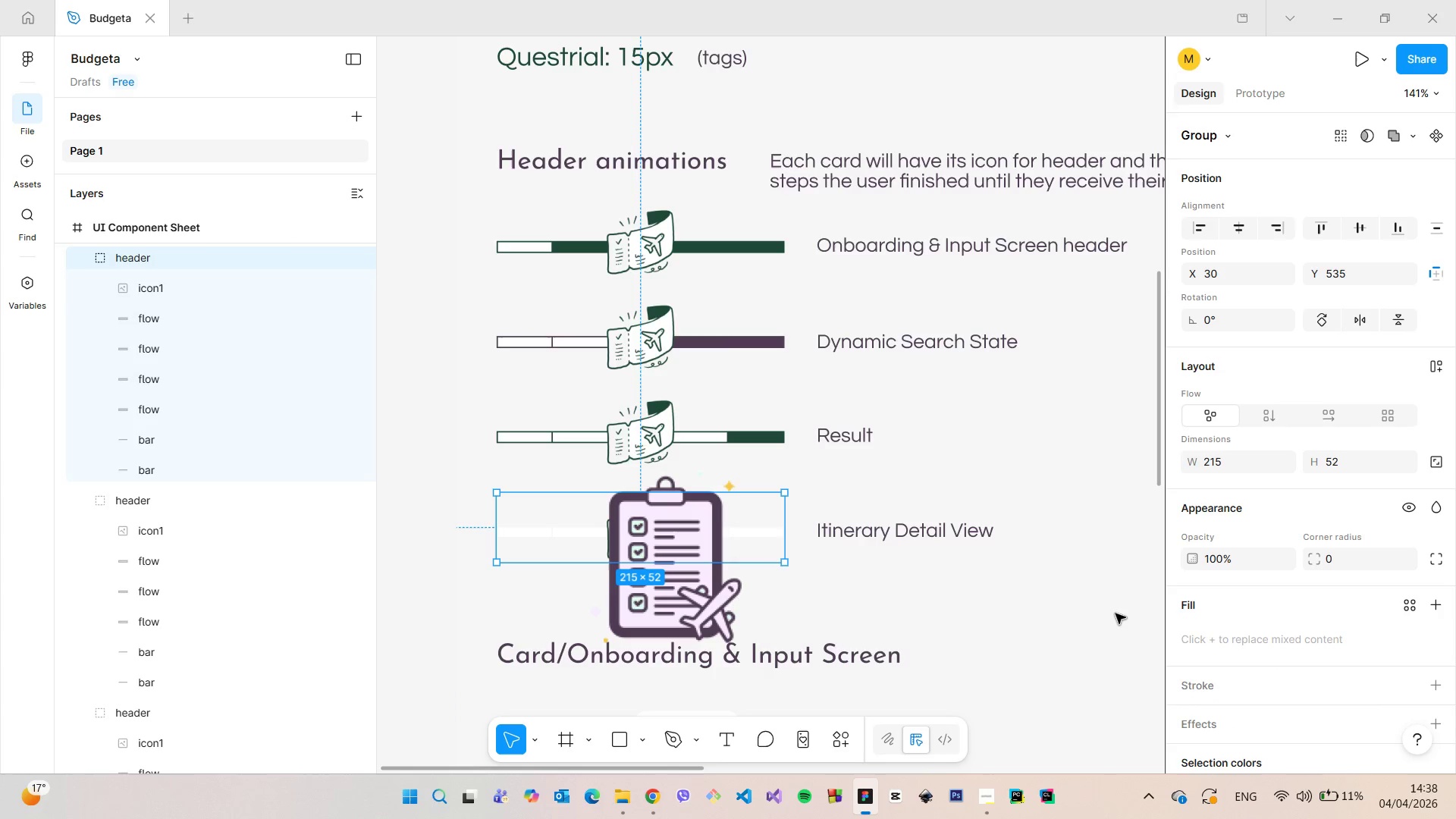 
left_click([1107, 609])
 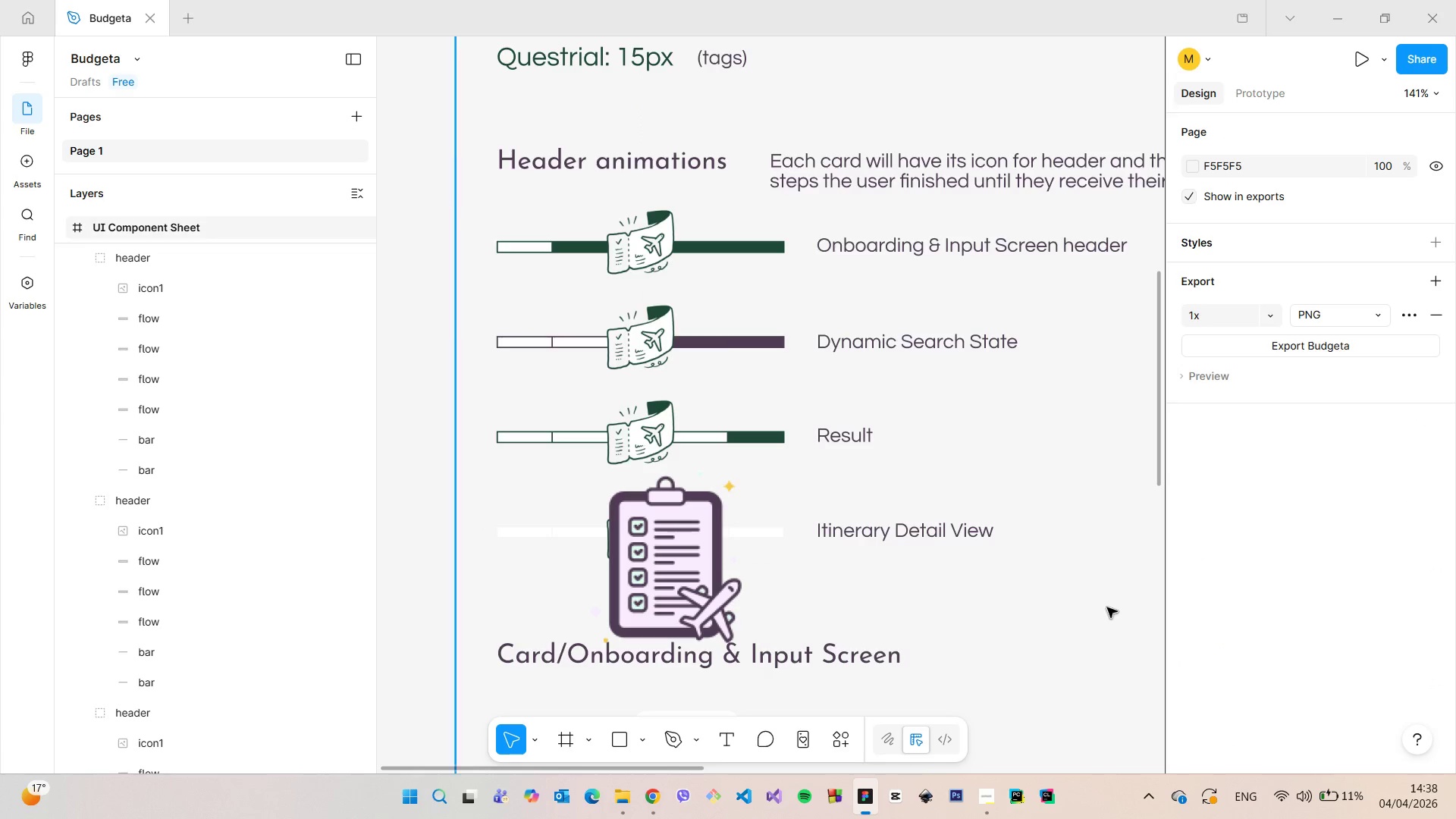 
key(Control+Z)
 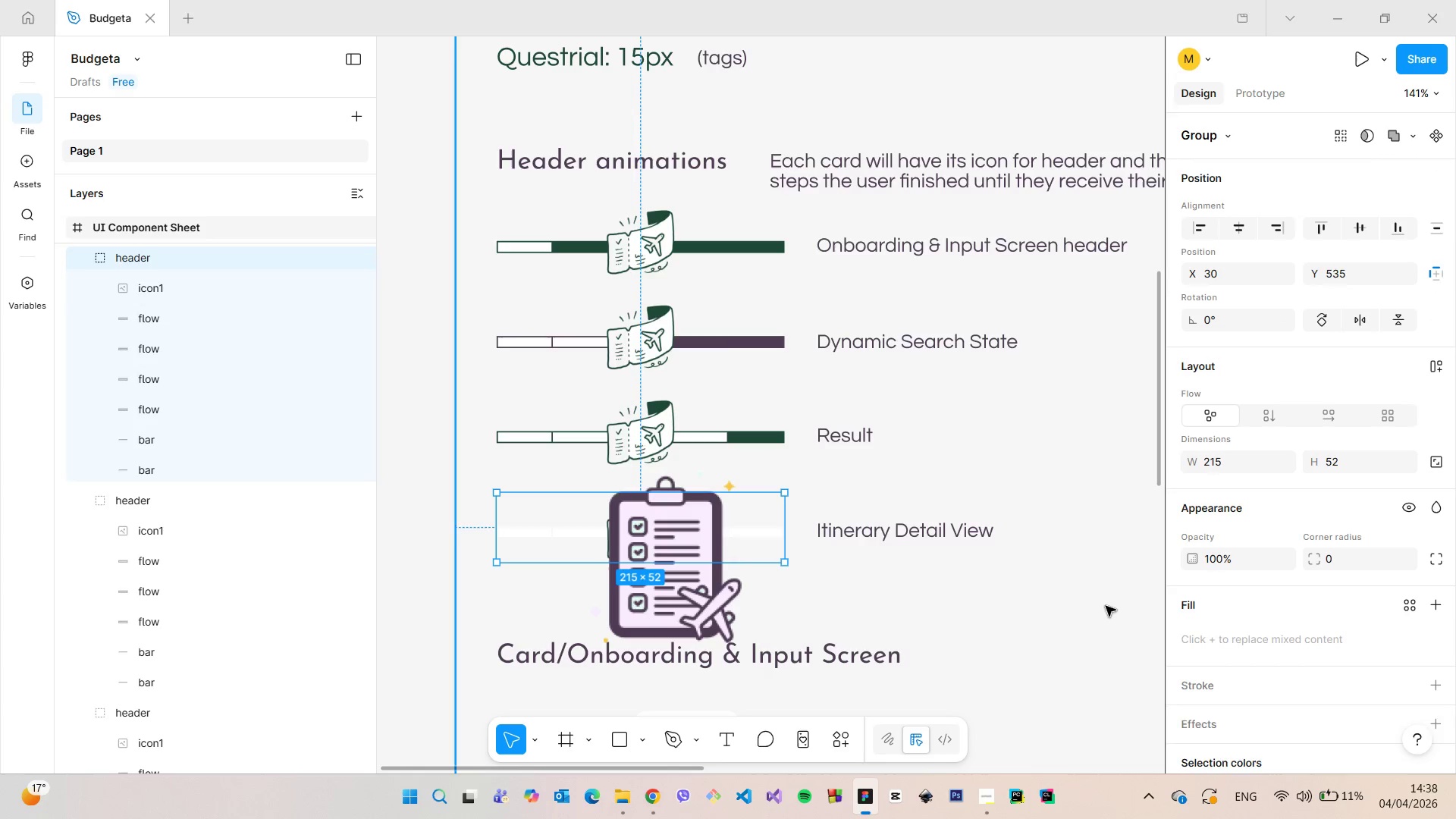 
key(Control+Z)
 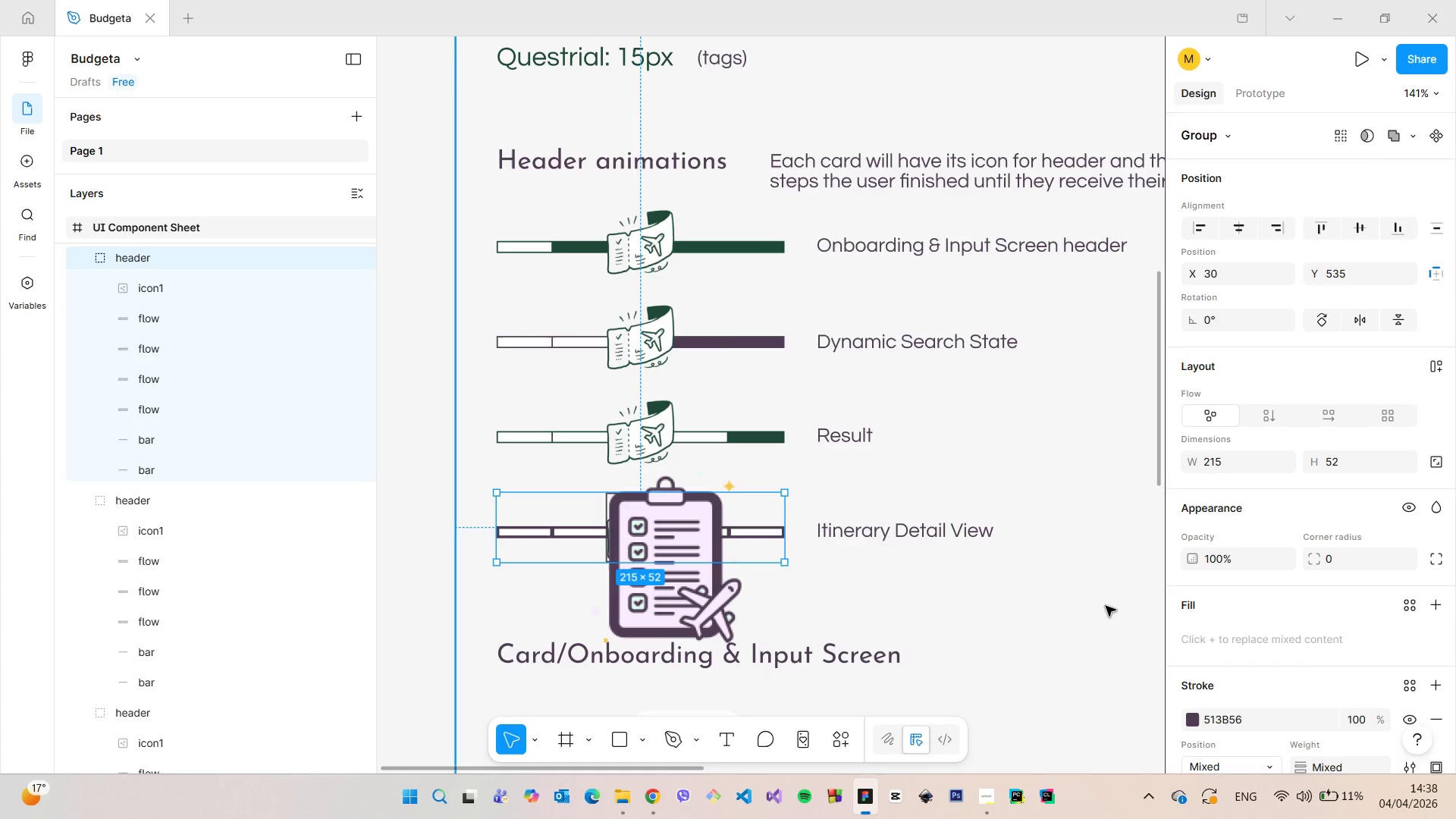 
key(Control+Z)
 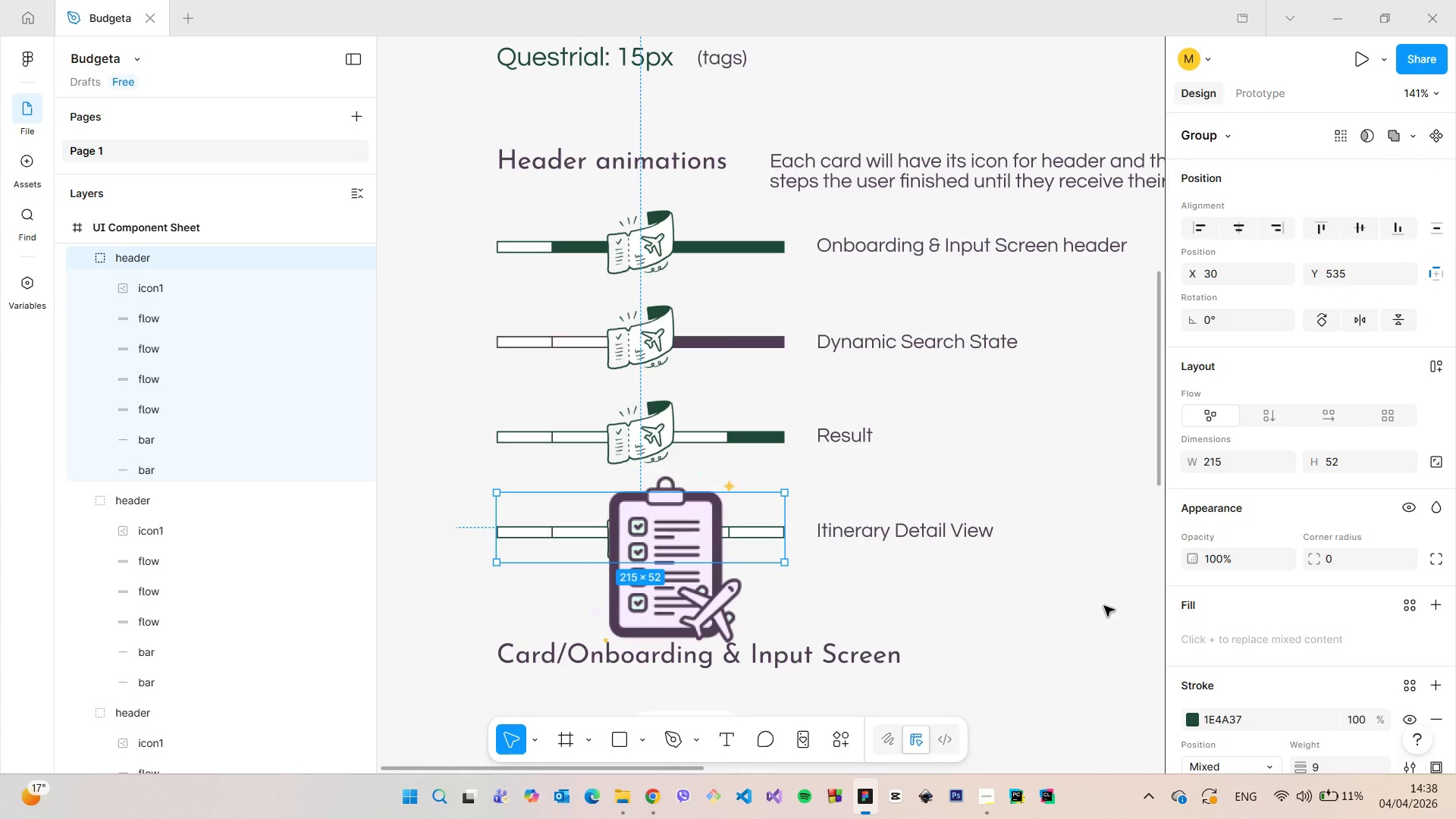 
left_click([1104, 606])
 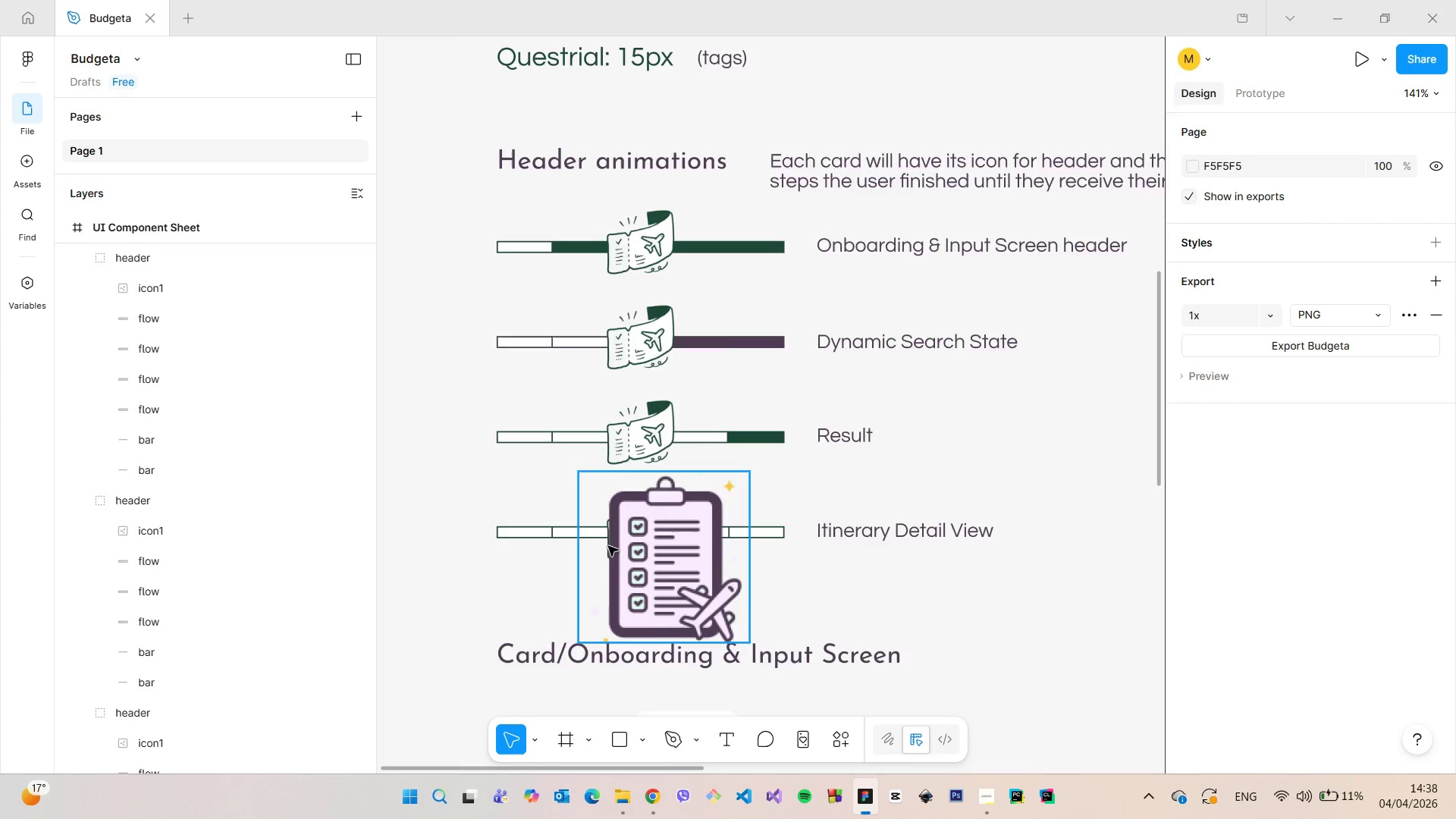 
scroll: coordinate [606, 548], scroll_direction: up, amount: 5.0
 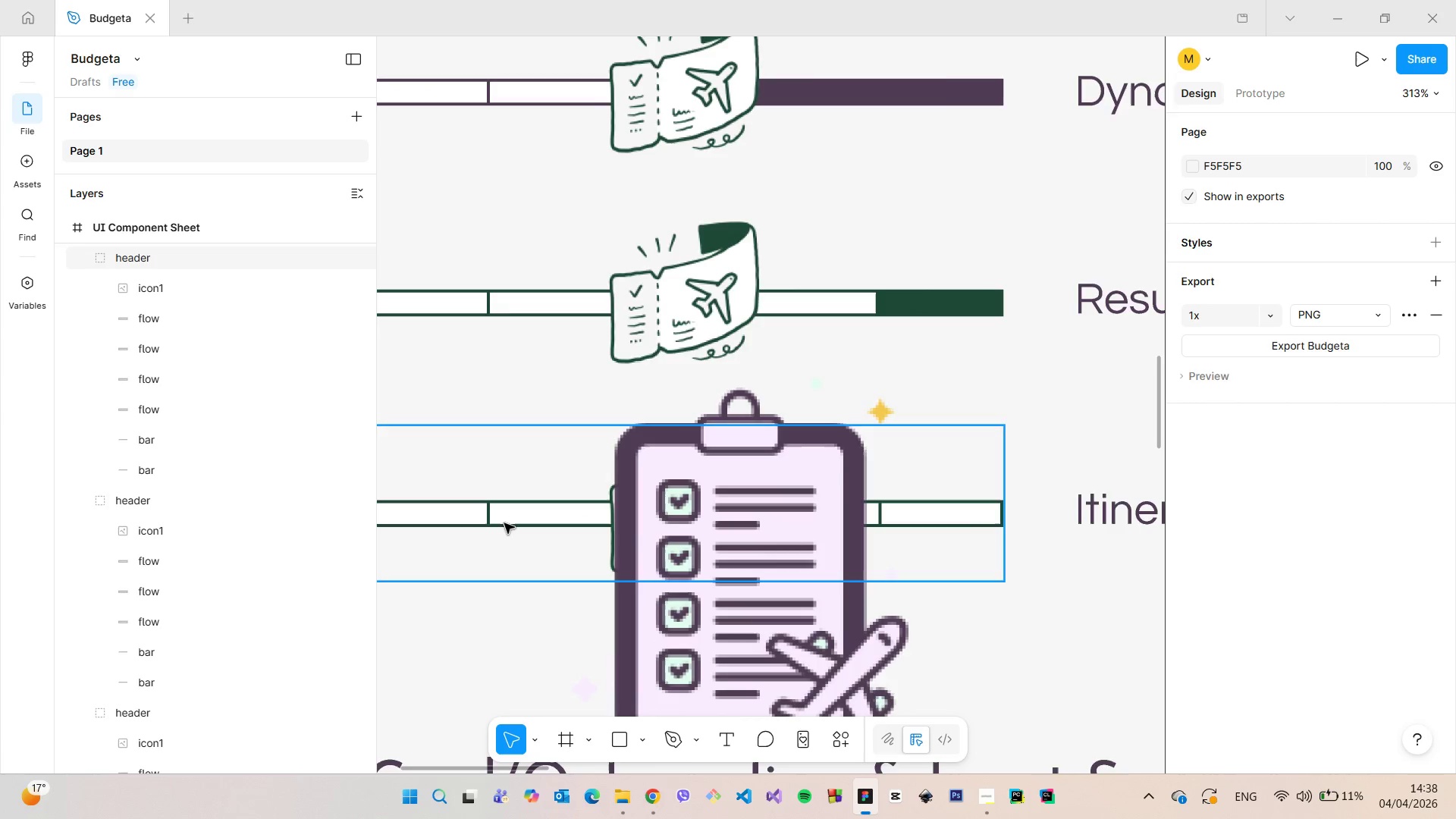 
left_click([504, 523])
 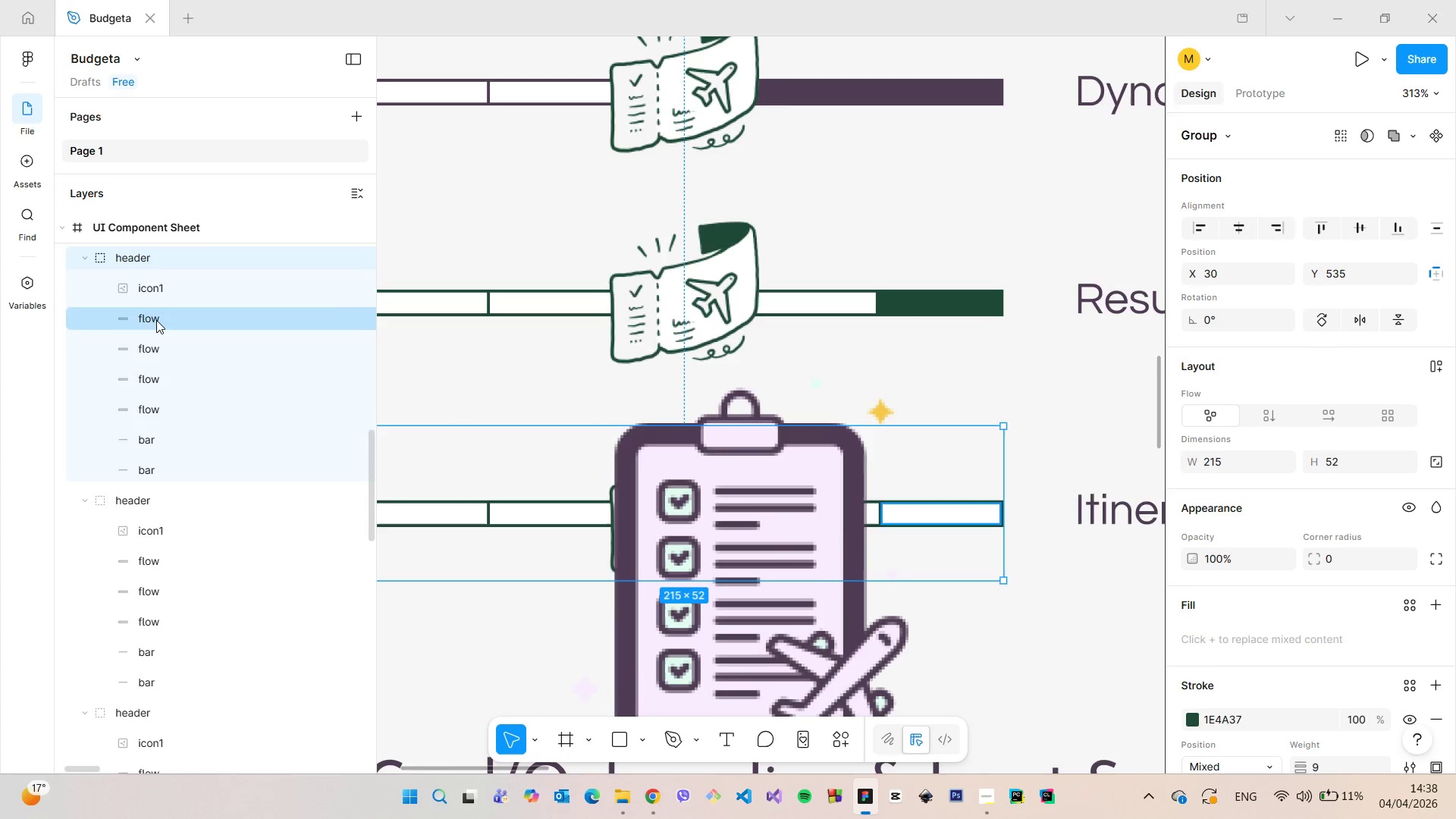 
left_click([156, 318])
 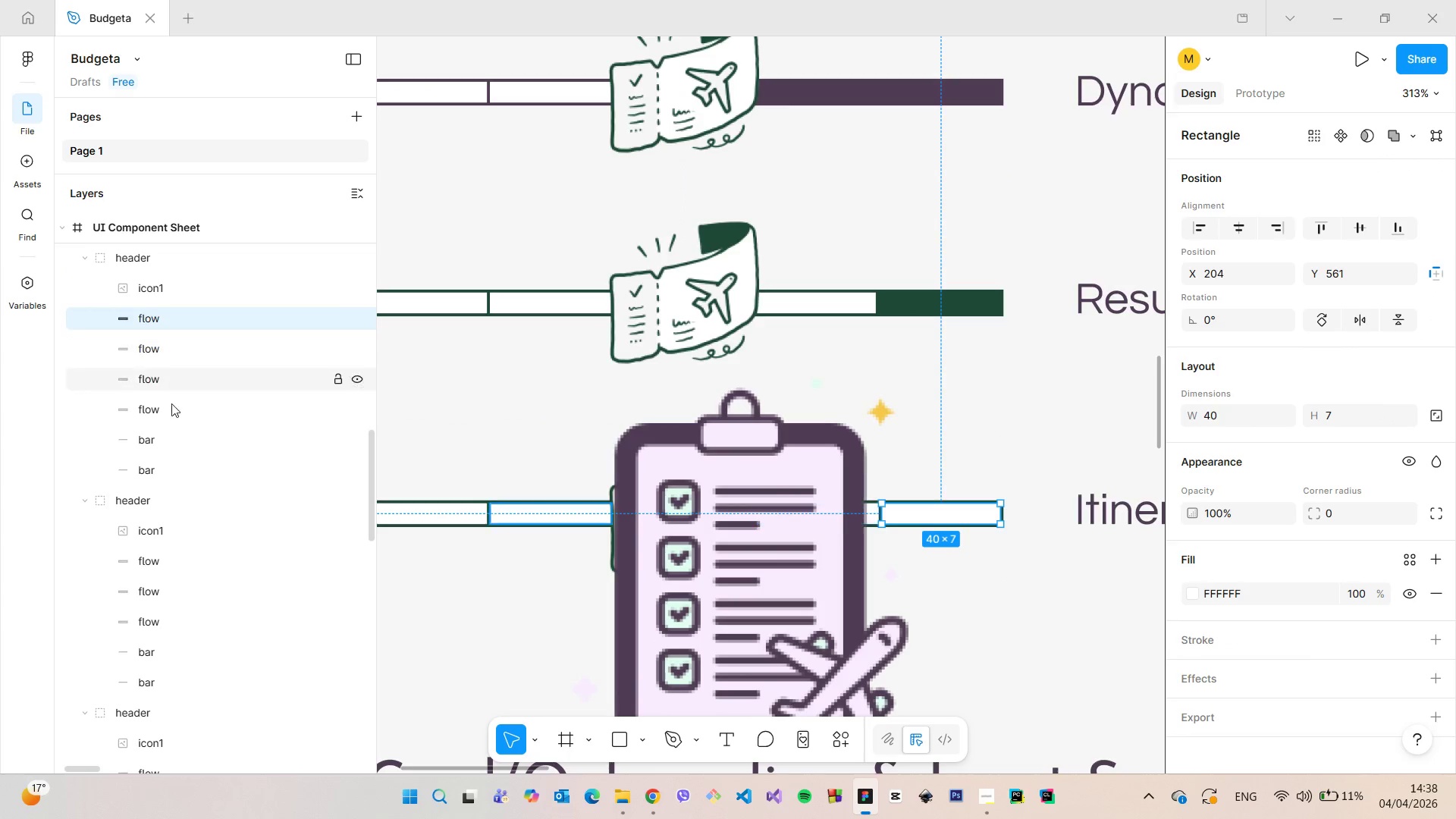 
left_click([170, 435])
 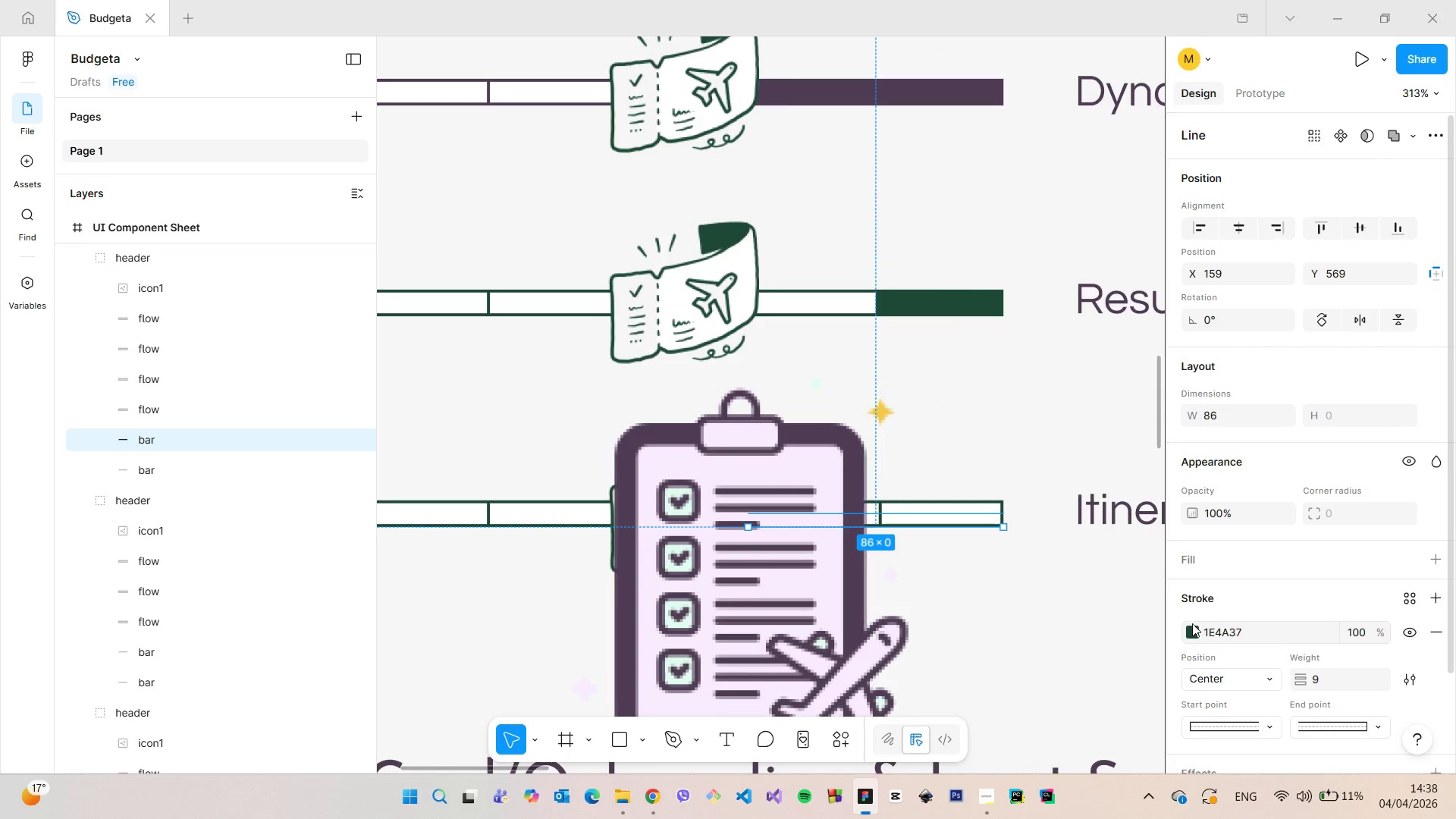 
left_click([1190, 626])
 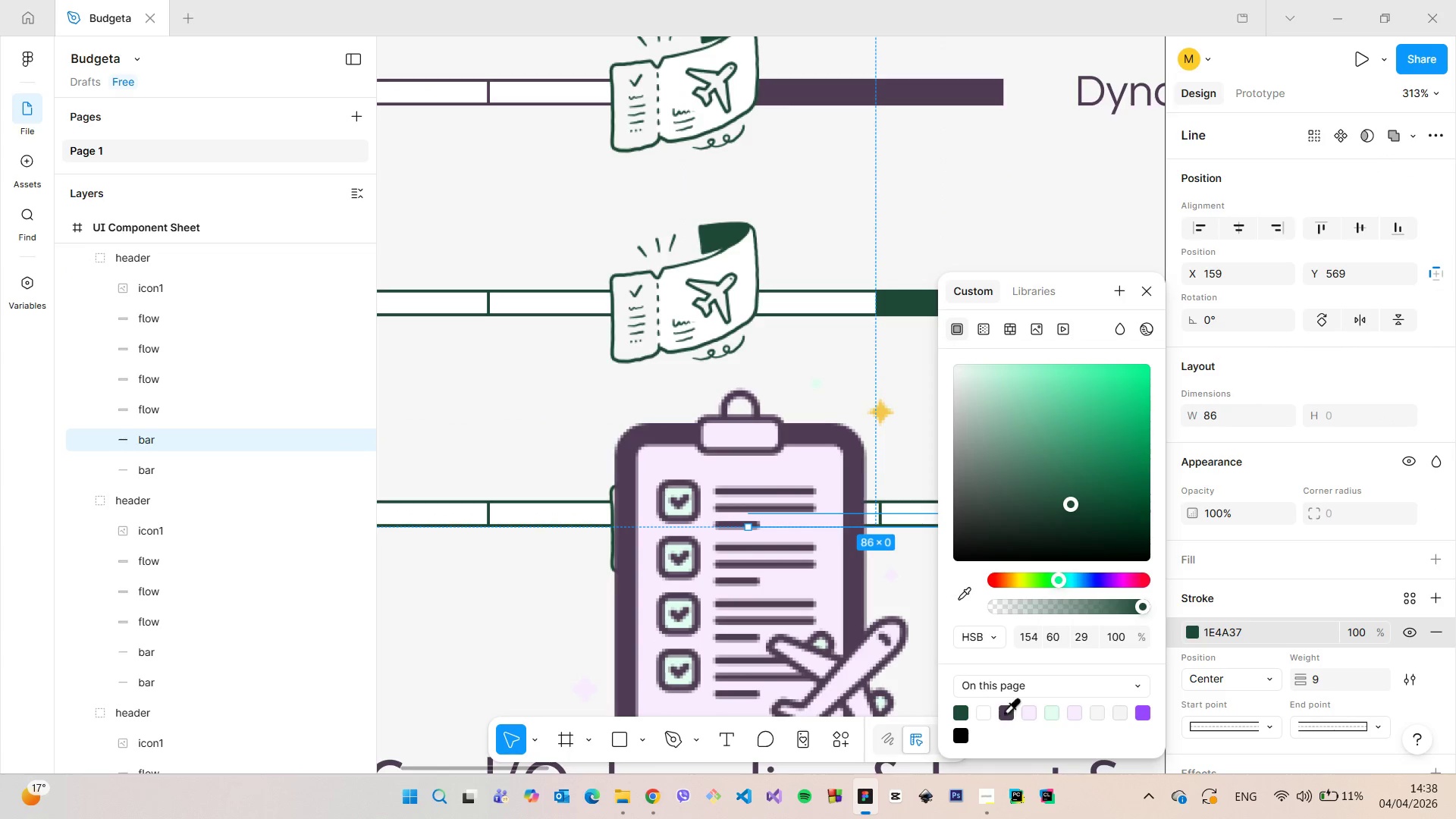 
left_click([1004, 712])
 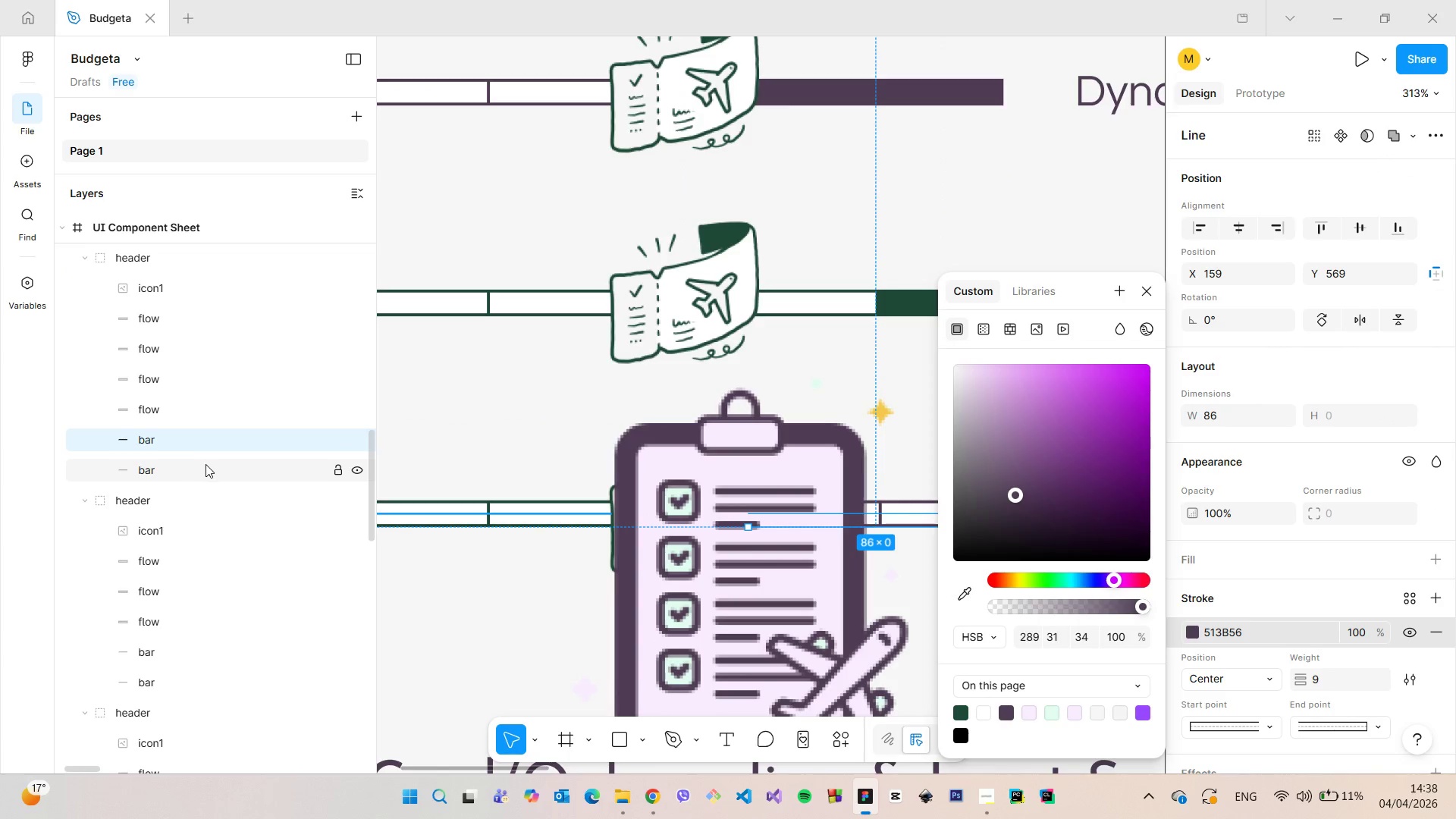 
left_click([206, 464])
 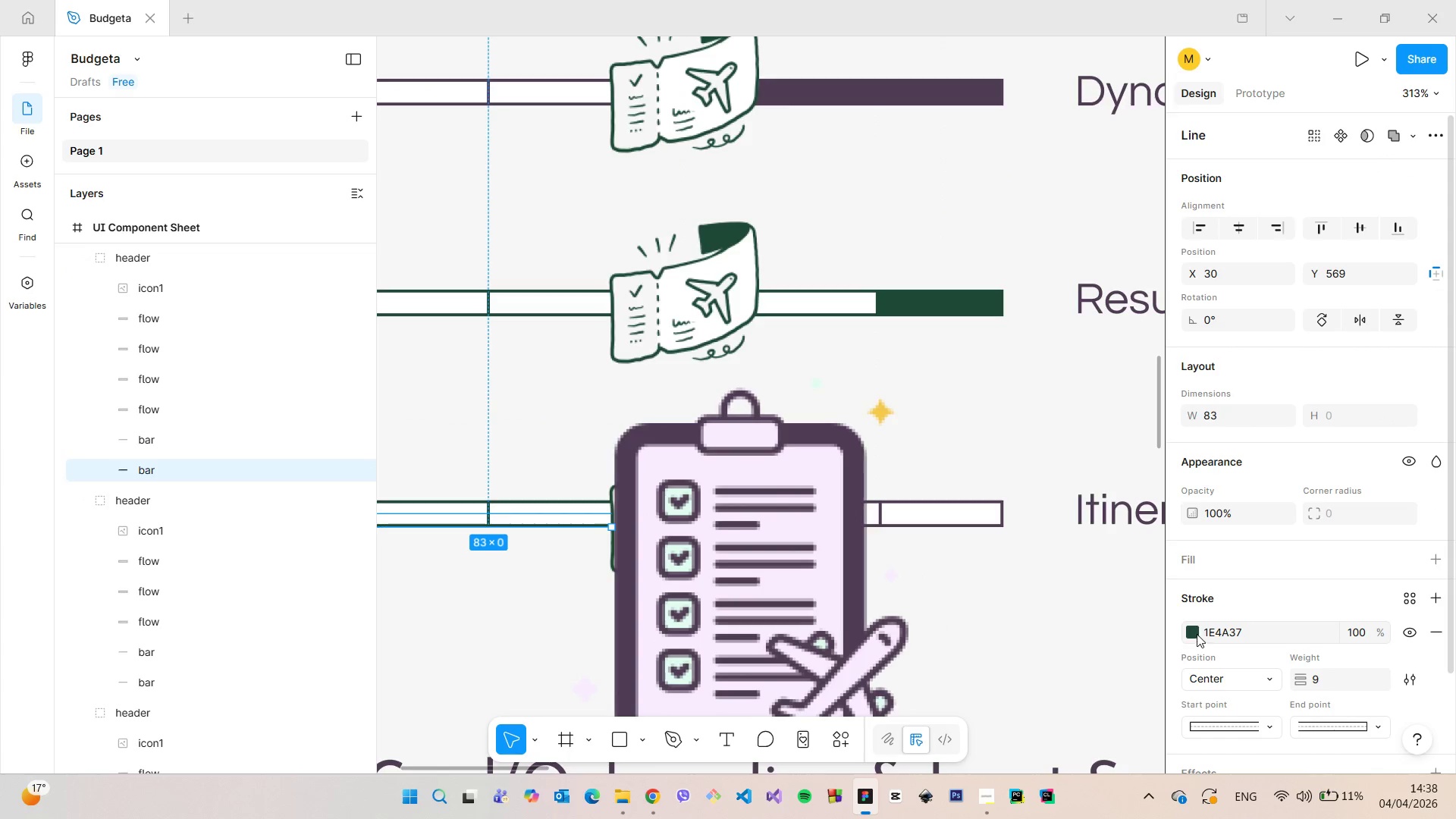 
left_click([1189, 632])
 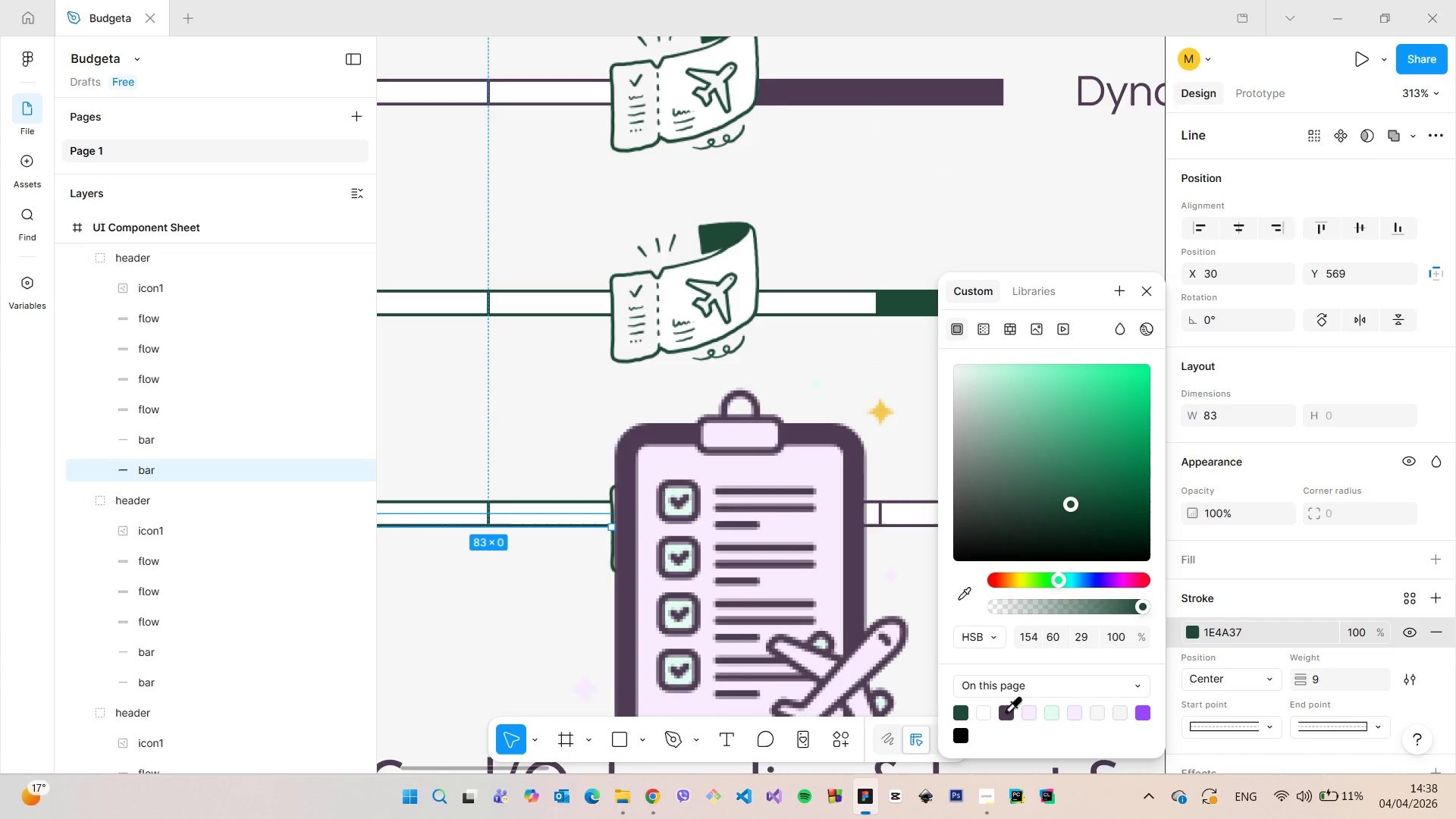 
left_click([1009, 710])
 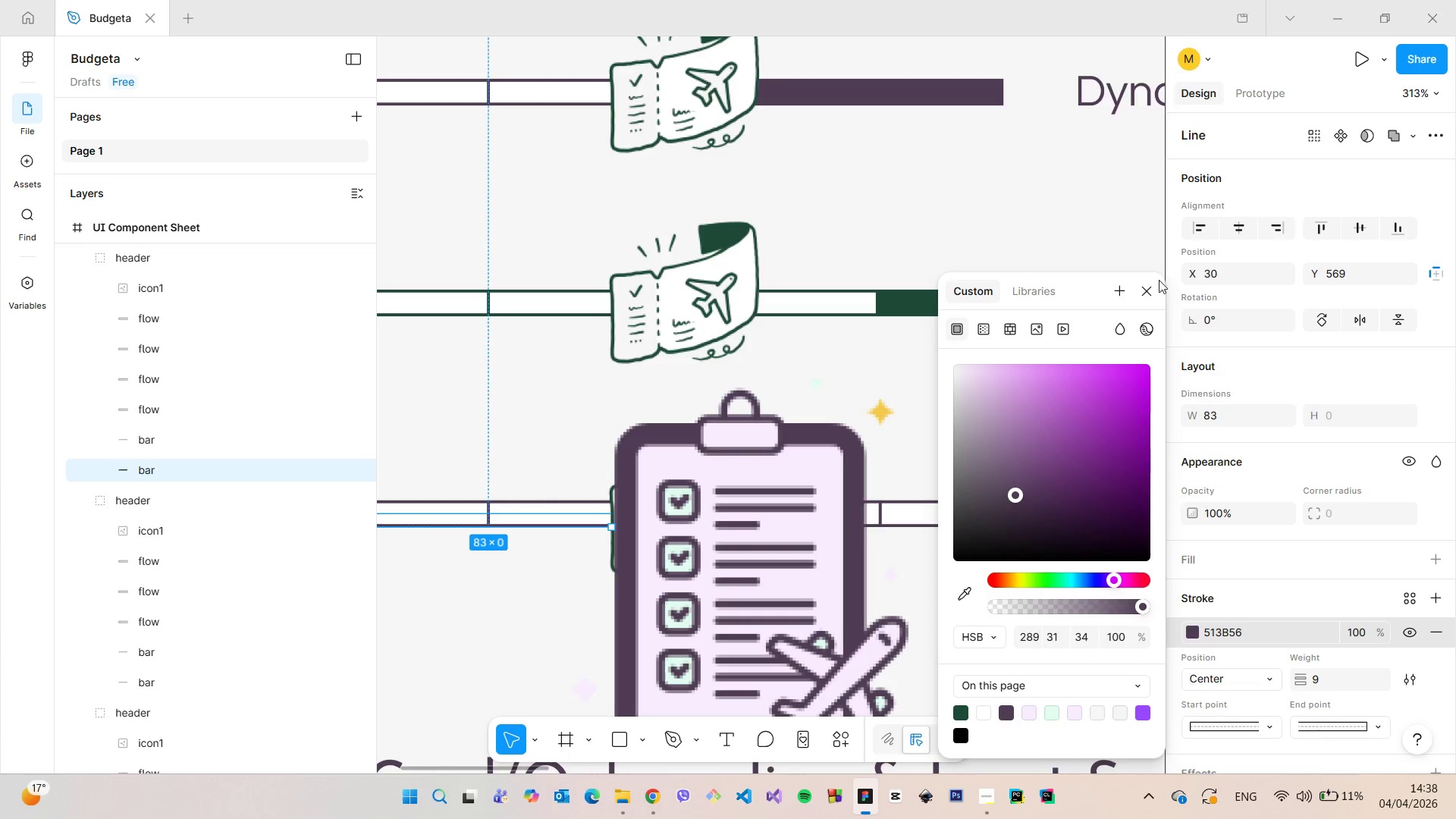 
left_click([1144, 284])
 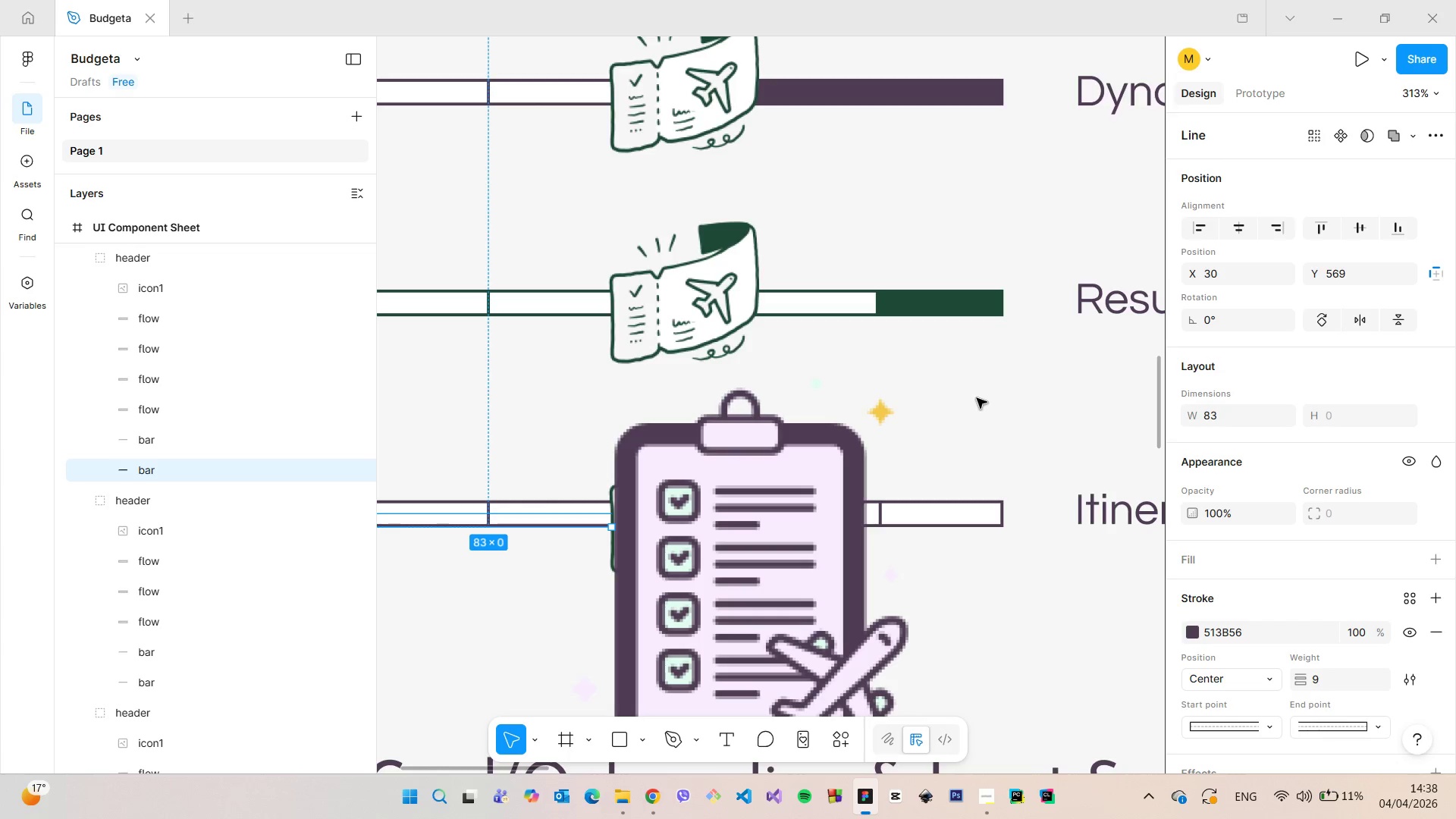 
left_click([977, 398])
 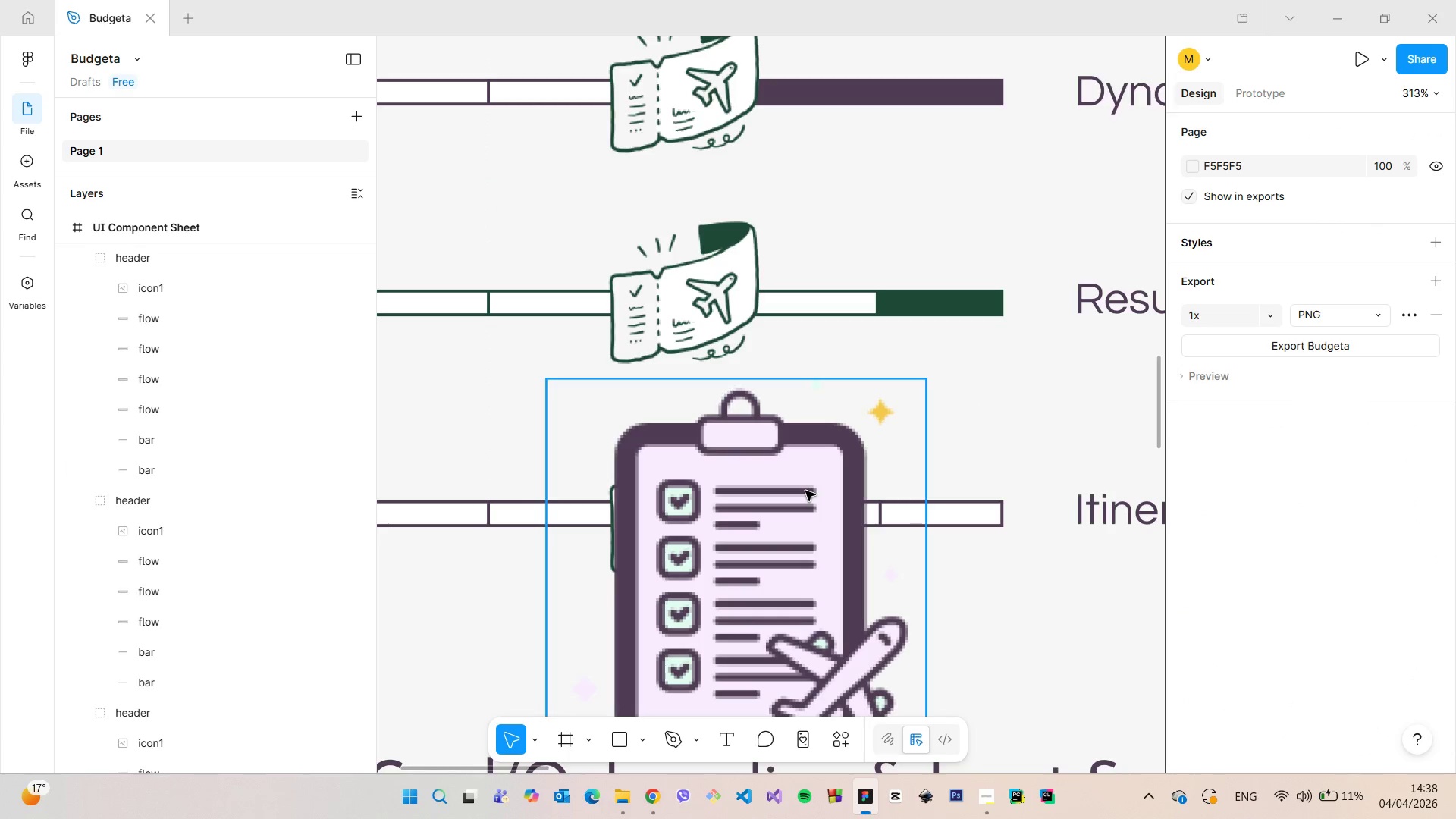 
left_click([805, 491])
 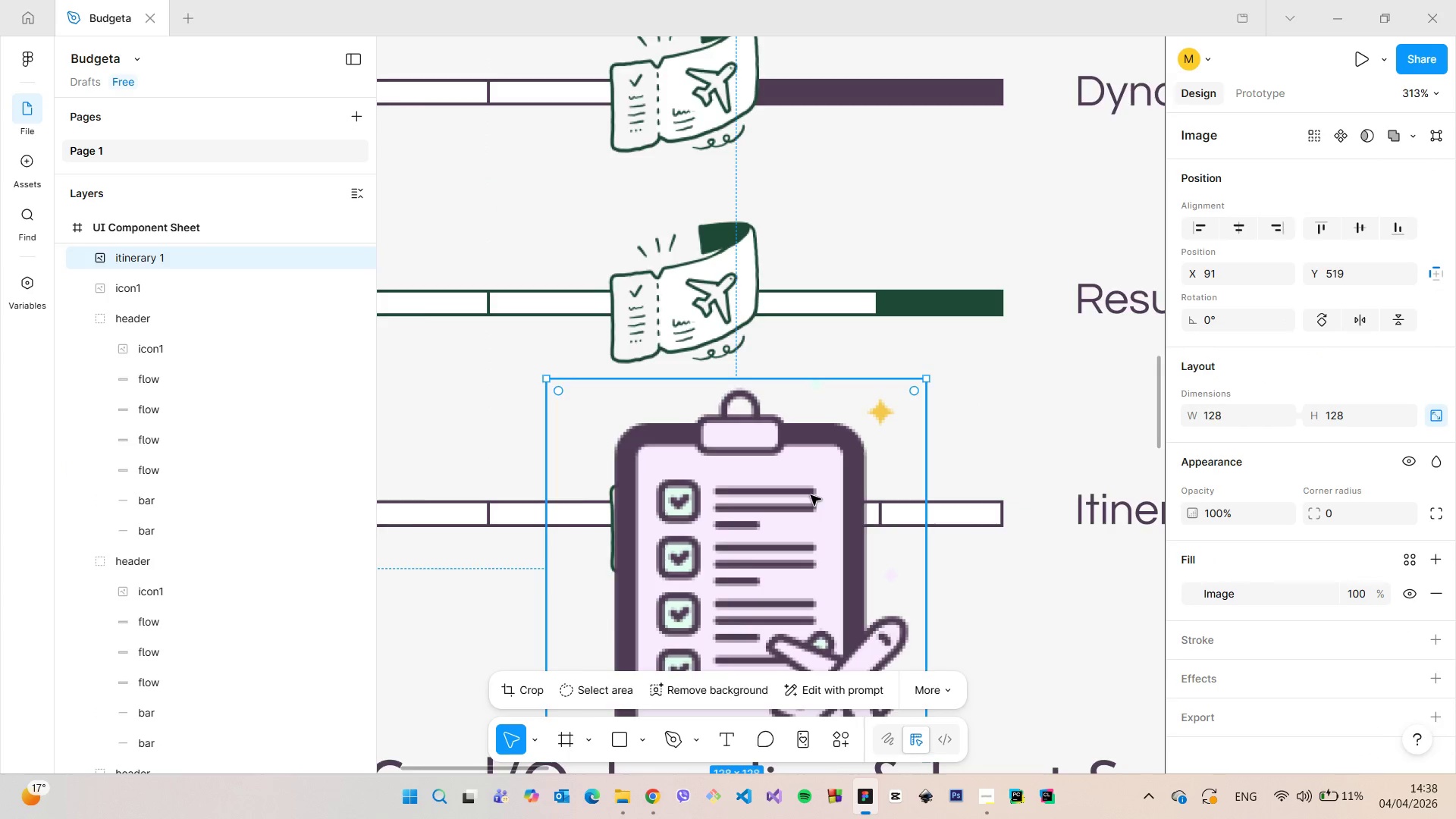 
scroll: coordinate [807, 491], scroll_direction: down, amount: 11.0
 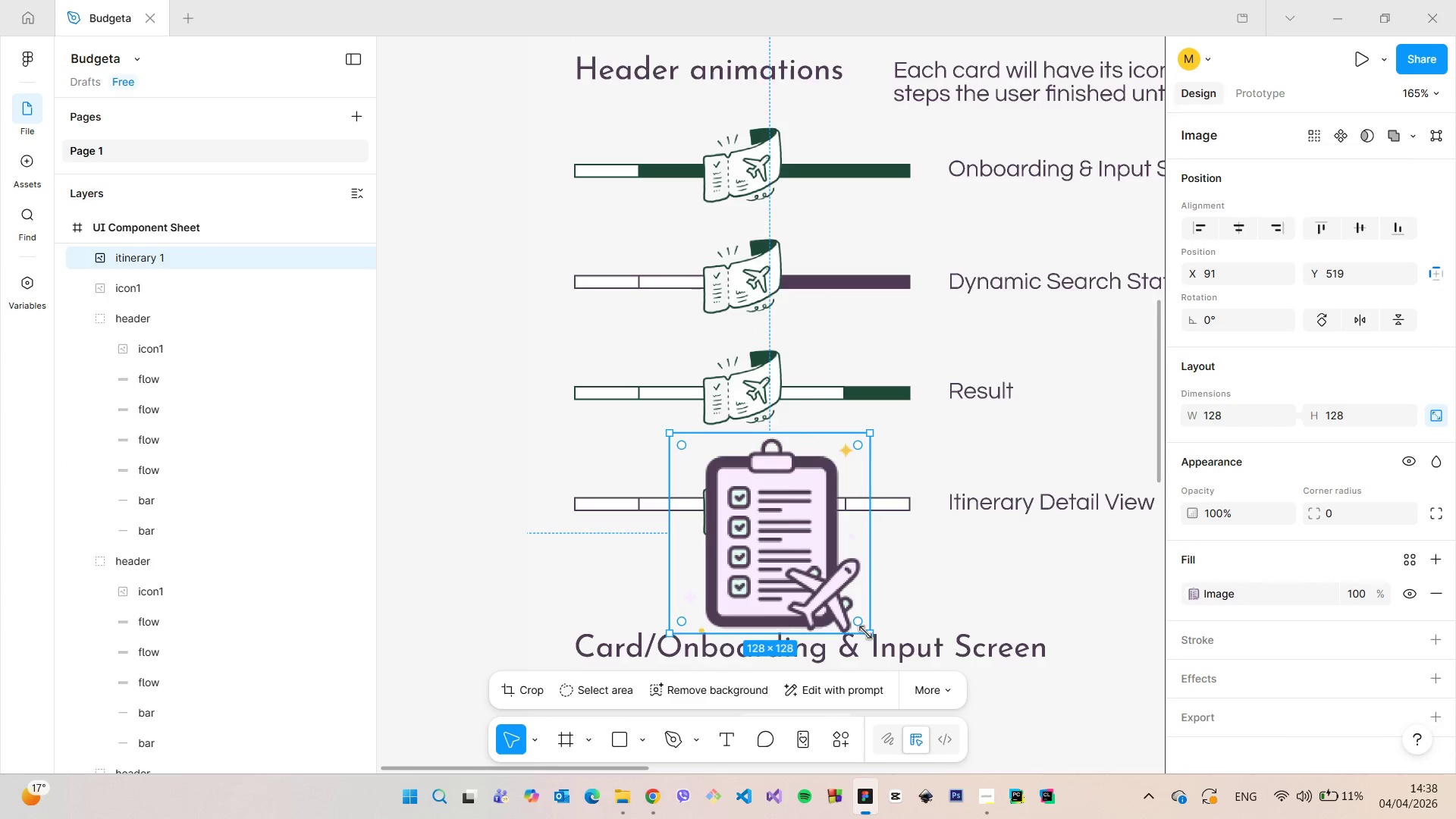 
left_click_drag(start_coordinate=[866, 632], to_coordinate=[760, 490])
 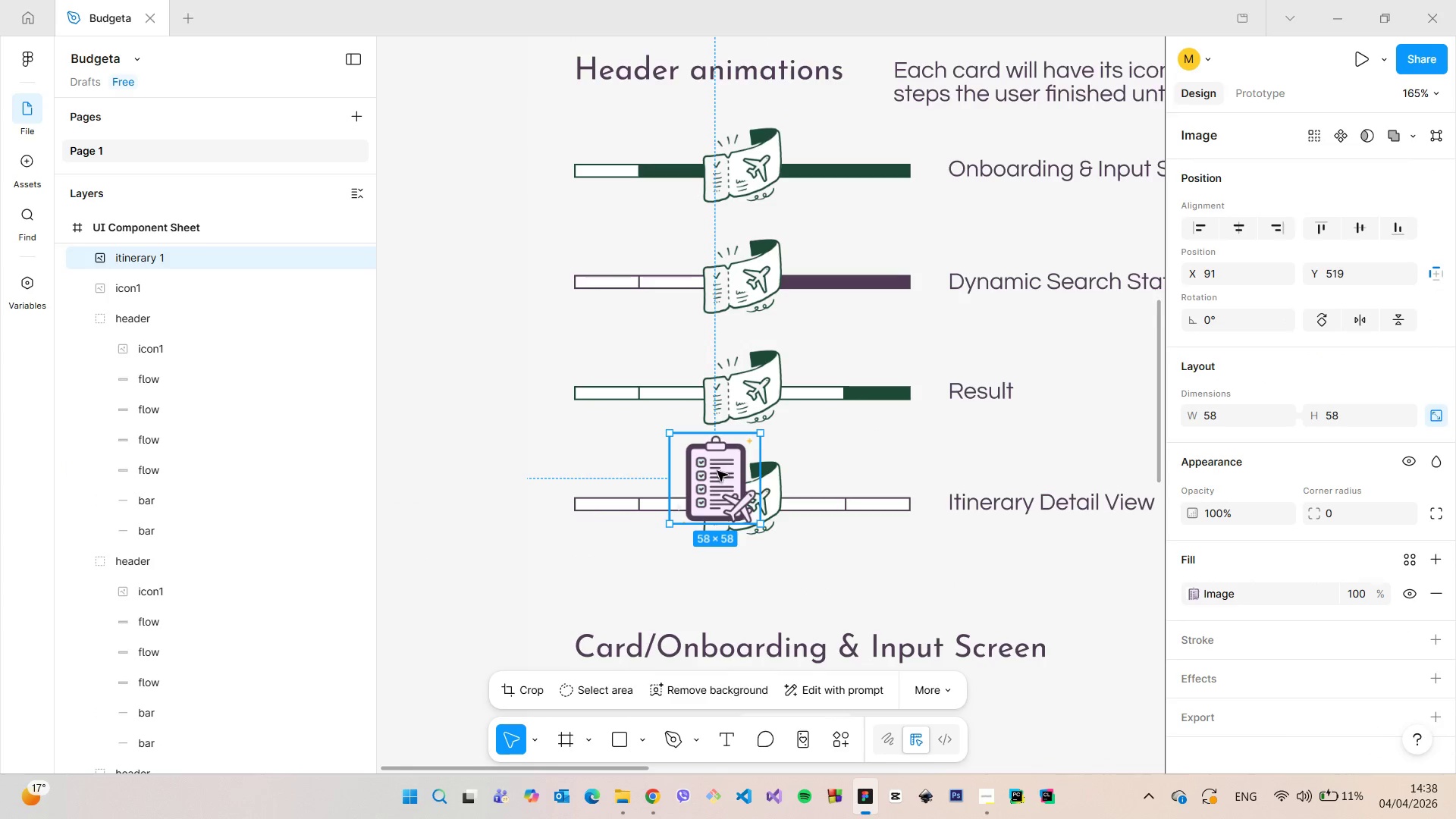 
left_click_drag(start_coordinate=[715, 471], to_coordinate=[746, 489])
 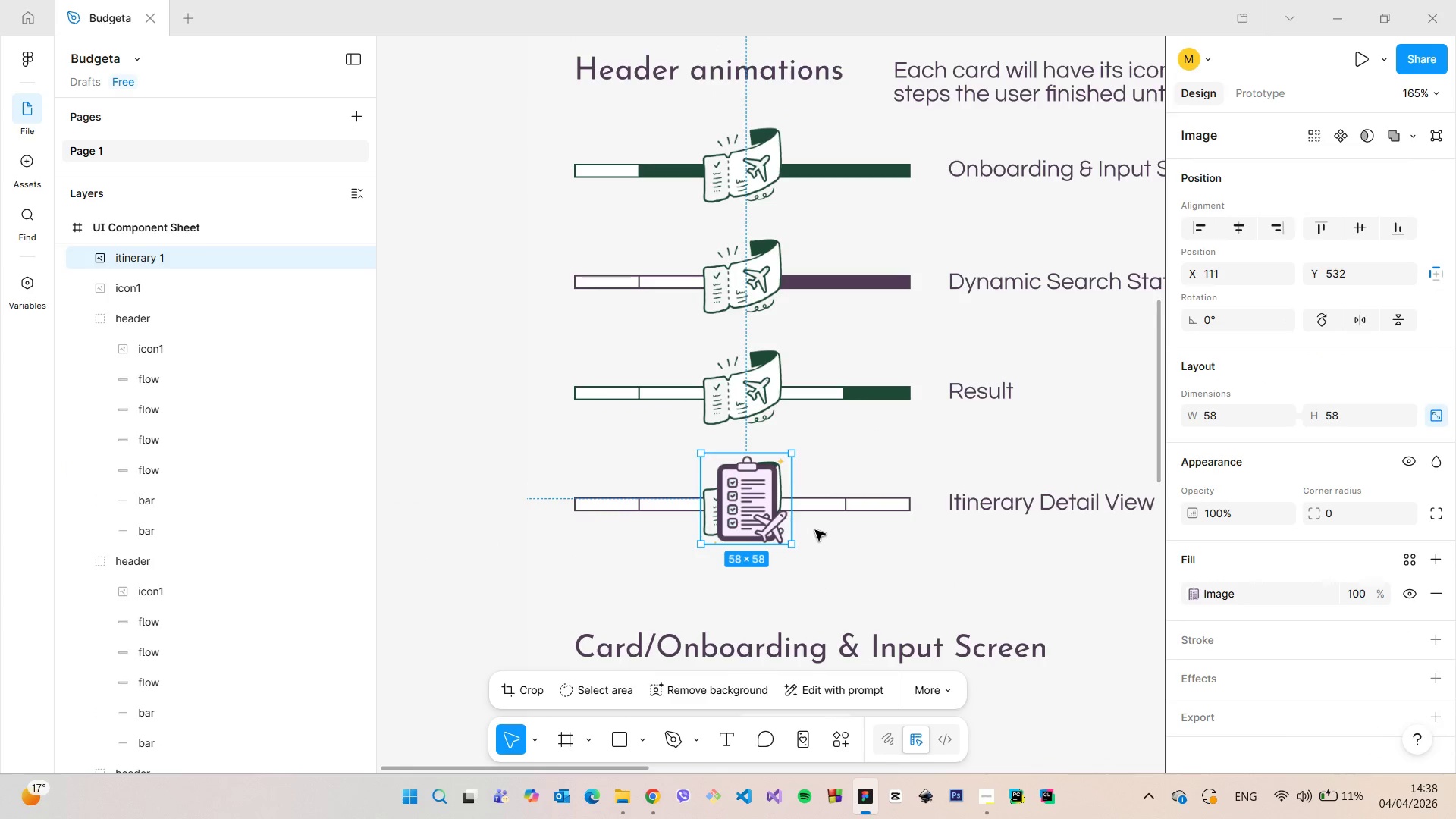 
left_click([815, 530])
 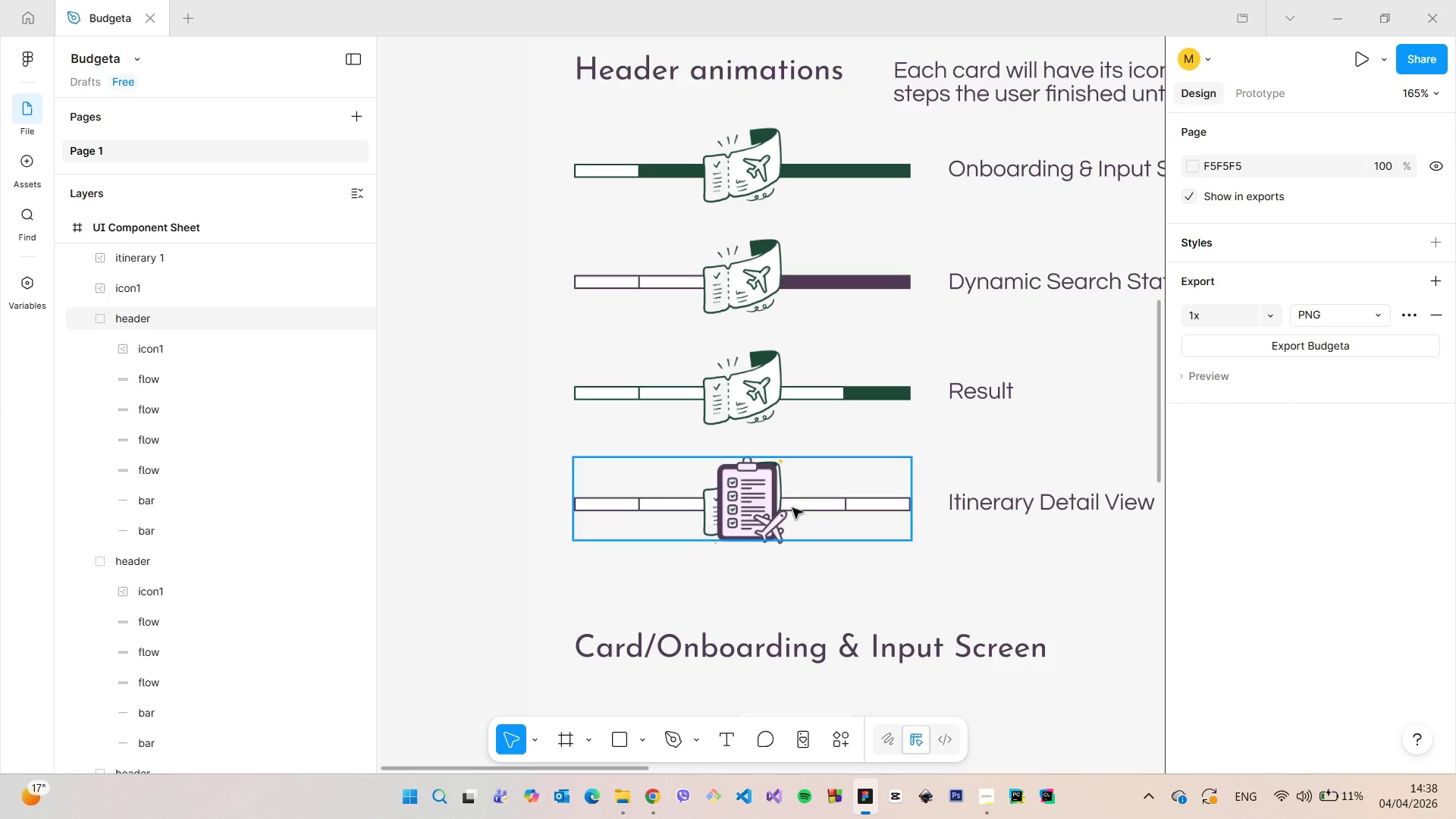 
scroll: coordinate [791, 509], scroll_direction: down, amount: 8.0
 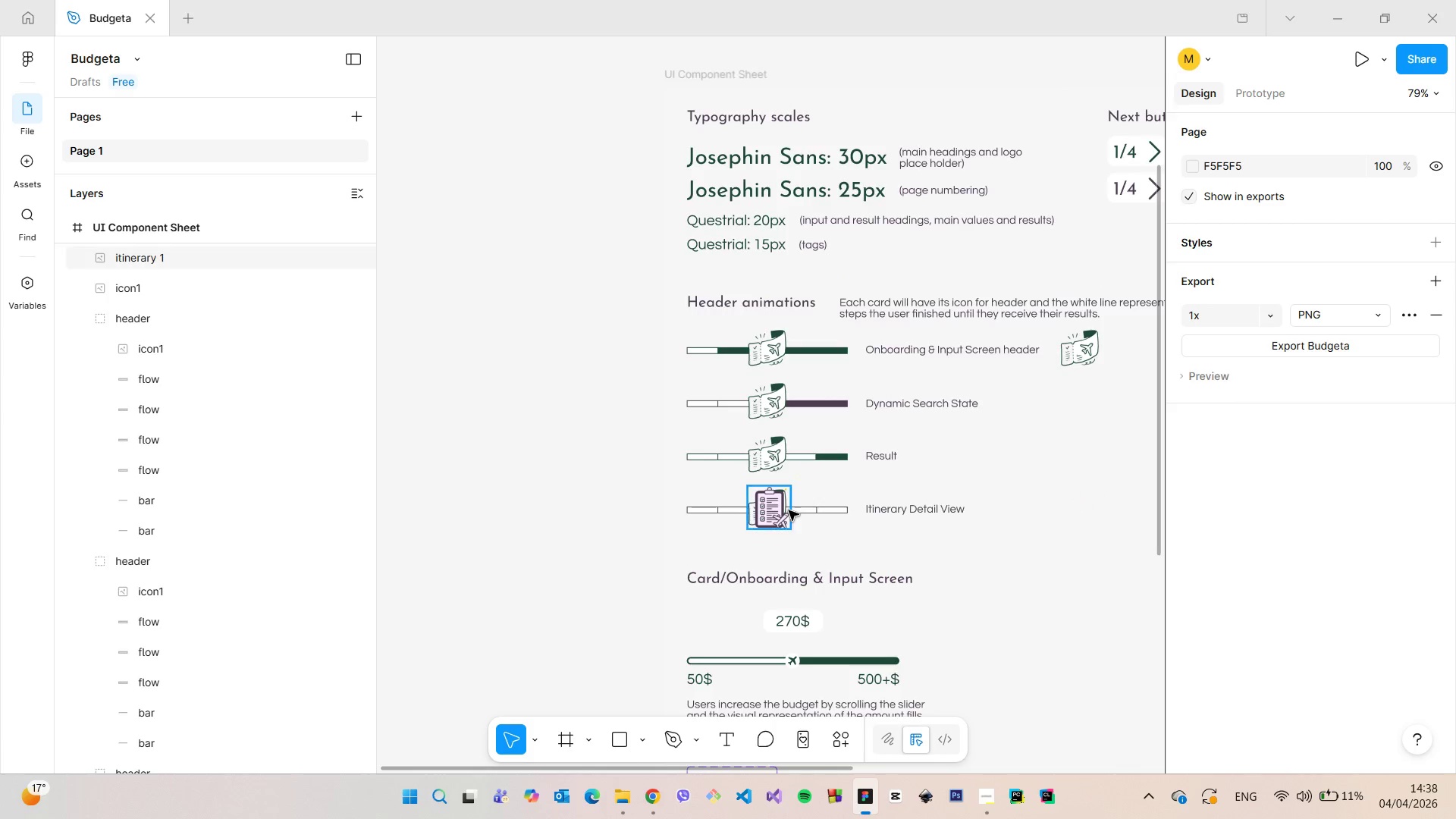 
scroll: coordinate [786, 518], scroll_direction: up, amount: 15.0
 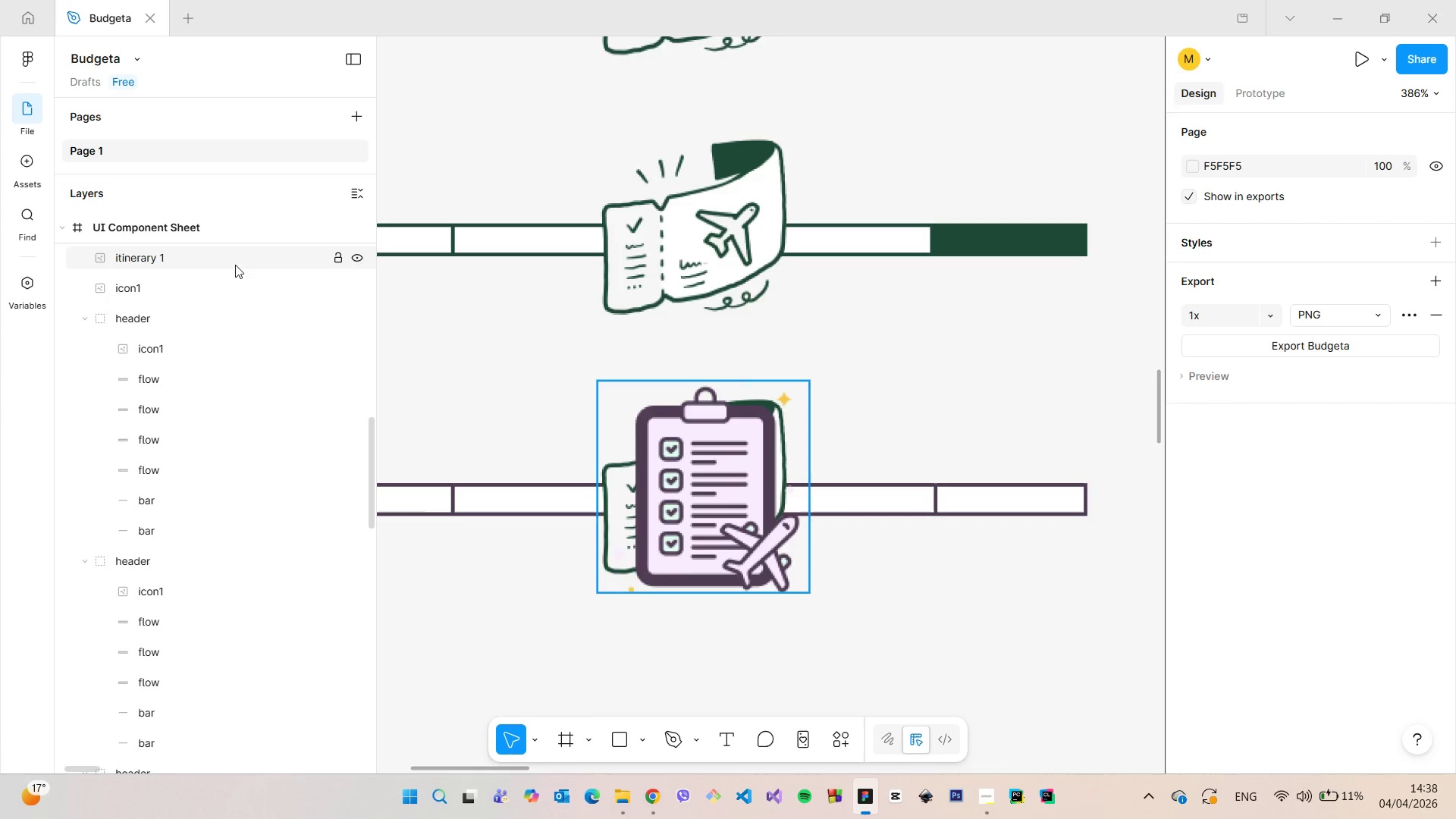 
left_click([220, 265])
 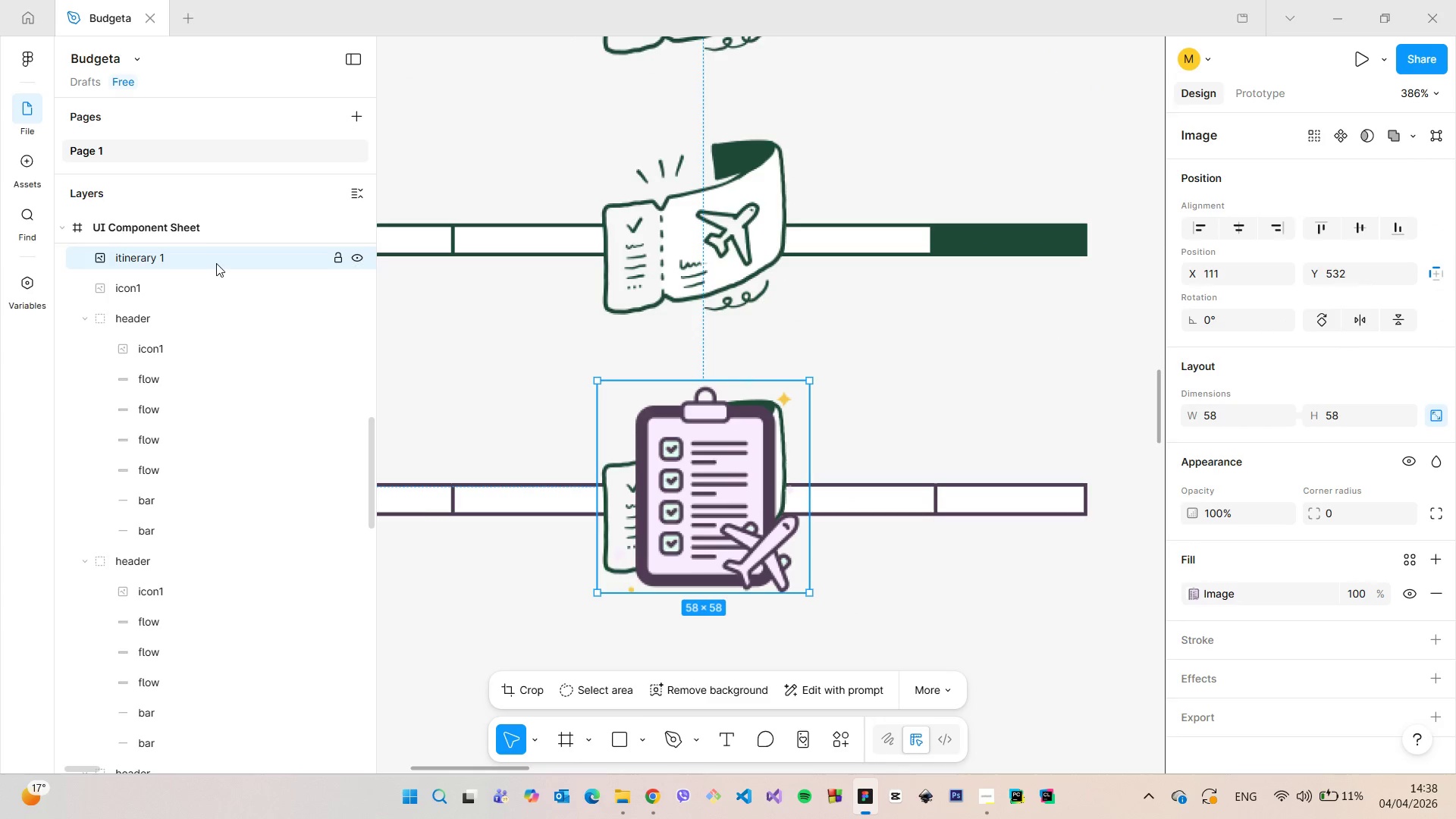 
double_click([216, 263])
 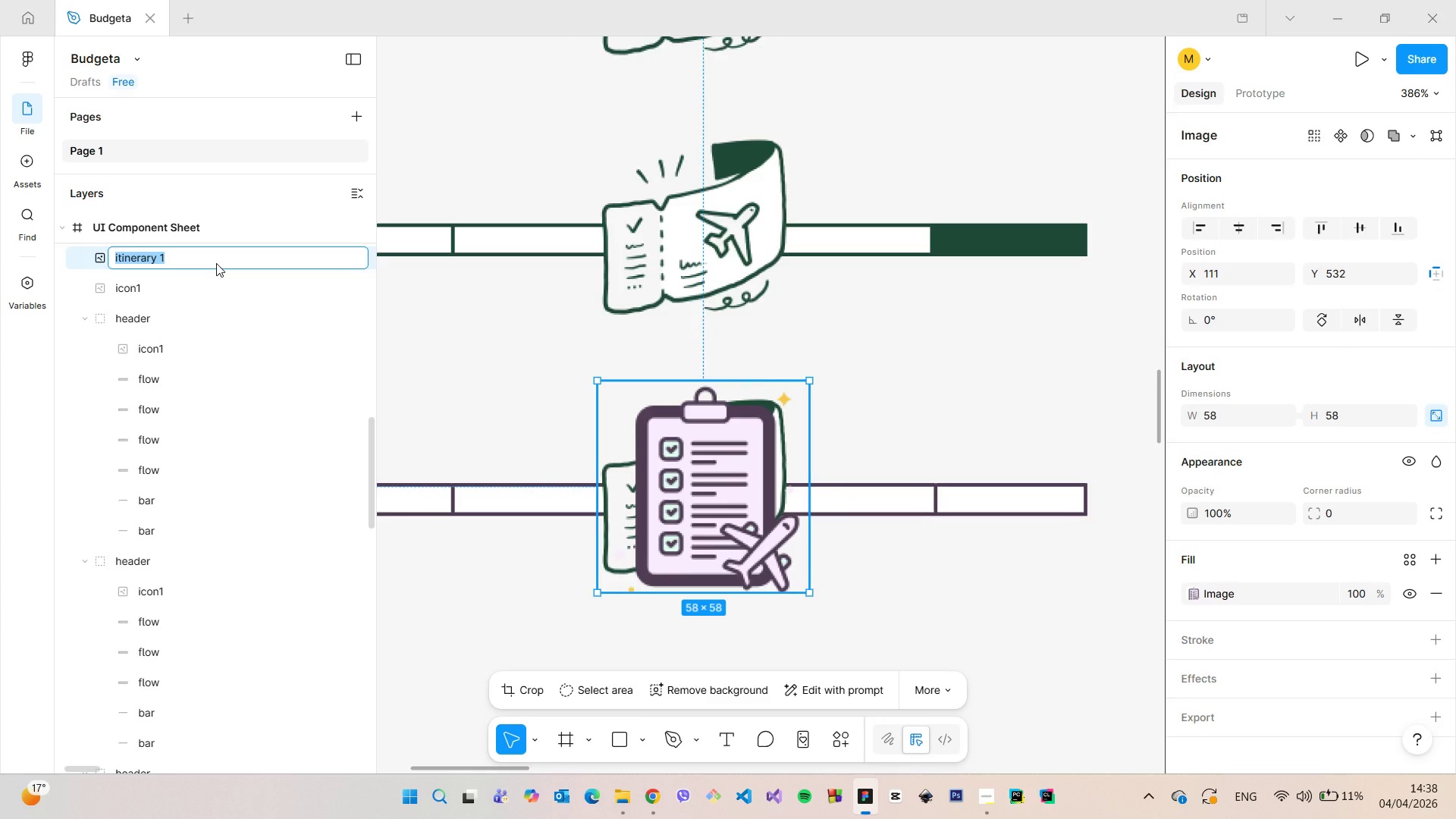 
type(icon2')
key(Backspace)
 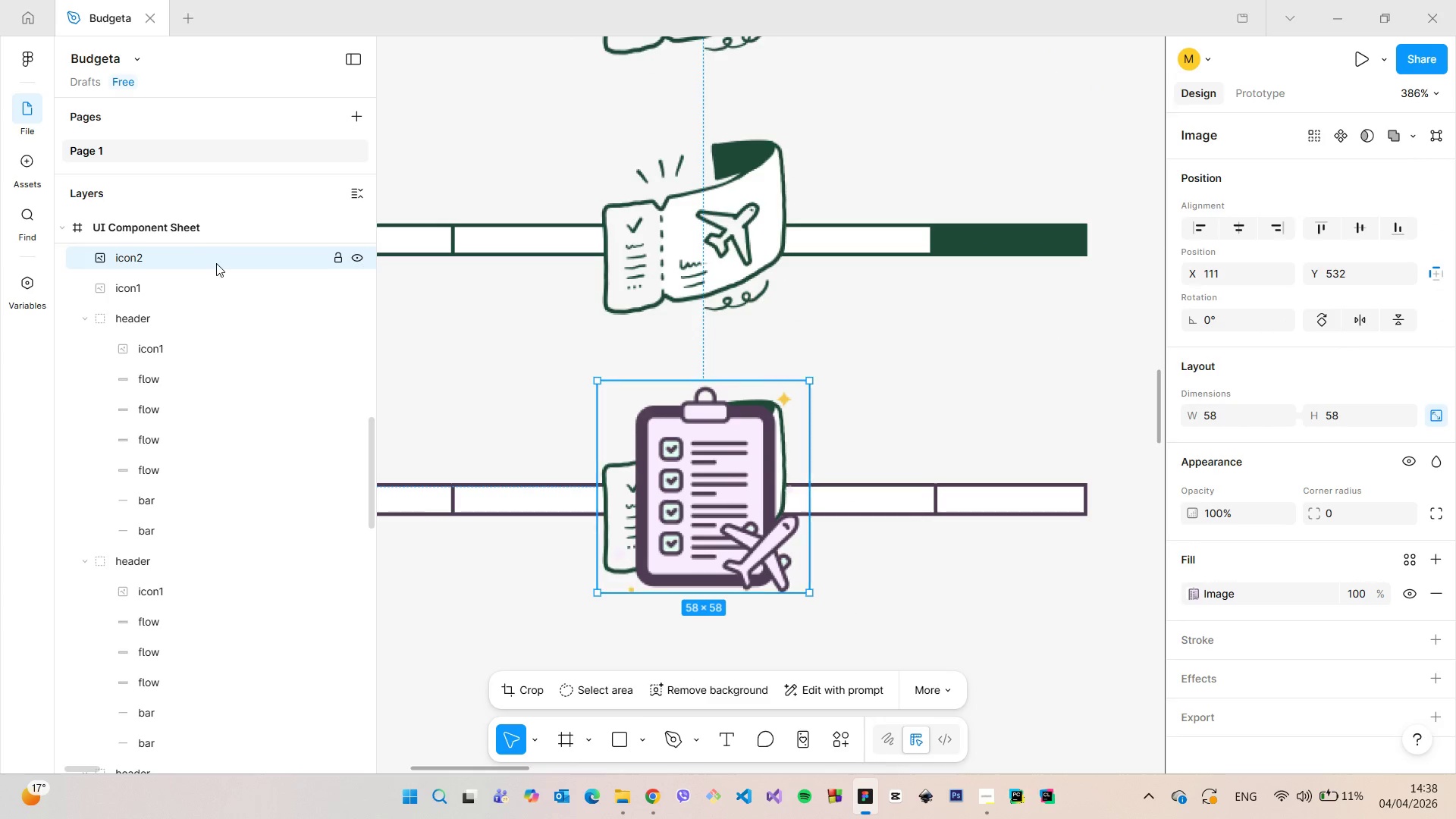 
key(Enter)
 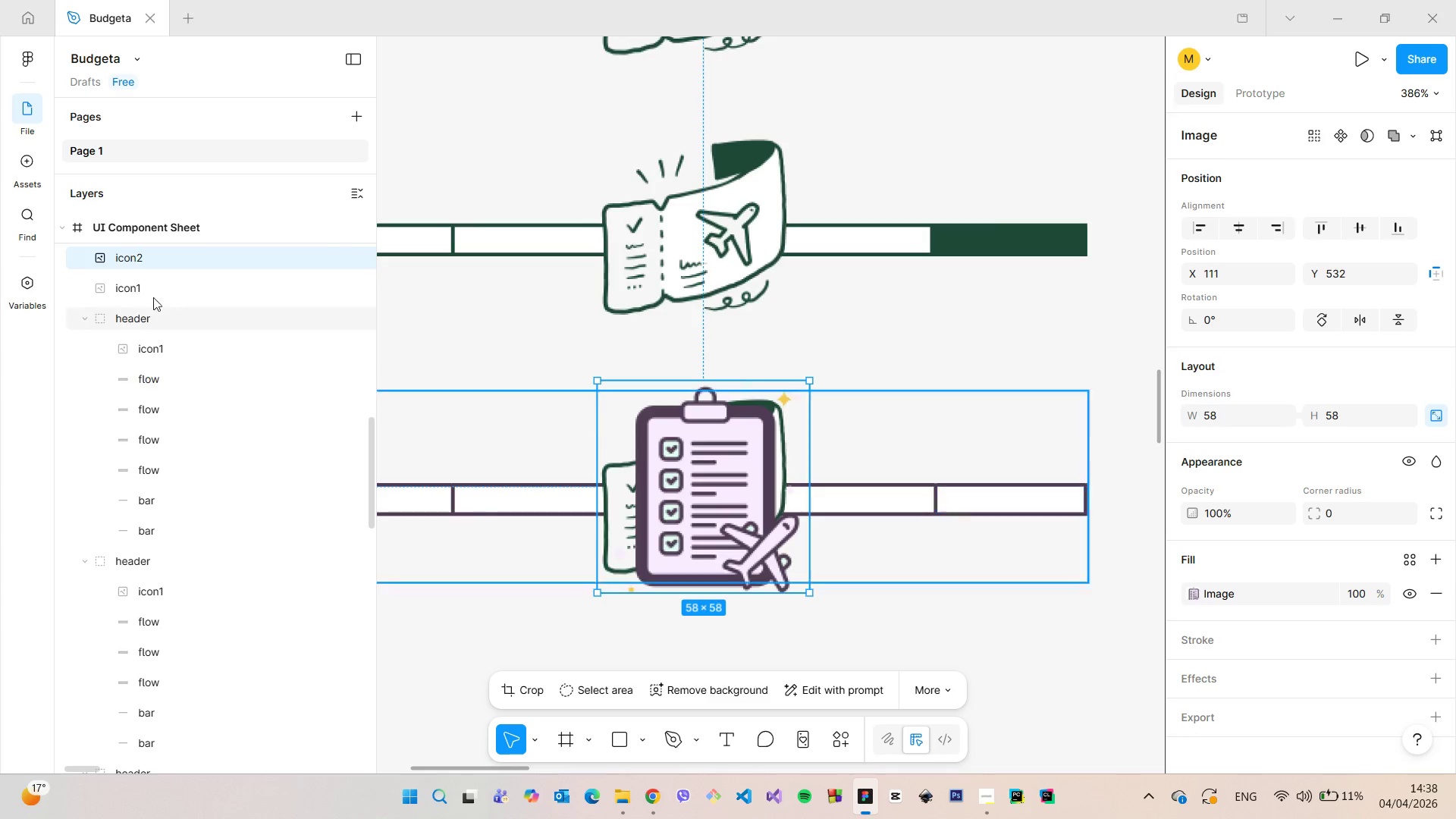 
left_click_drag(start_coordinate=[146, 262], to_coordinate=[187, 337])
 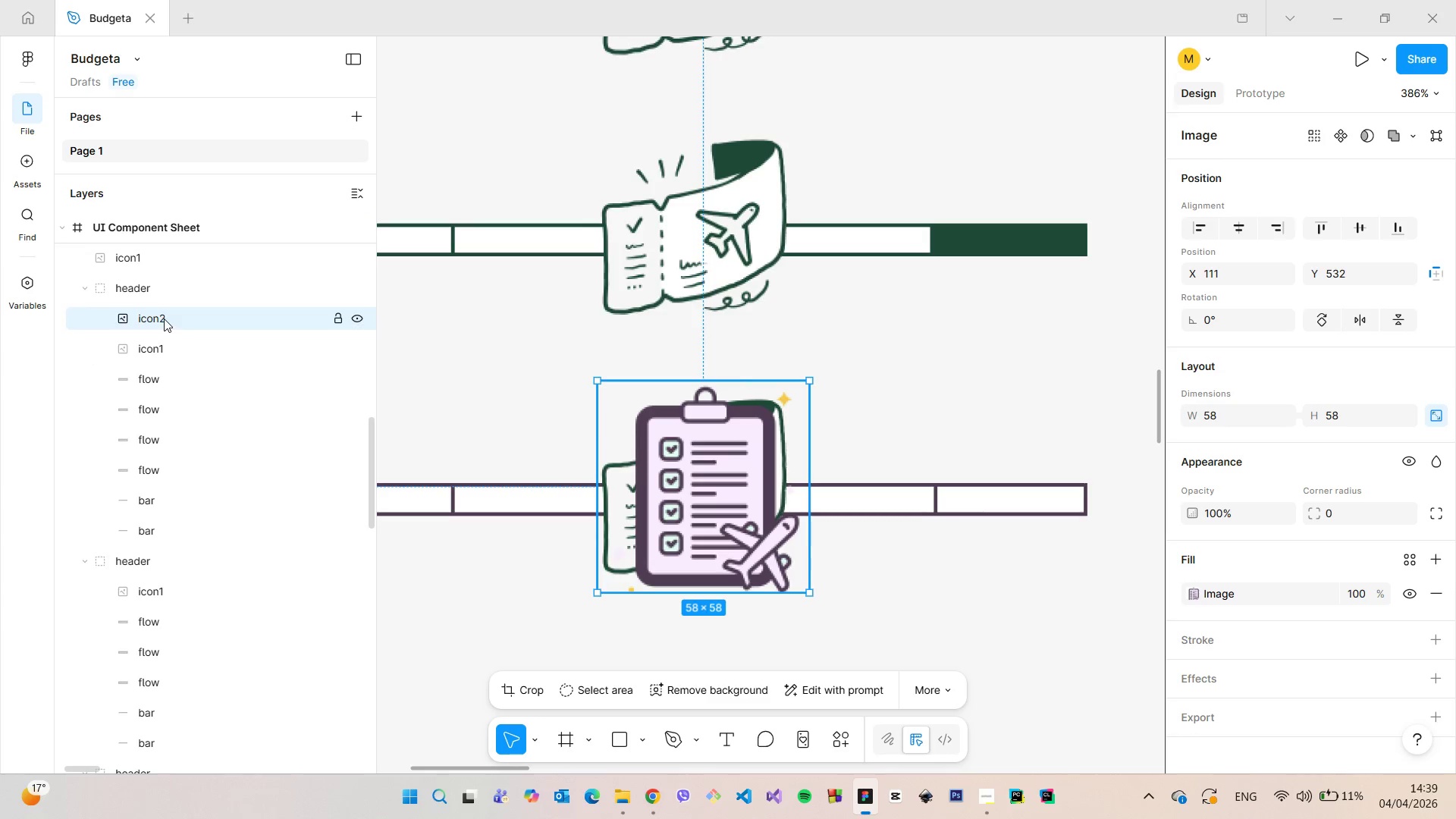 
double_click([164, 318])
 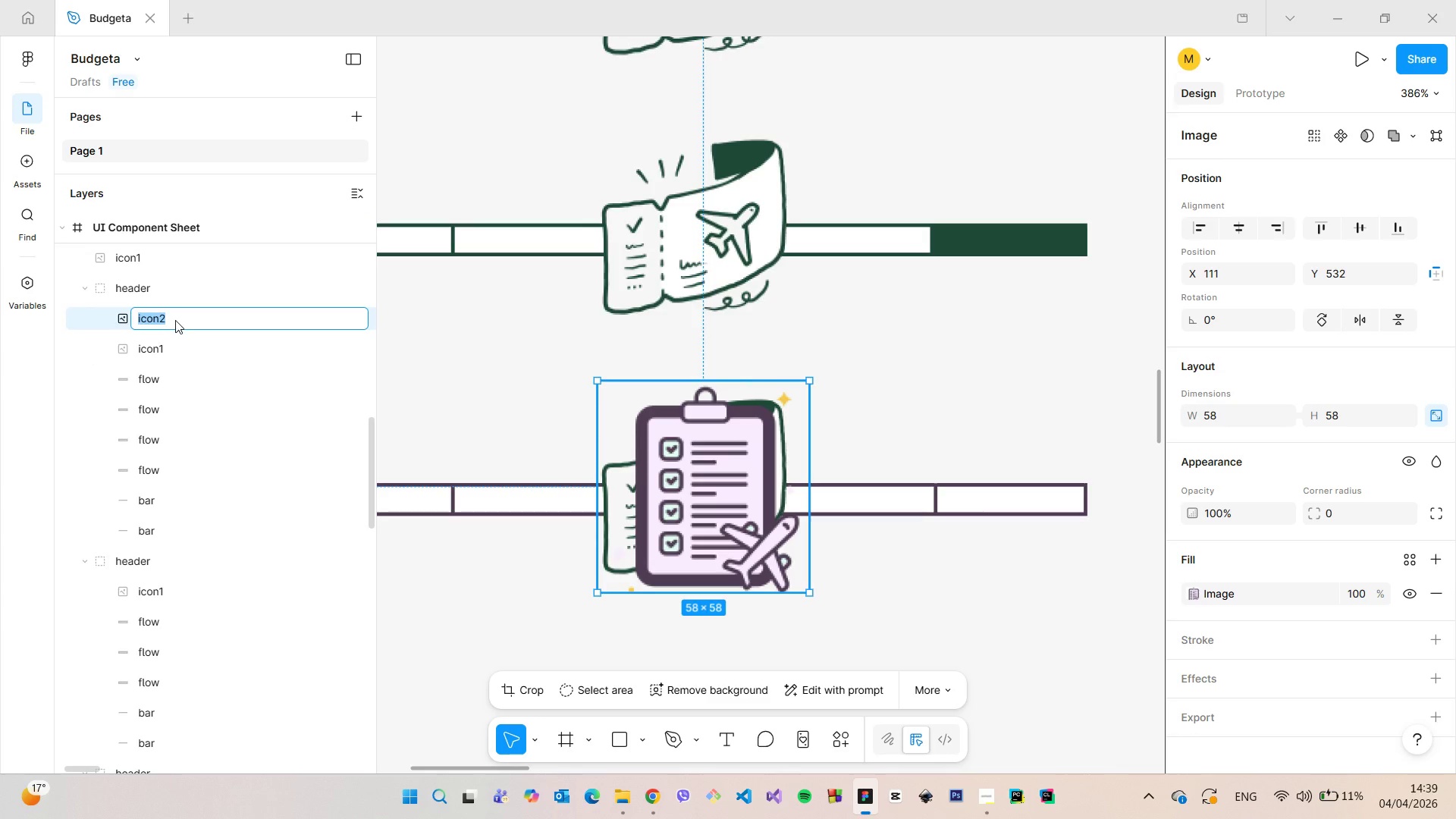 
triple_click([175, 320])
 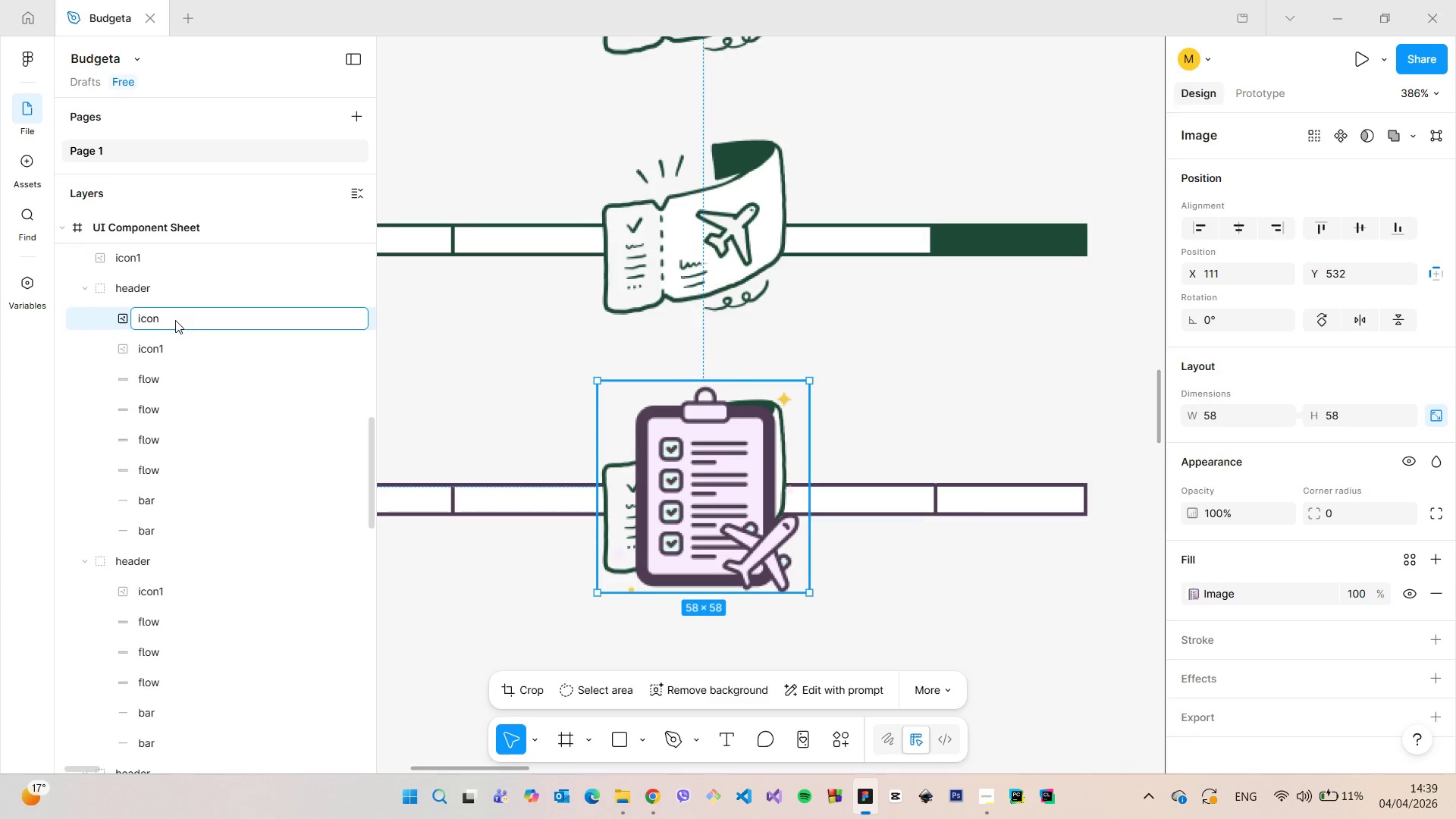 
key(Backspace)
 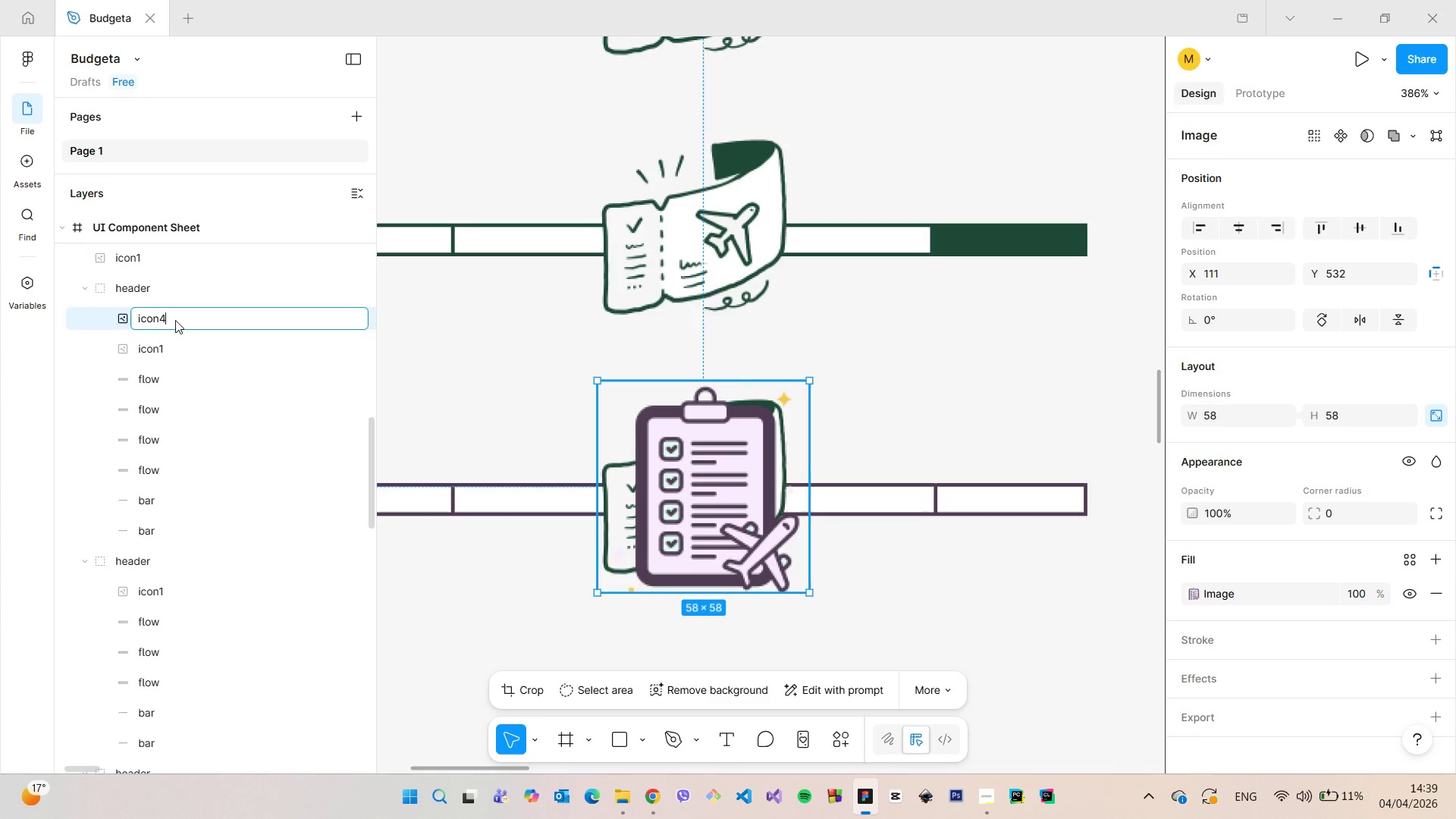 
key(4)
 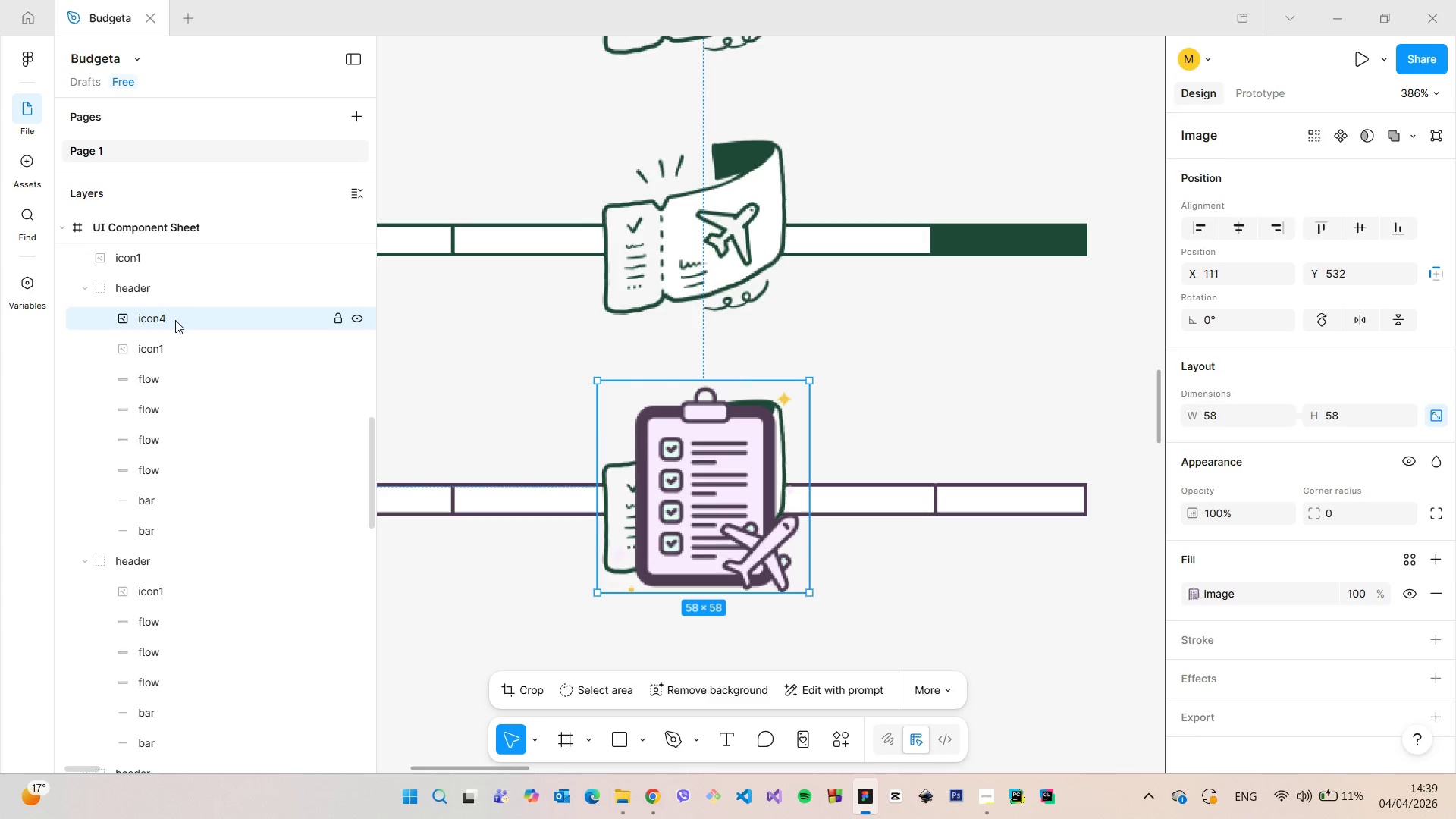 
key(Enter)
 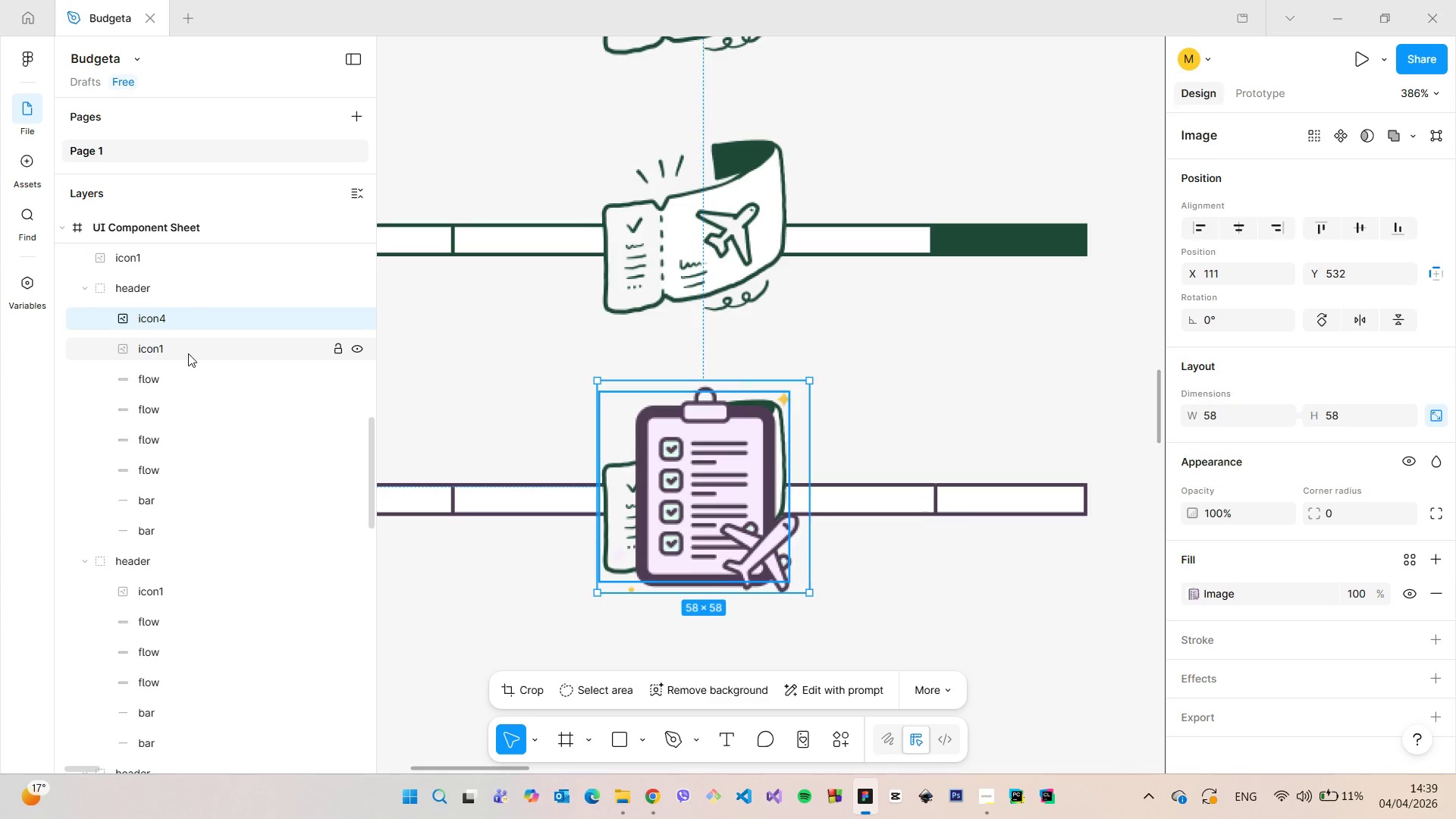 
left_click([188, 351])
 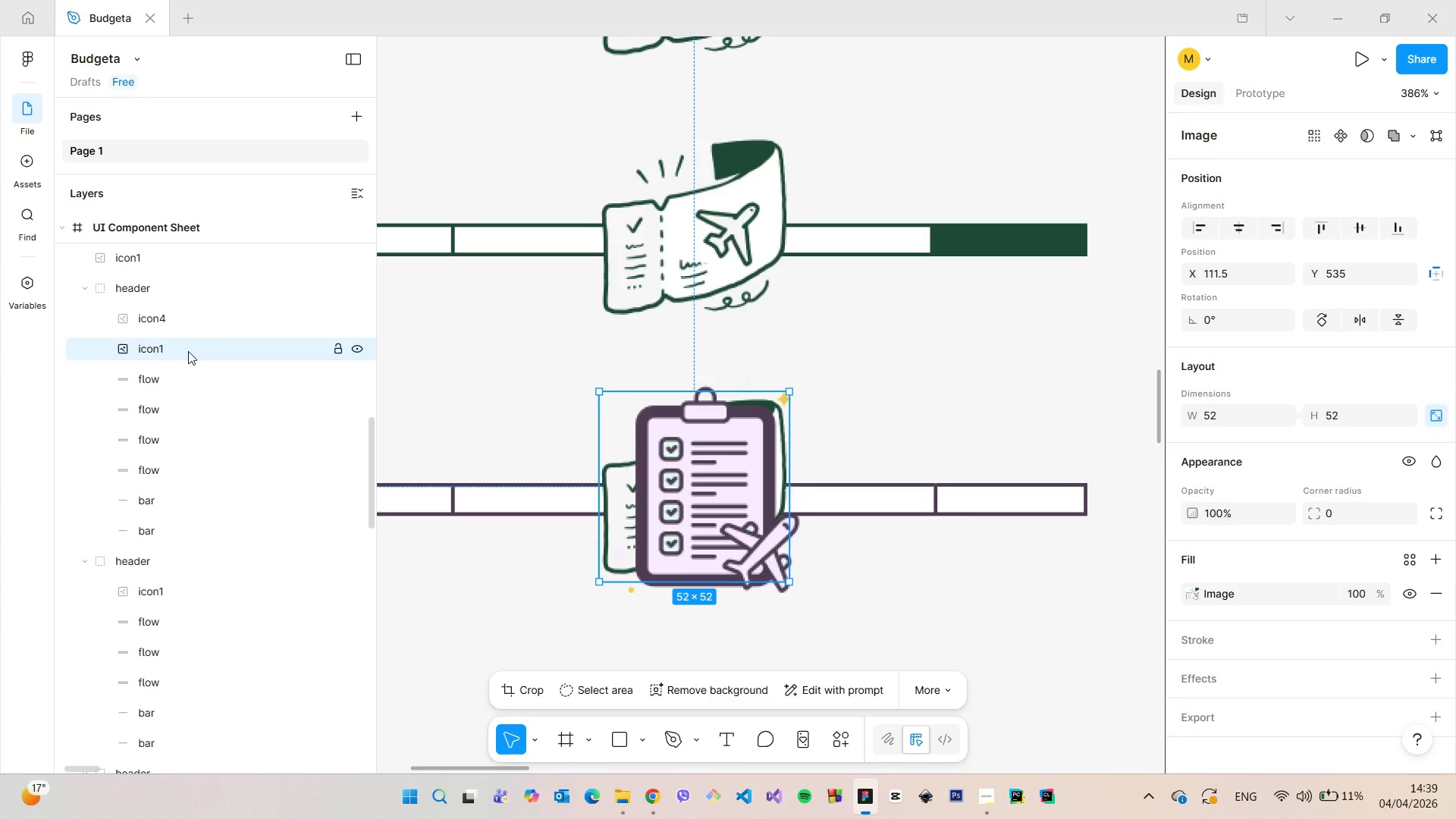 
key(Backspace)
 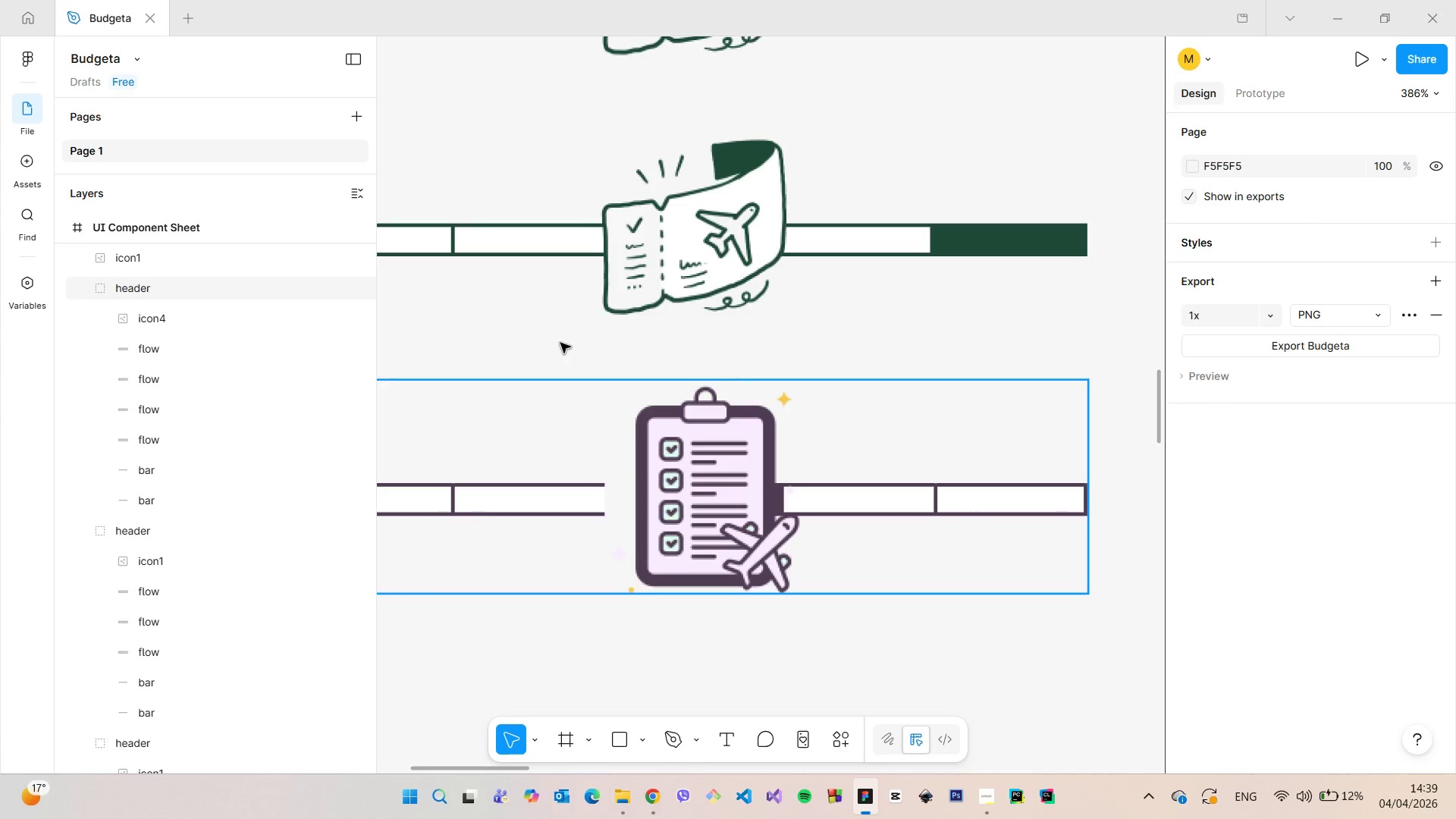 
left_click([230, 319])
 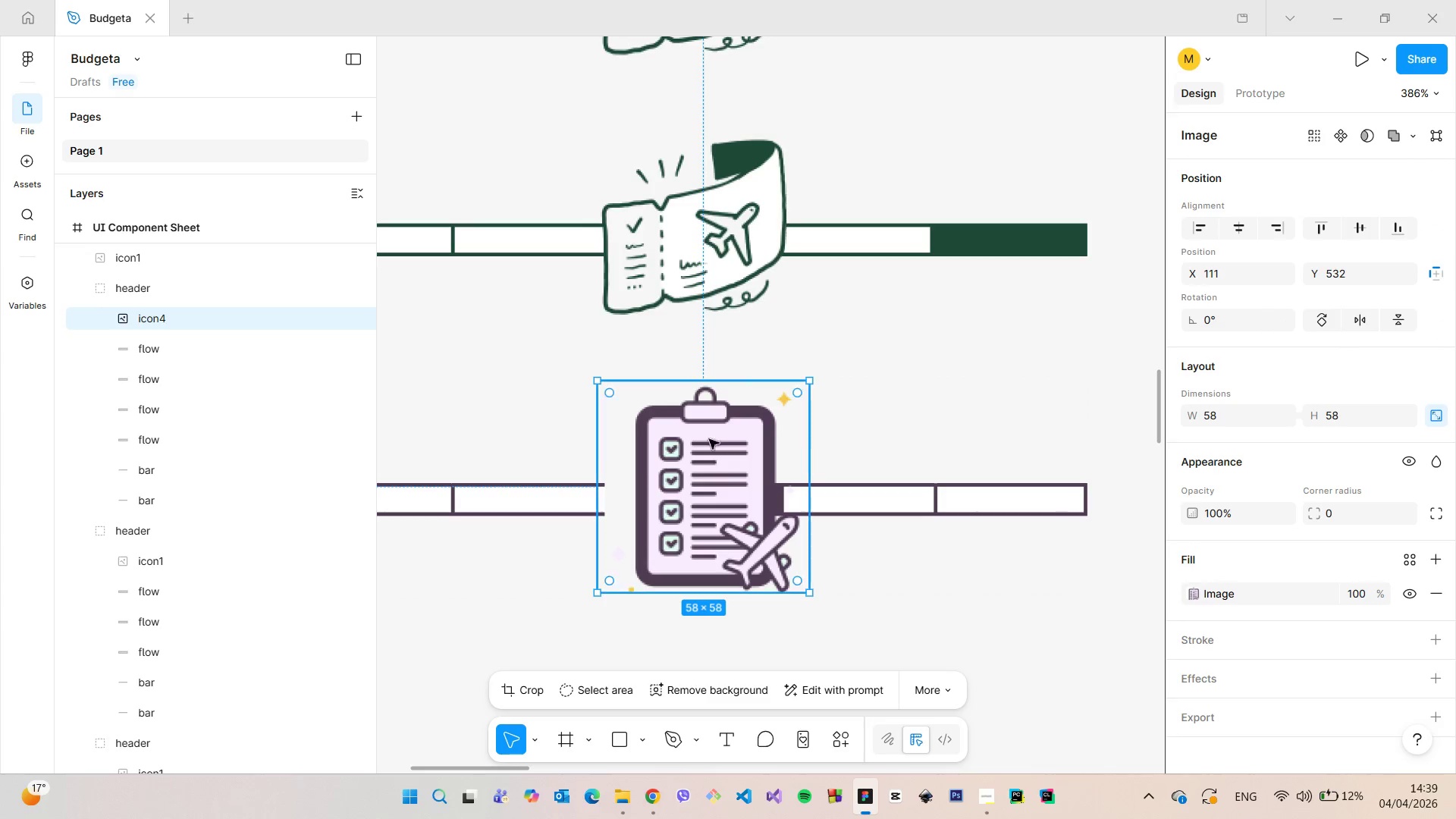 
left_click_drag(start_coordinate=[730, 468], to_coordinate=[699, 463])
 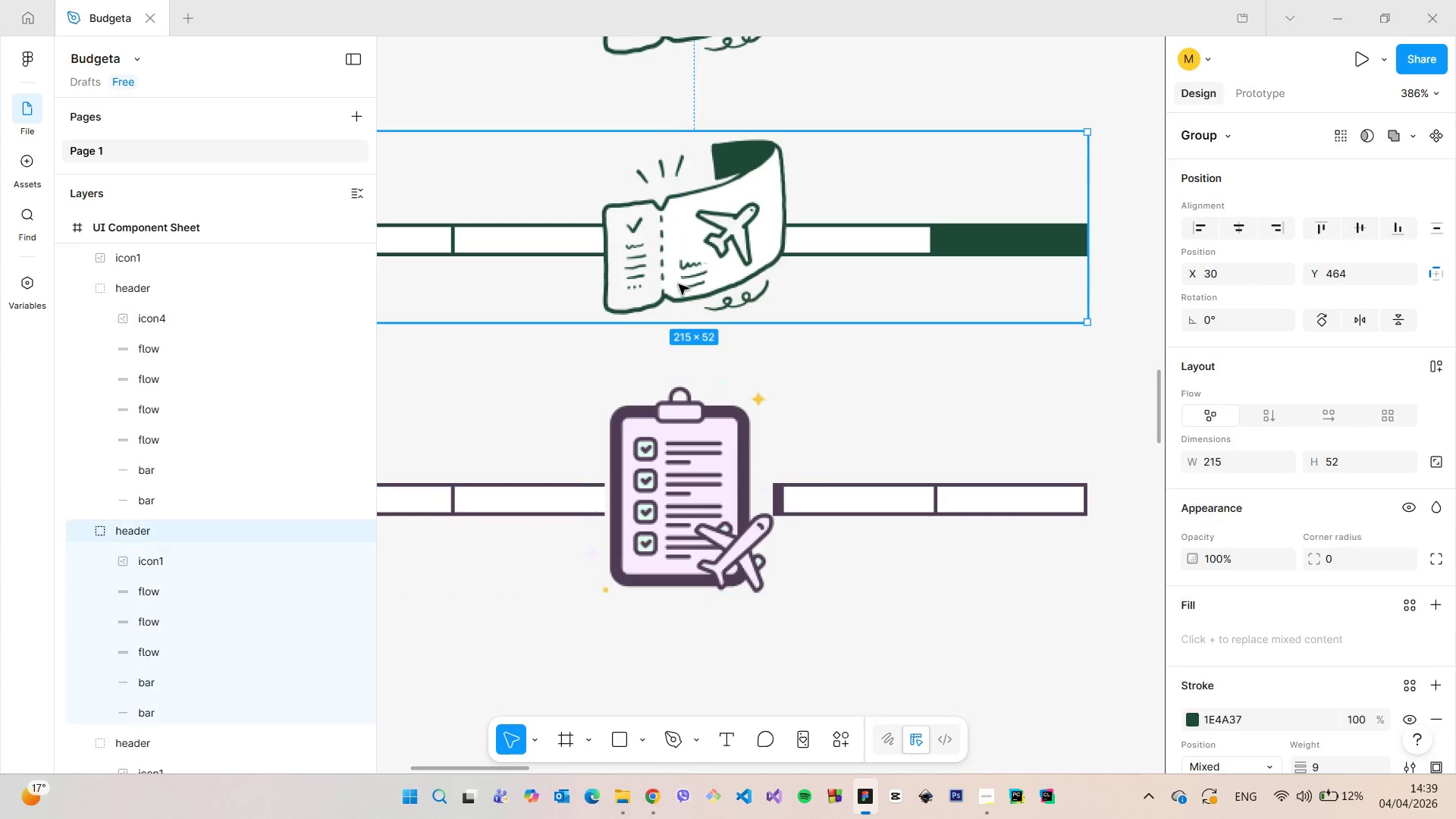 
double_click([679, 284])
 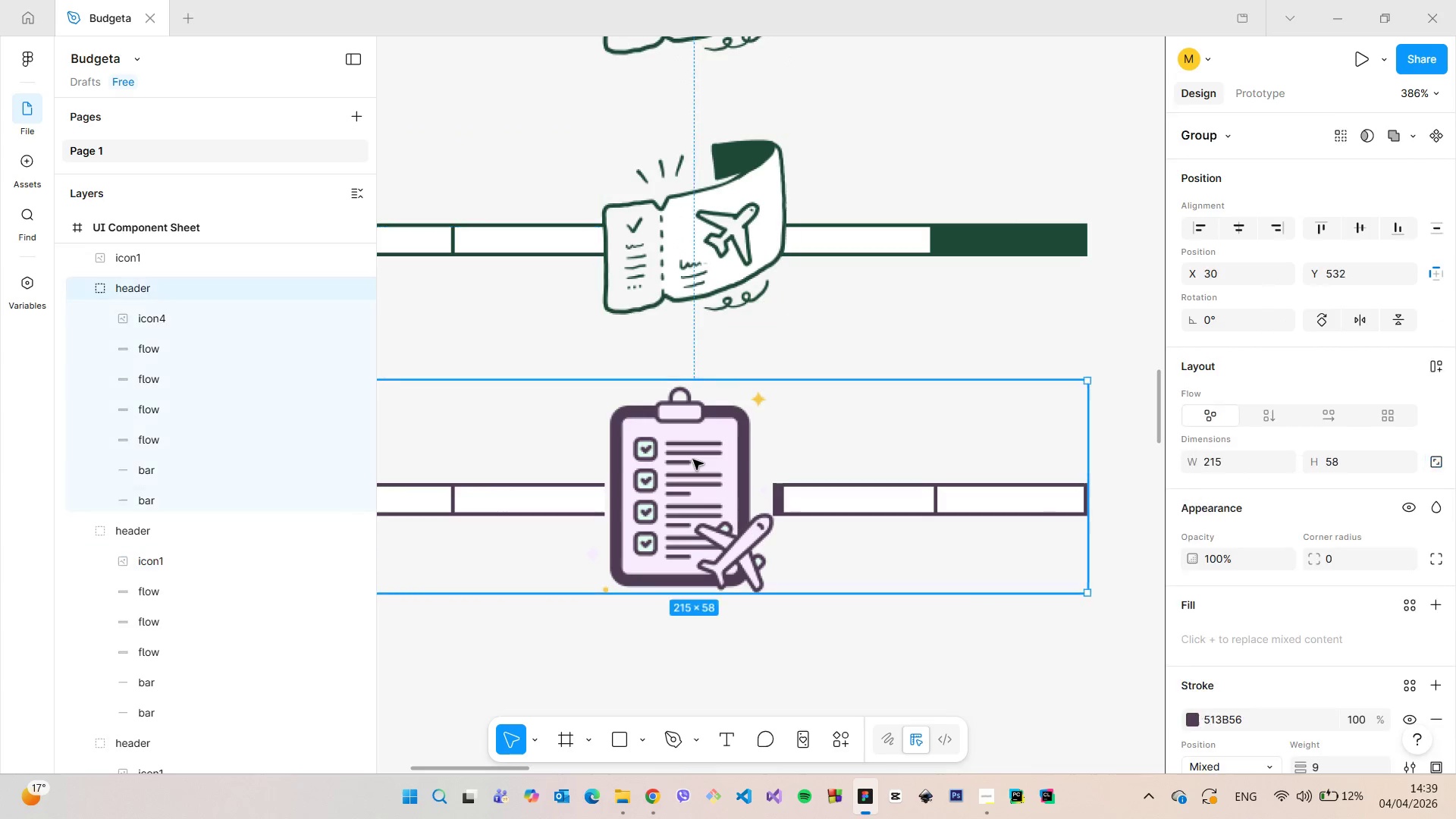 
double_click([693, 460])
 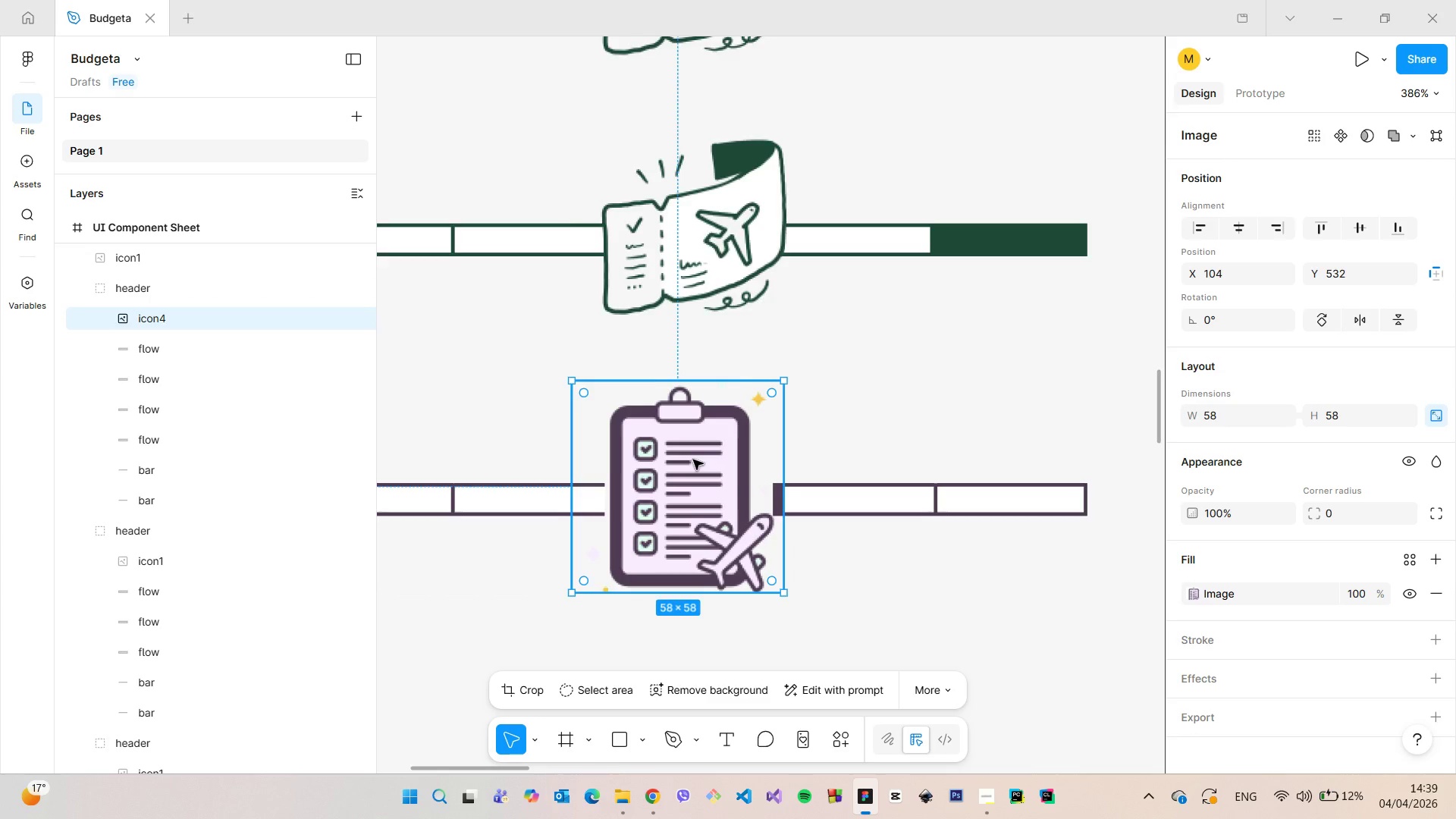 
scroll: coordinate [693, 460], scroll_direction: down, amount: 8.0
 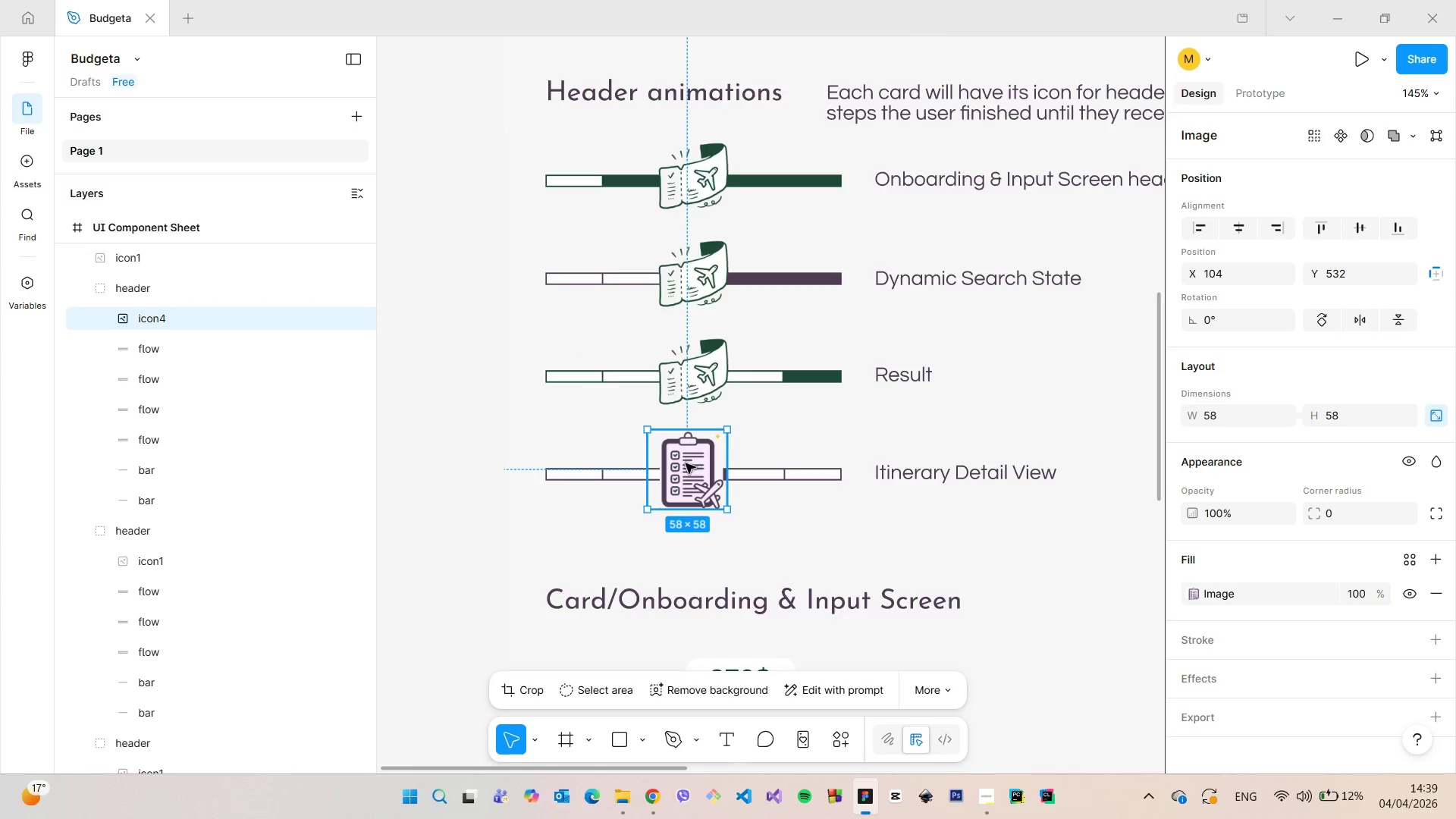 
scroll: coordinate [703, 476], scroll_direction: up, amount: 12.0
 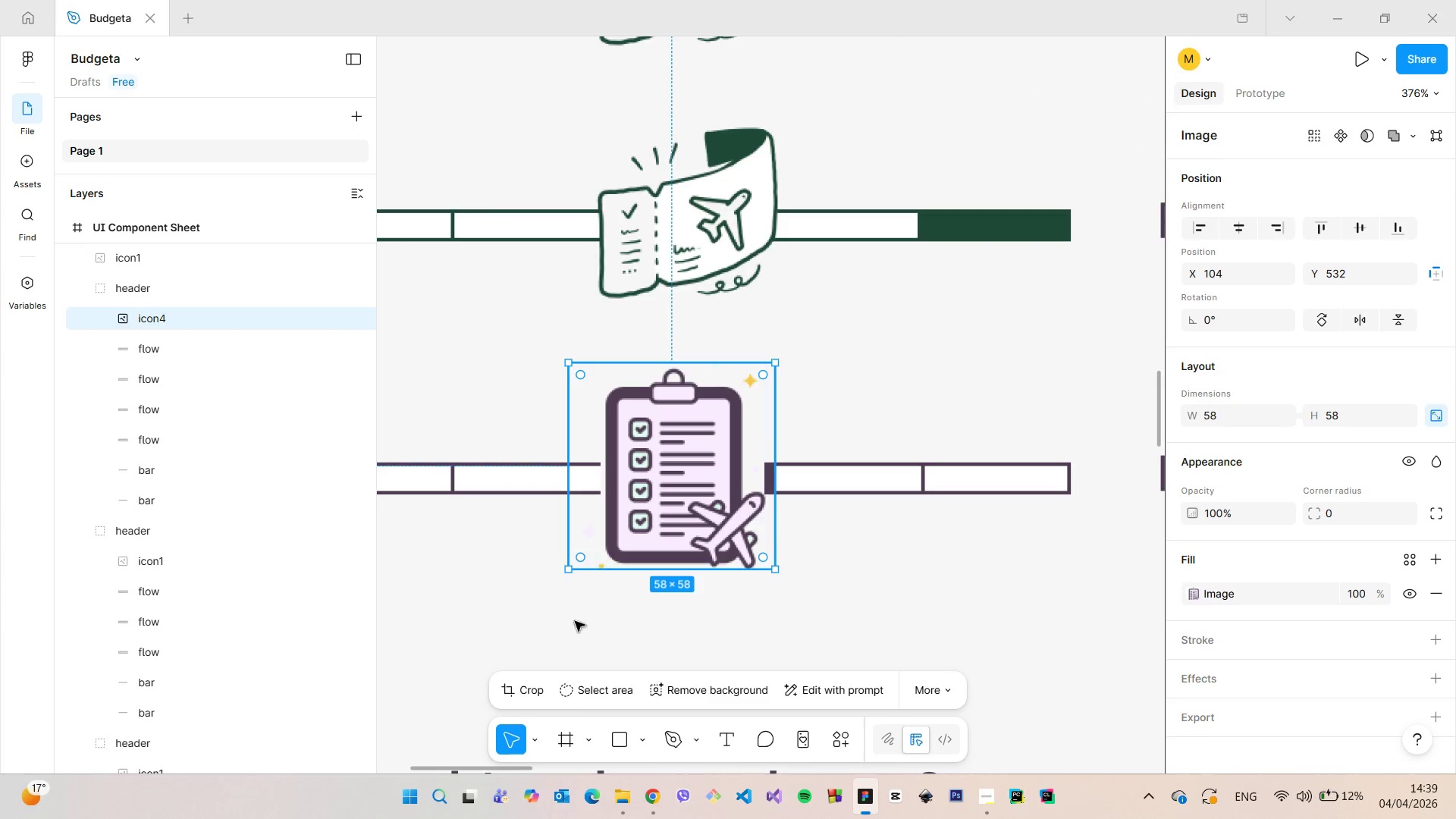 
left_click([535, 687])
 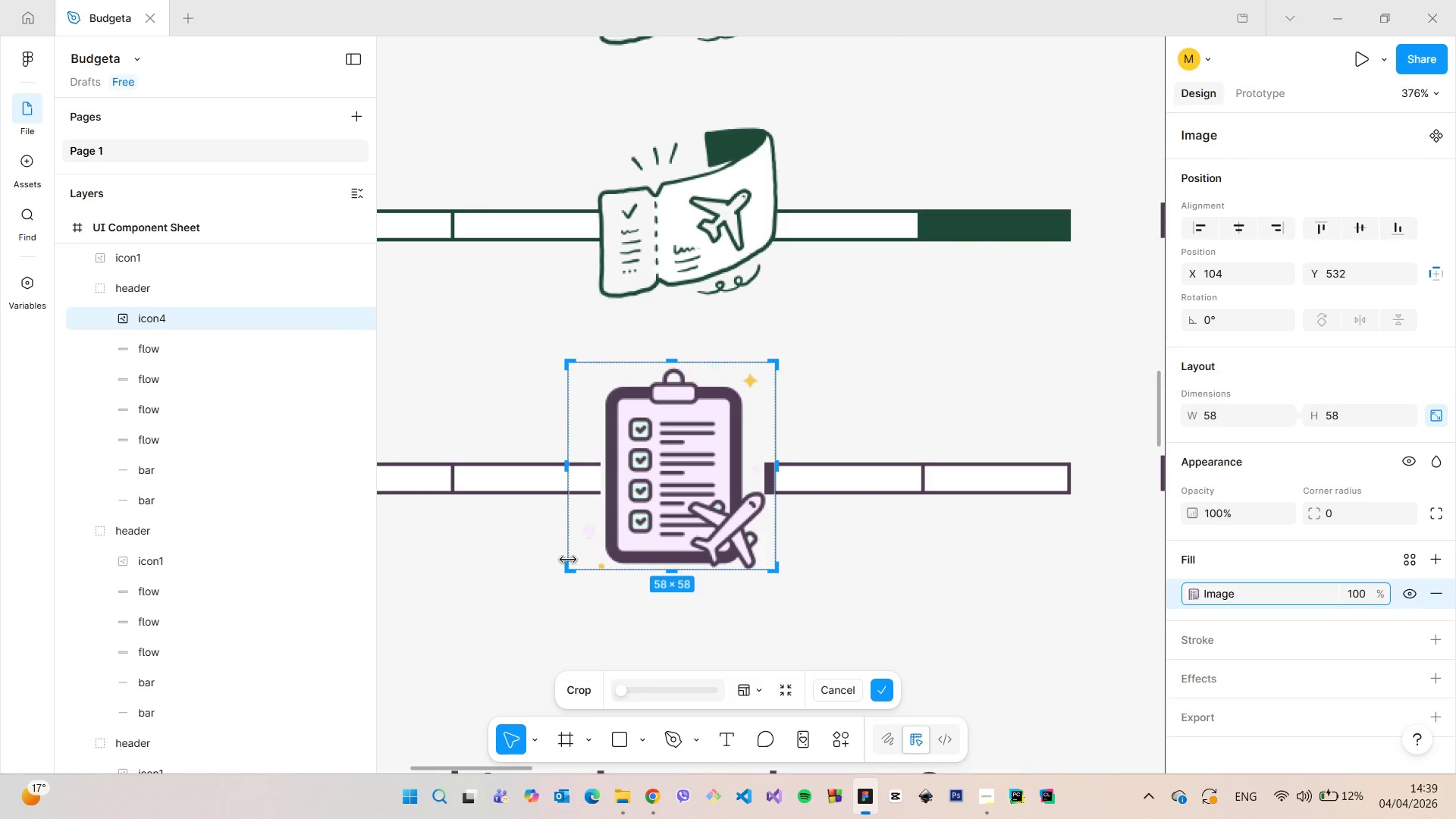 
left_click_drag(start_coordinate=[568, 559], to_coordinate=[607, 560])
 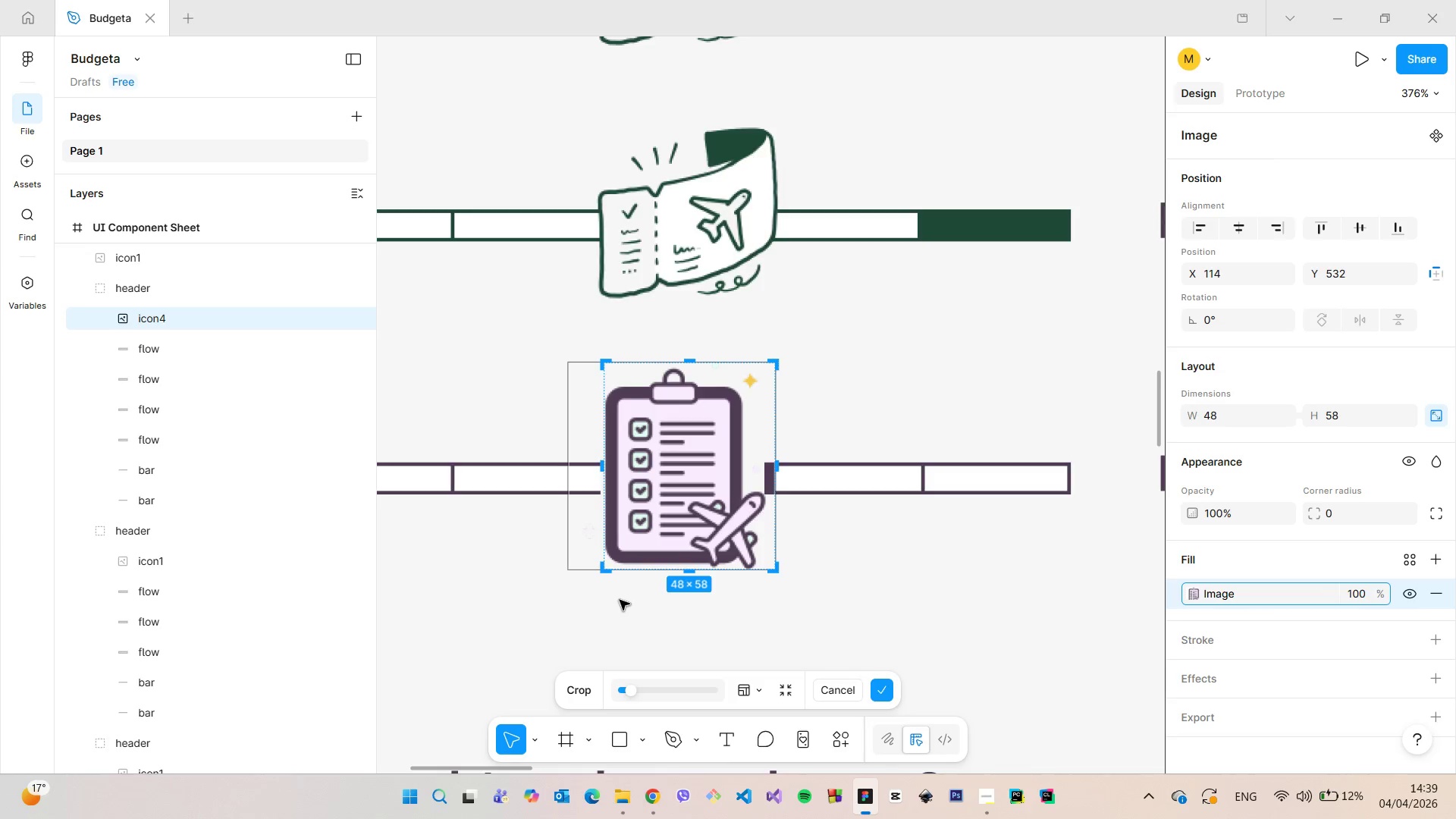 
scroll: coordinate [620, 600], scroll_direction: up, amount: 6.0
 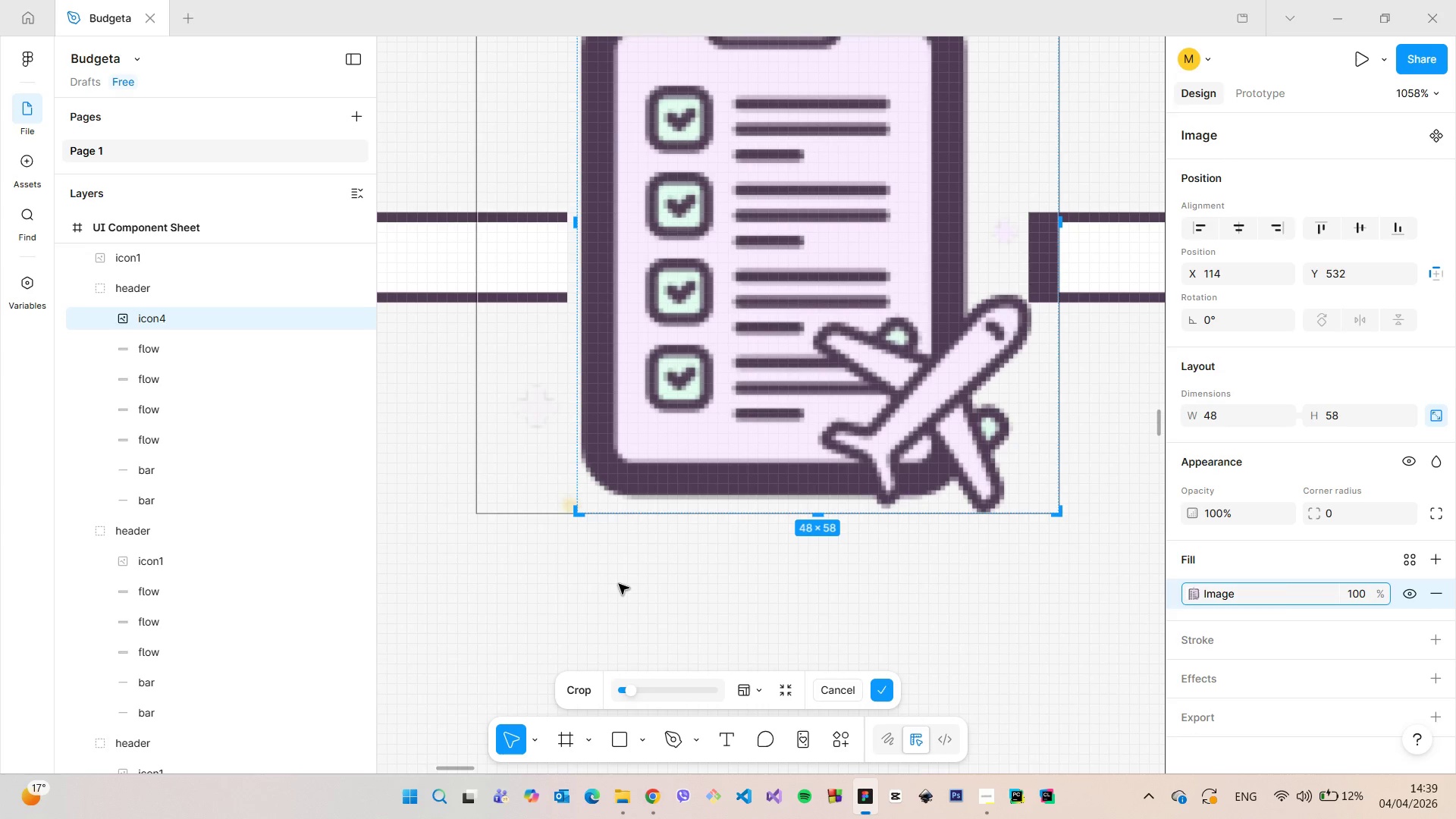 
scroll: coordinate [619, 584], scroll_direction: down, amount: 2.0
 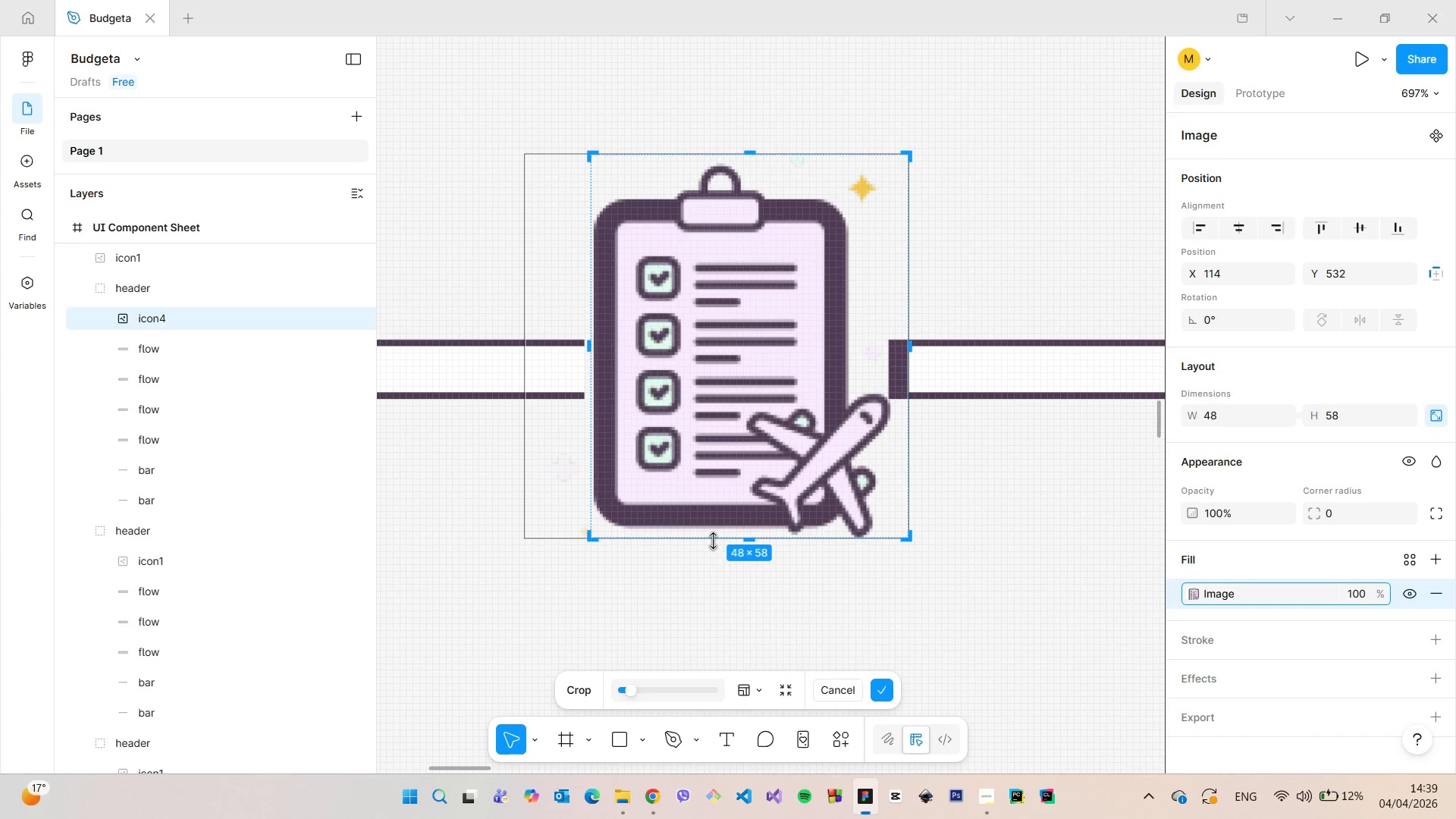 
left_click_drag(start_coordinate=[713, 541], to_coordinate=[698, 535])
 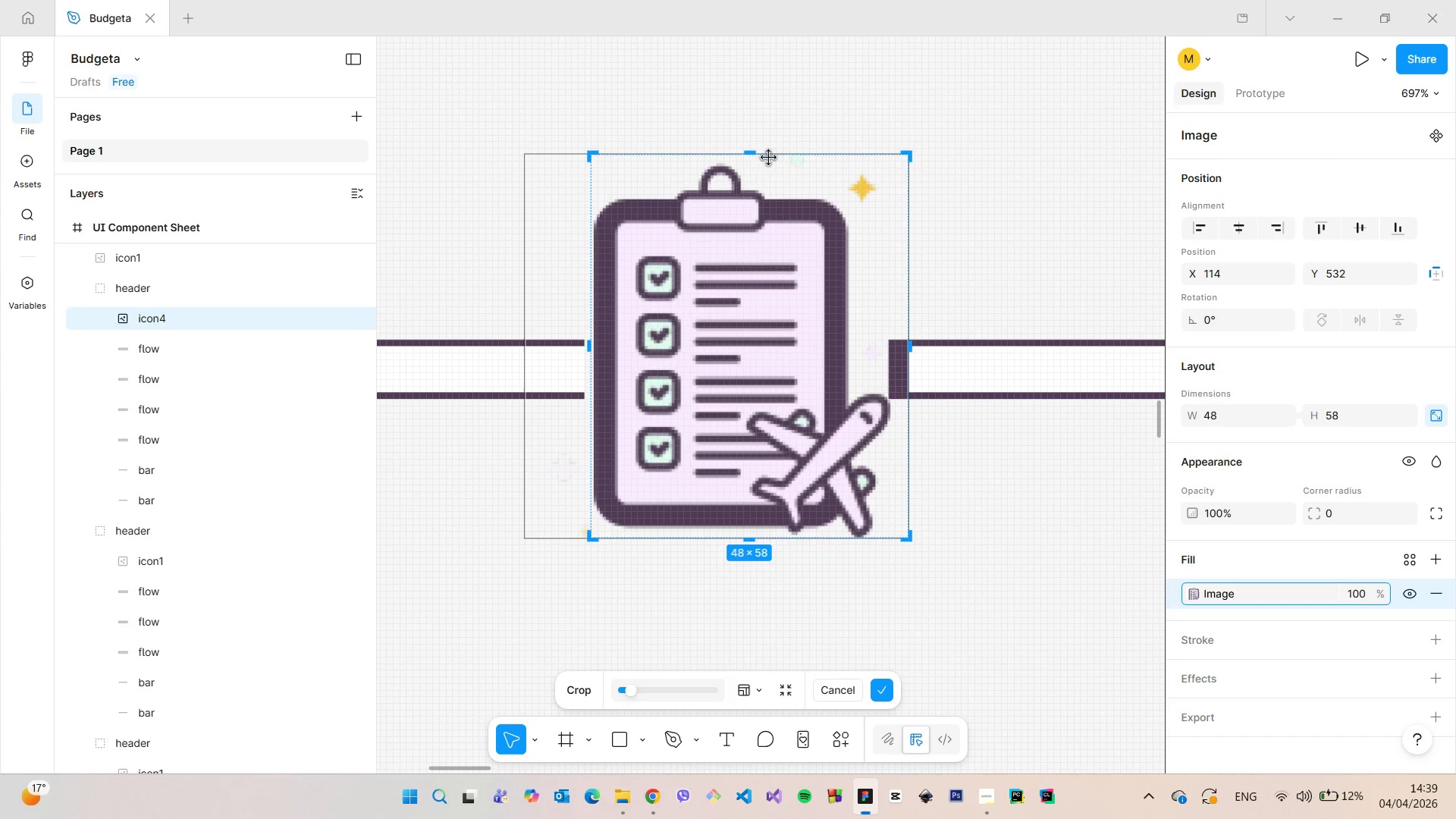 
left_click_drag(start_coordinate=[755, 152], to_coordinate=[748, 158])
 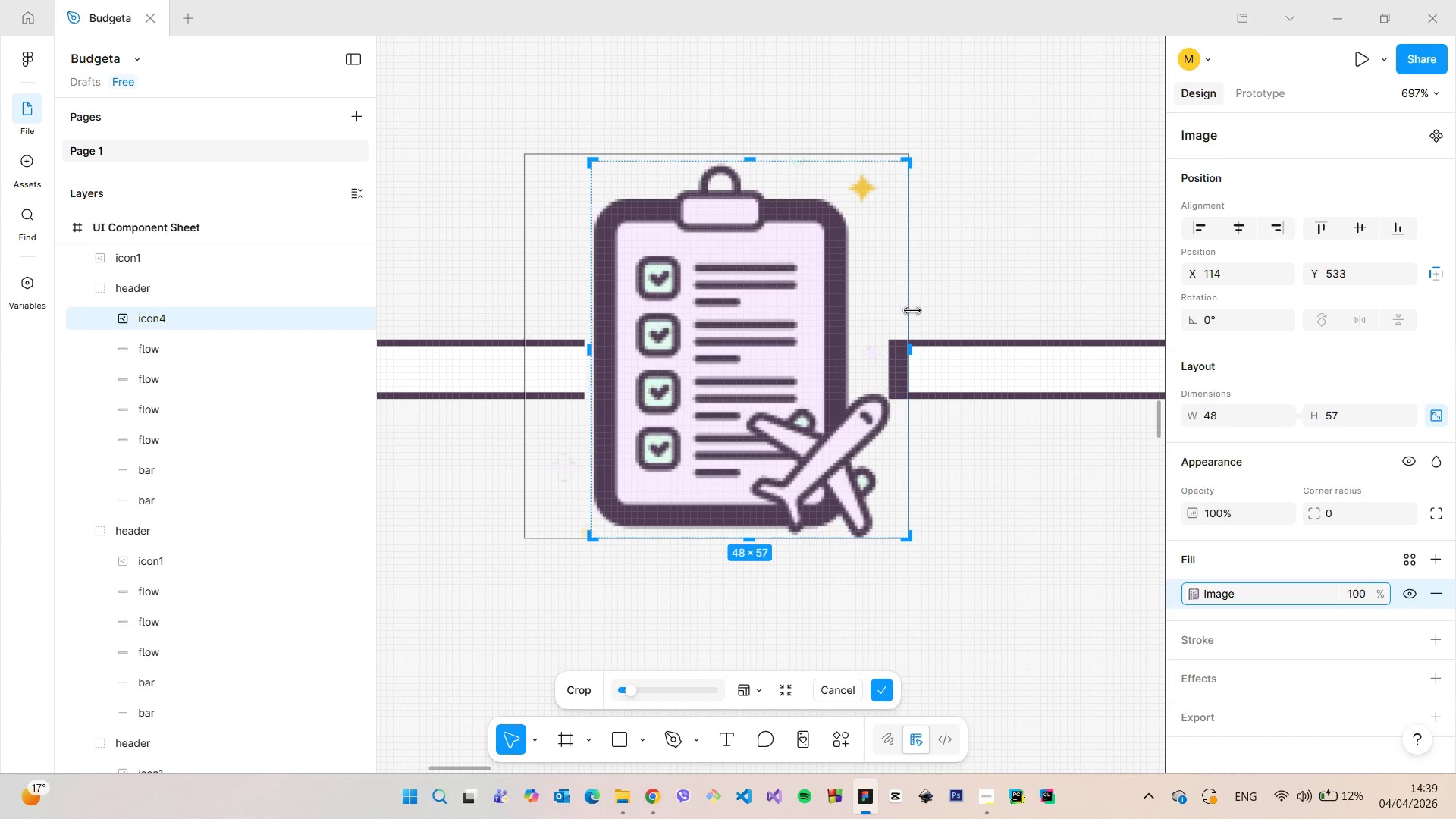 
left_click_drag(start_coordinate=[912, 311], to_coordinate=[893, 311])
 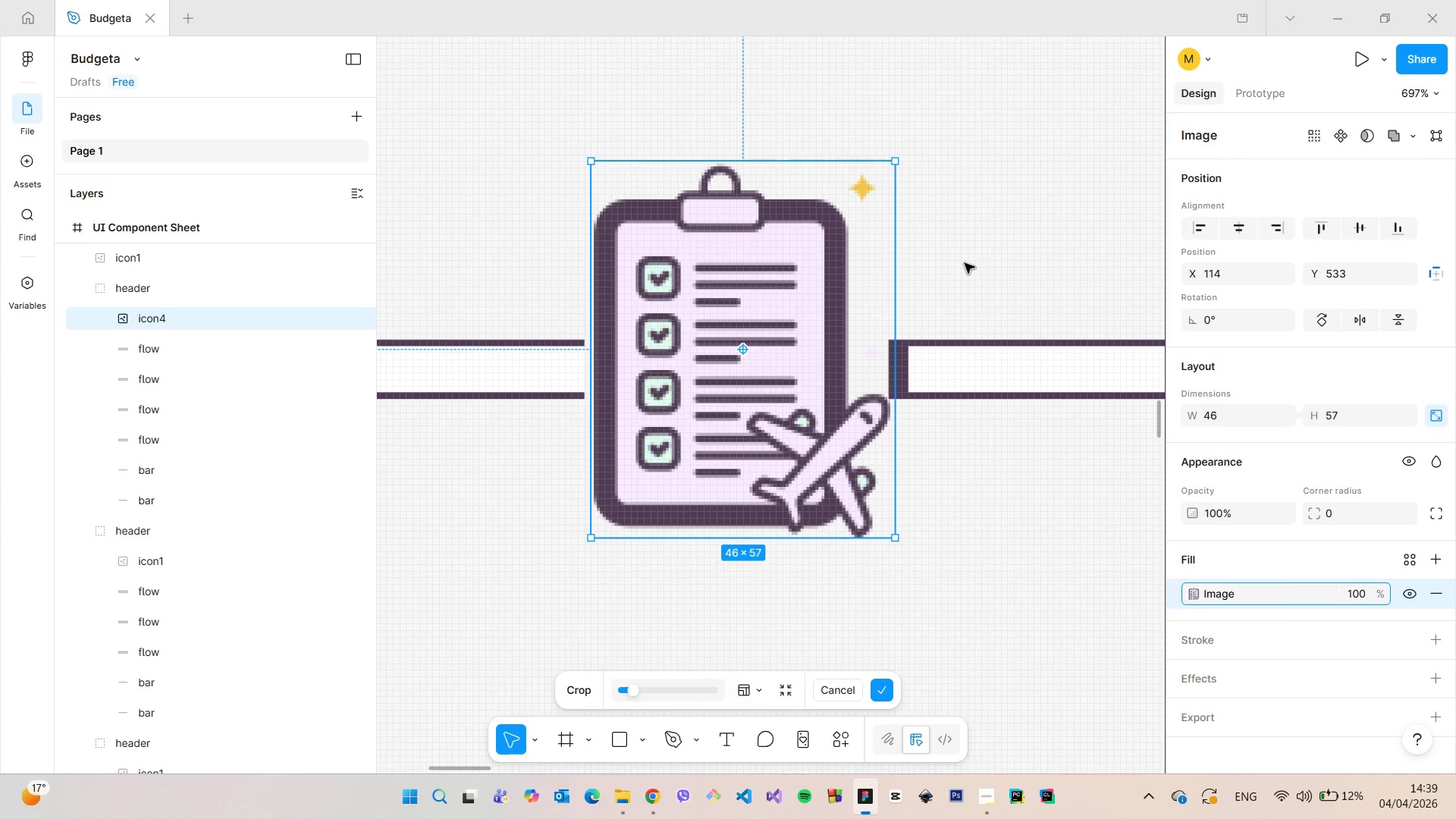 
left_click([965, 263])
 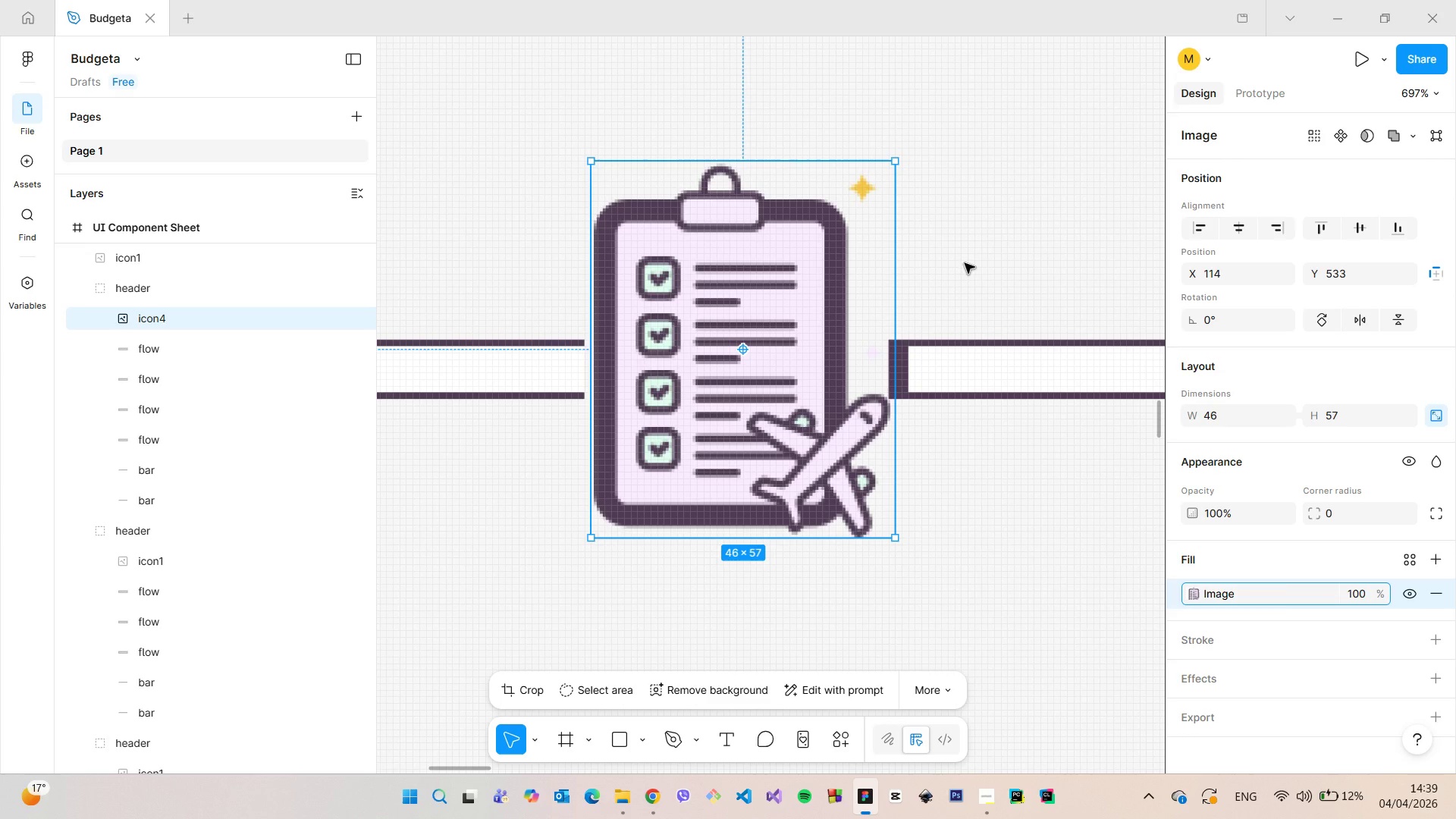 
left_click([965, 263])
 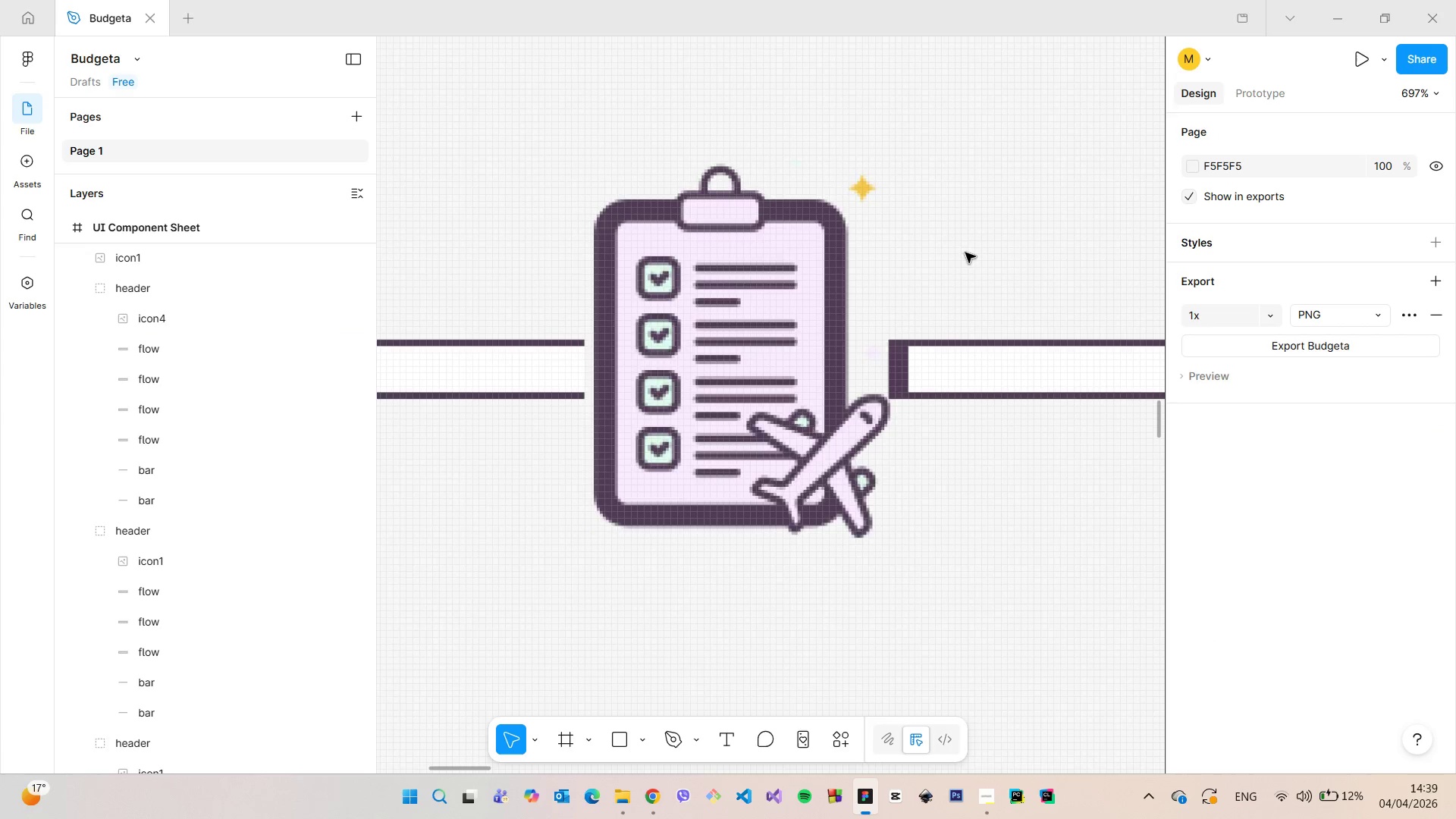 
scroll: coordinate [1018, 507], scroll_direction: down, amount: 11.0
 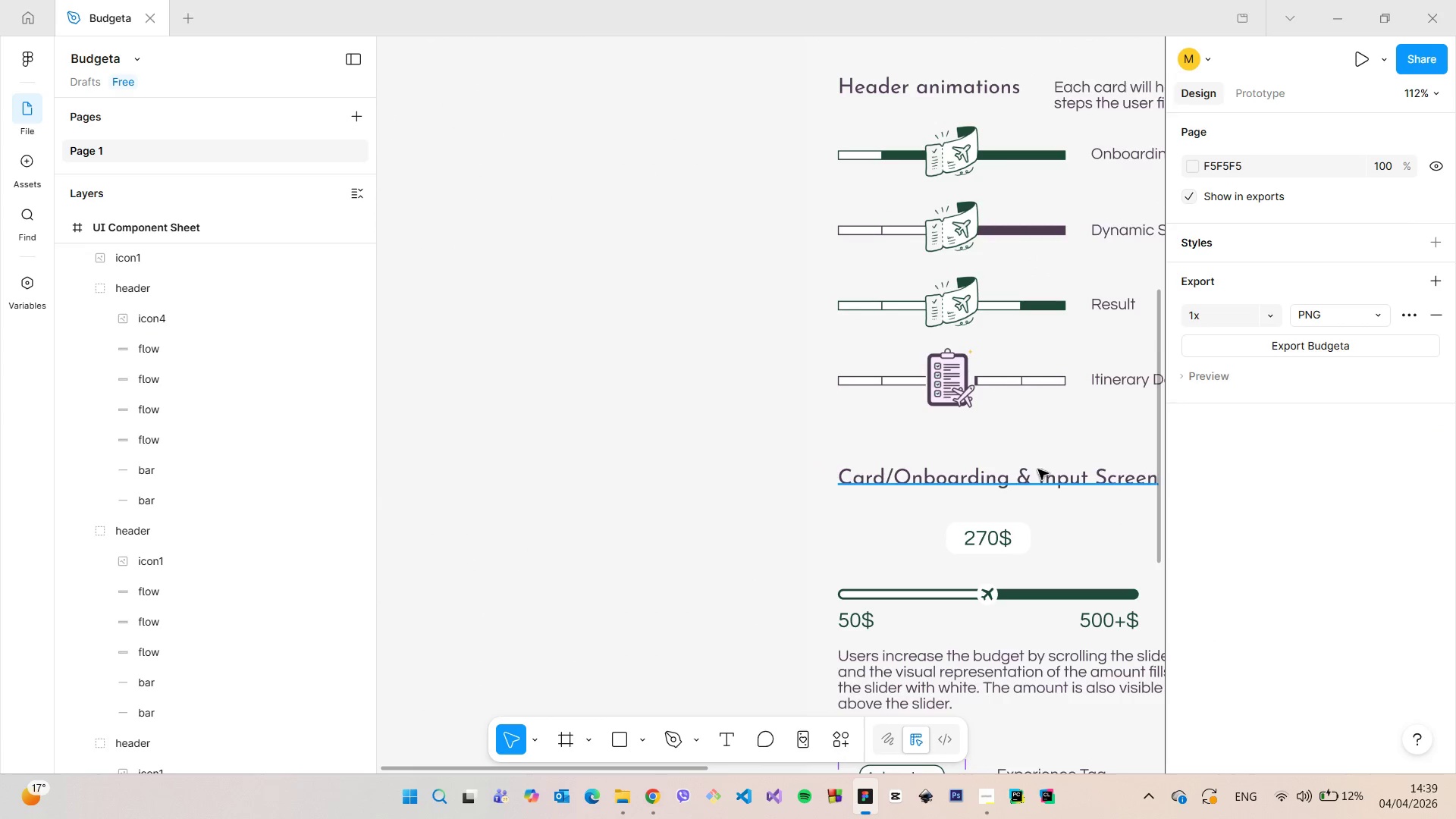 
scroll: coordinate [1028, 452], scroll_direction: up, amount: 8.0
 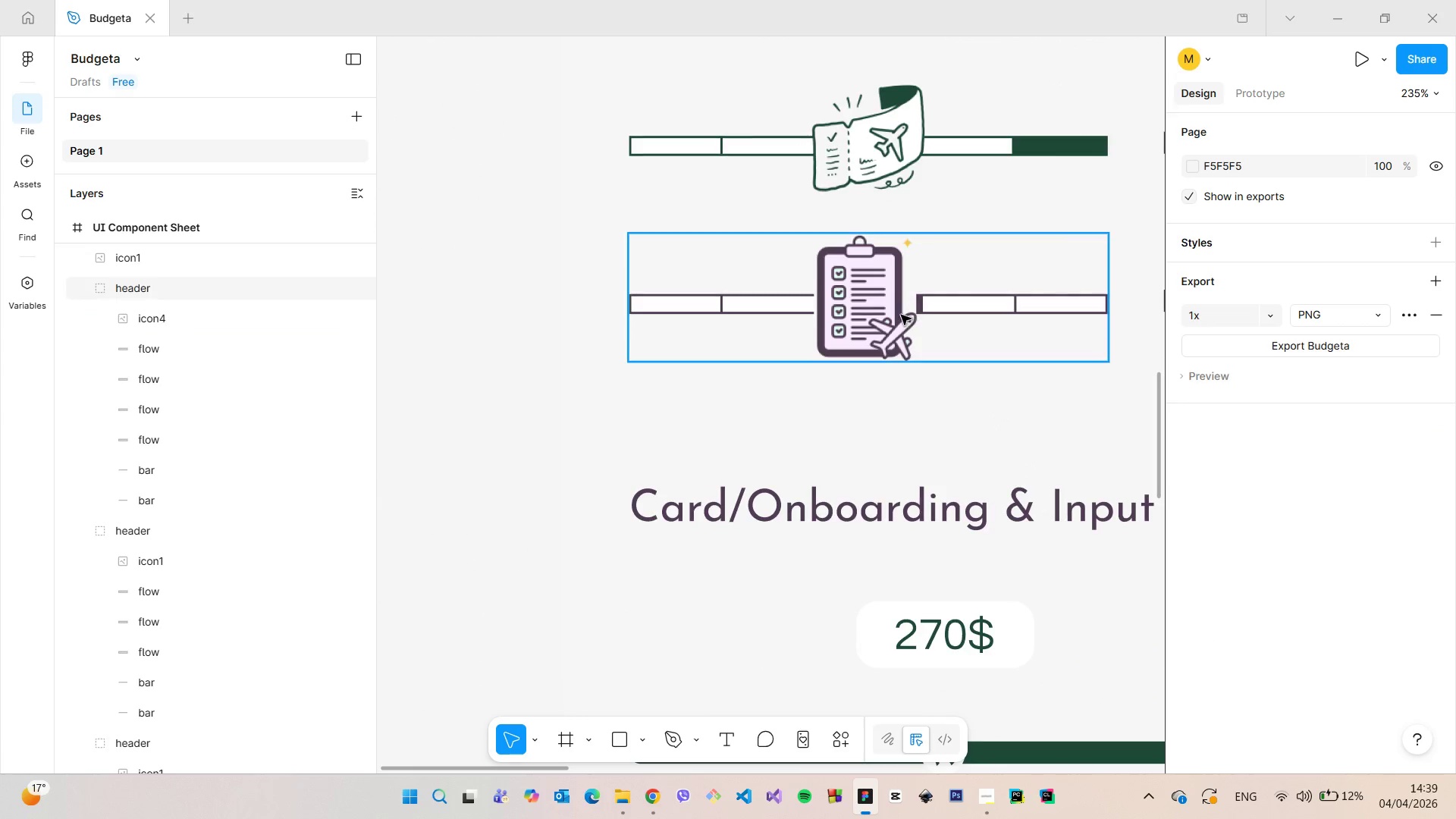 
left_click([901, 315])
 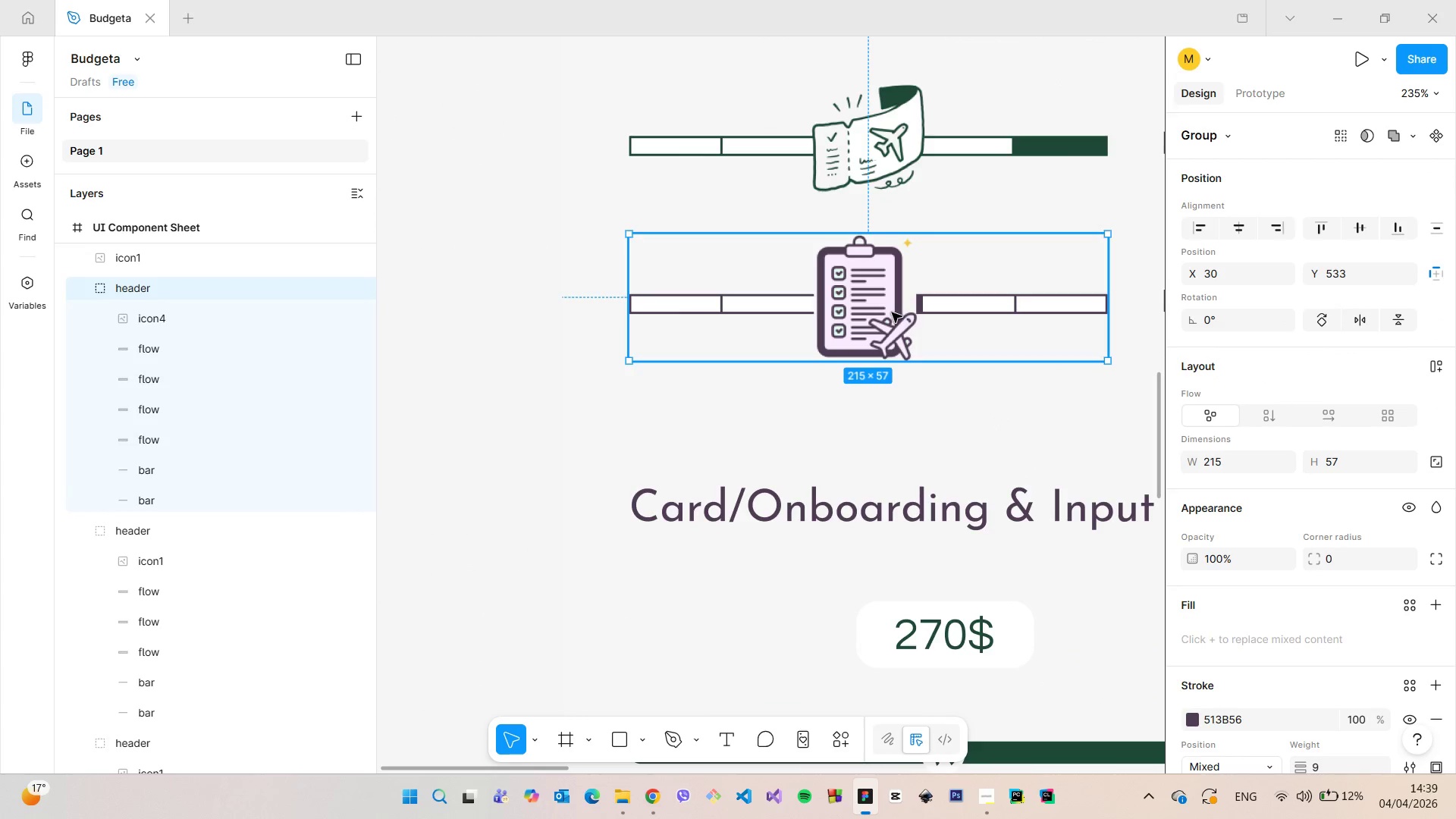 
double_click([892, 312])
 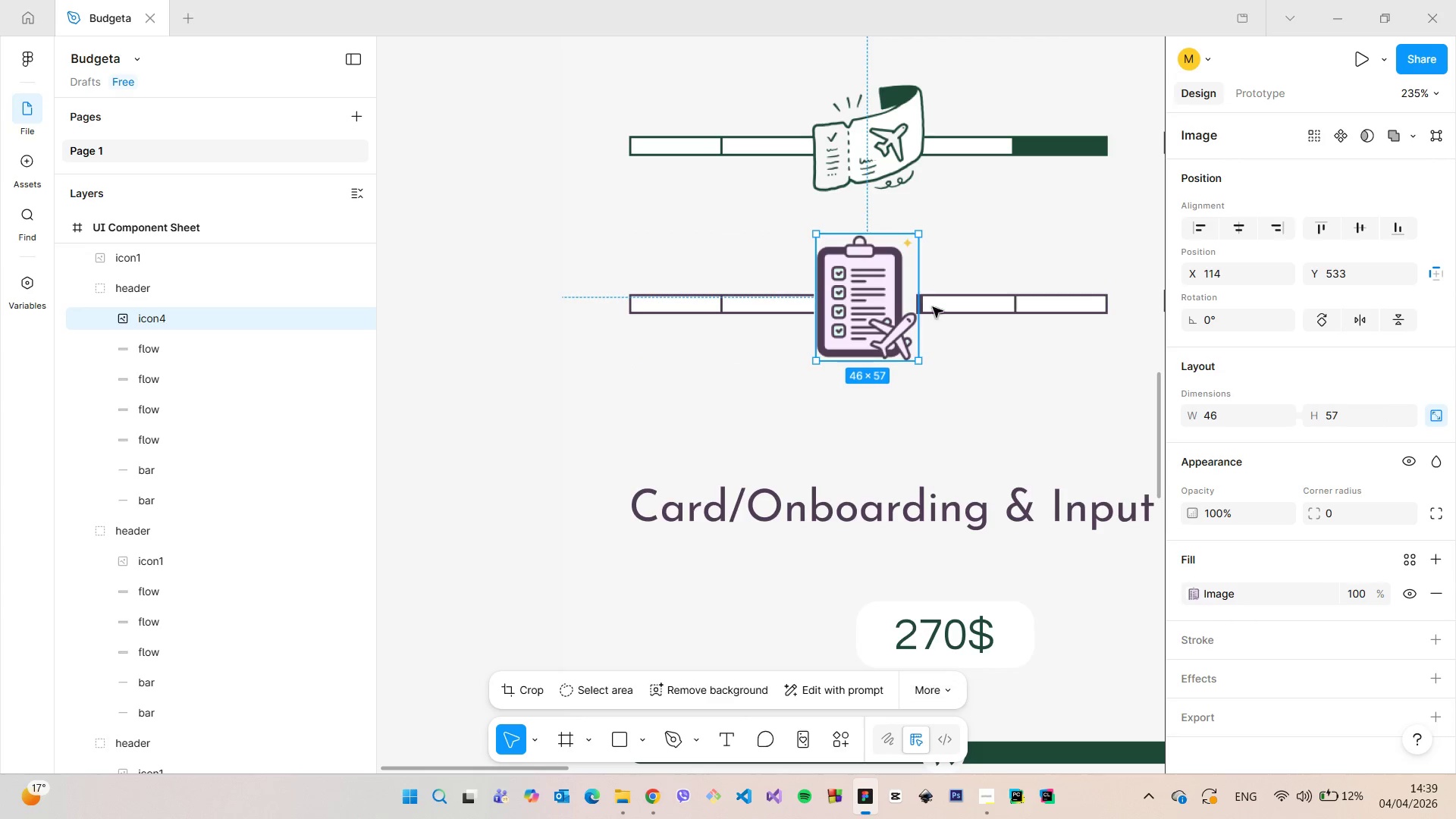 
right_click([878, 286])
 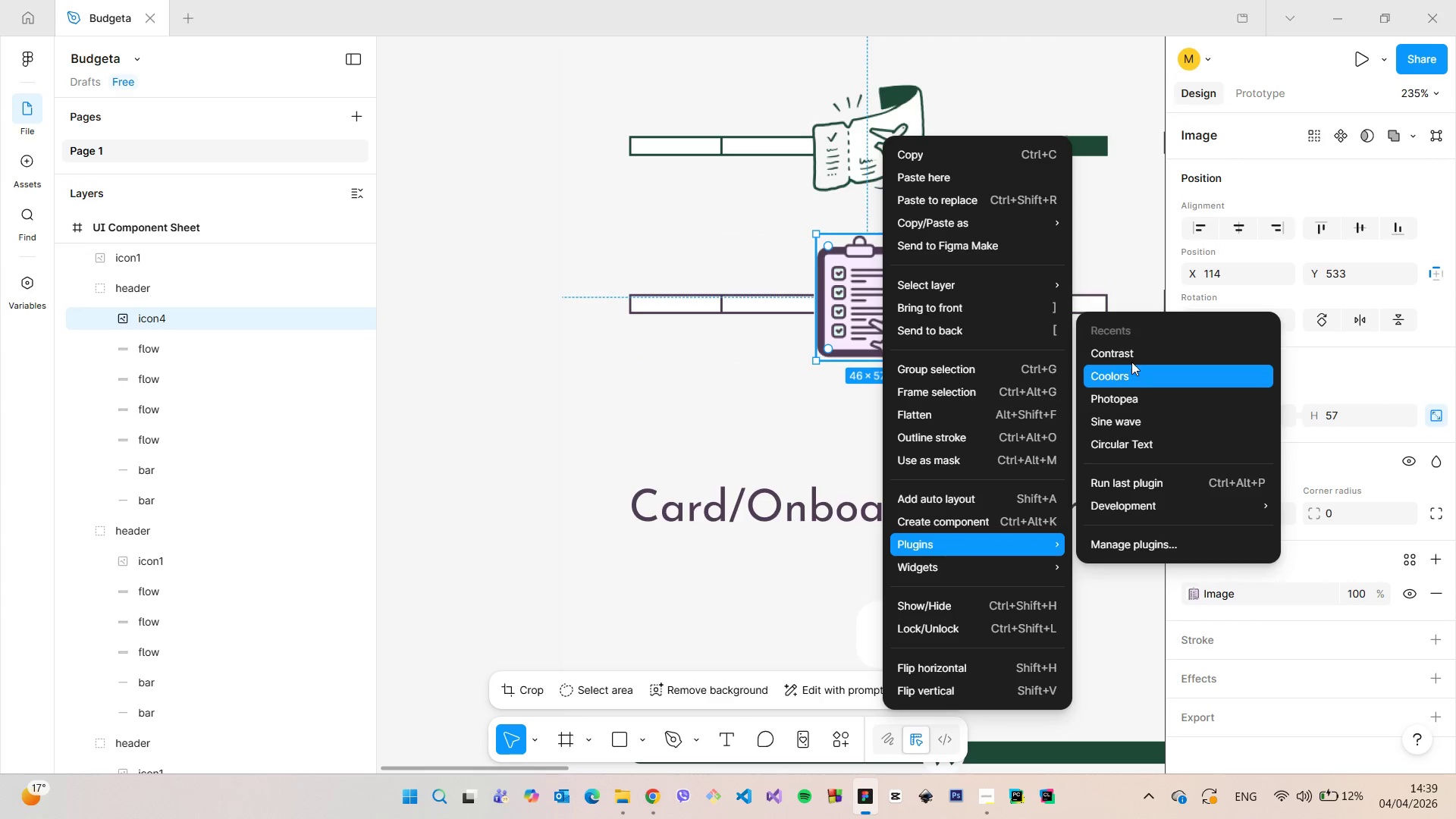 
left_click([1126, 398])
 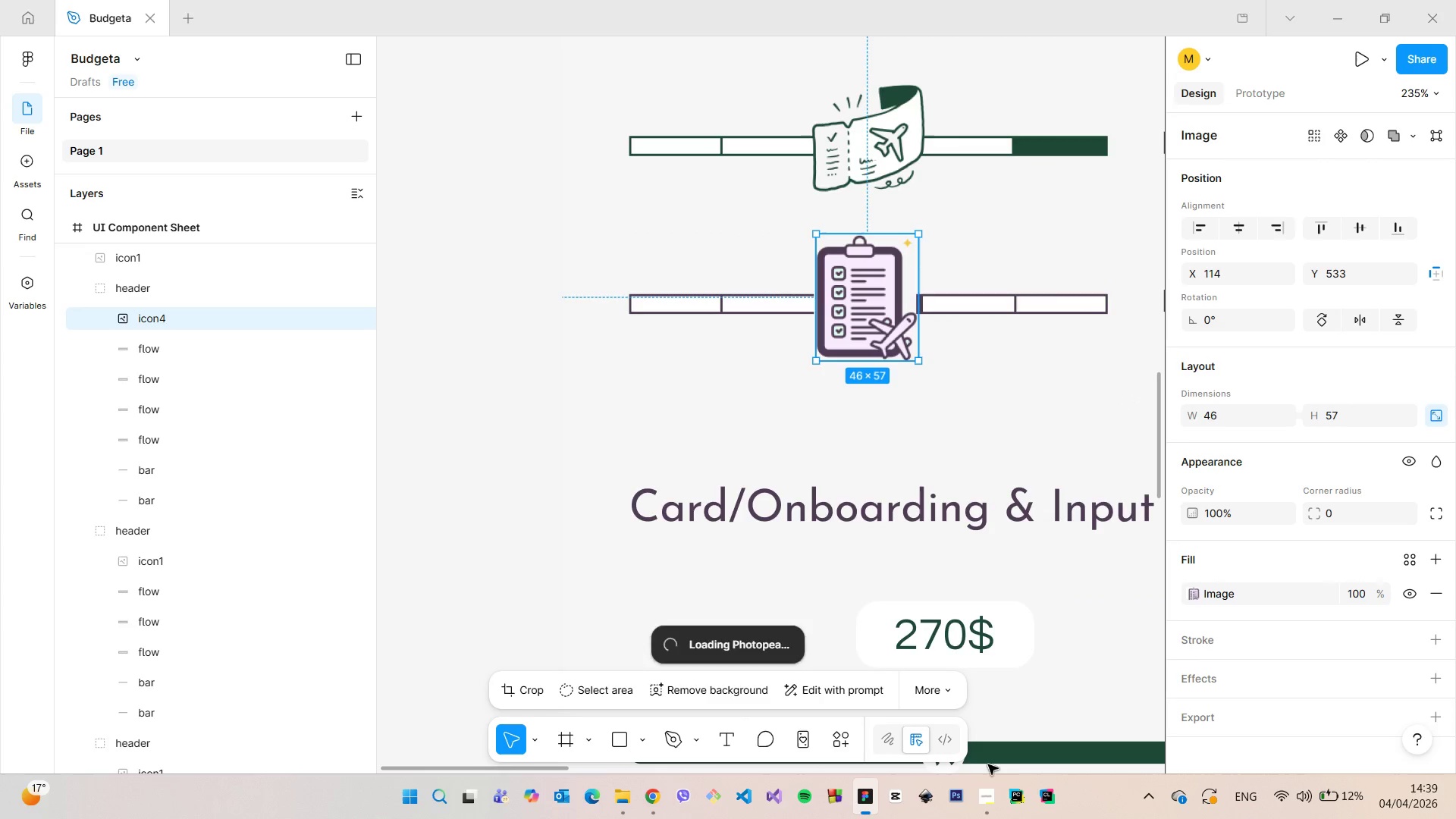 
left_click([990, 795])